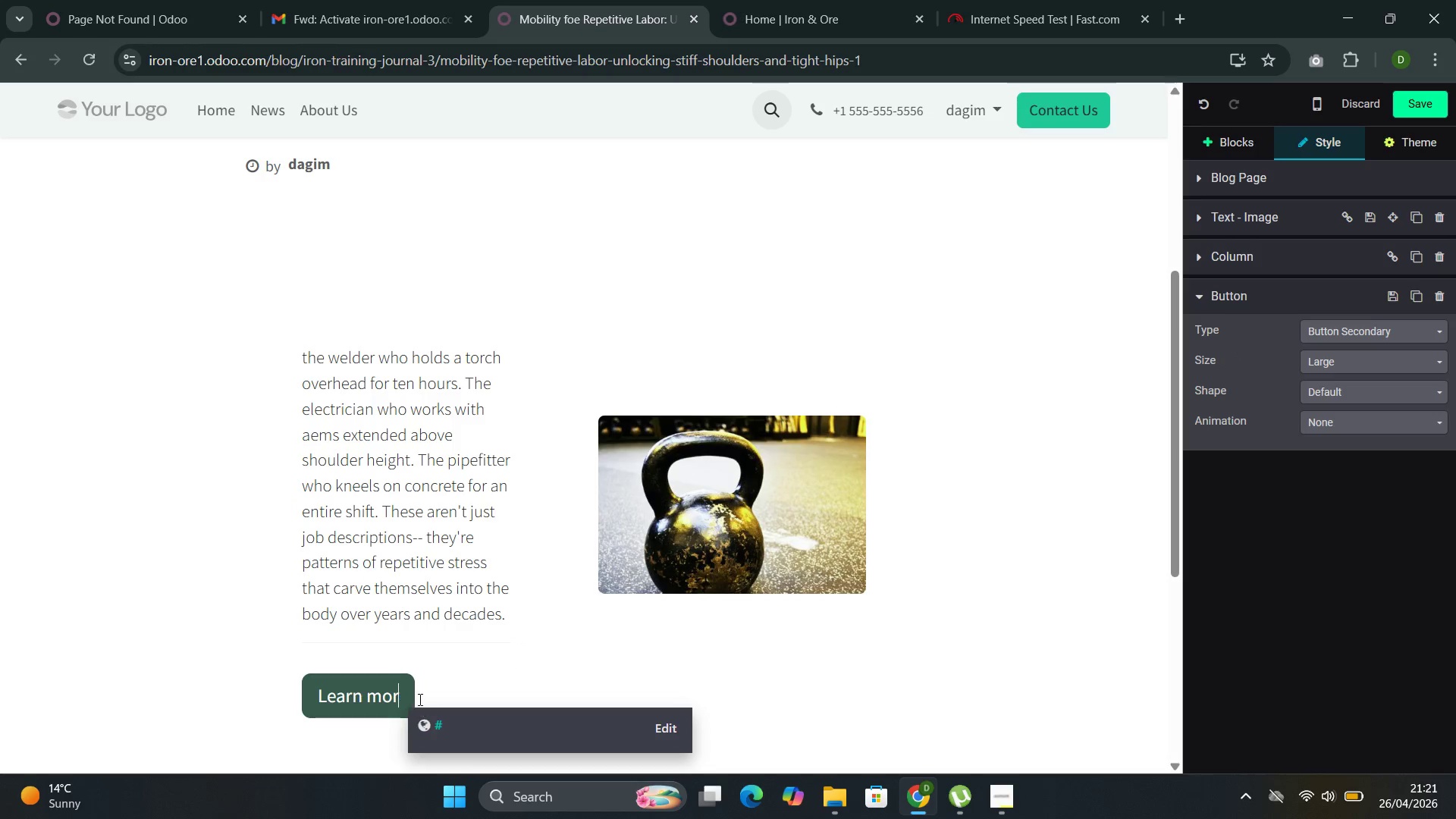 
key(Backspace)
 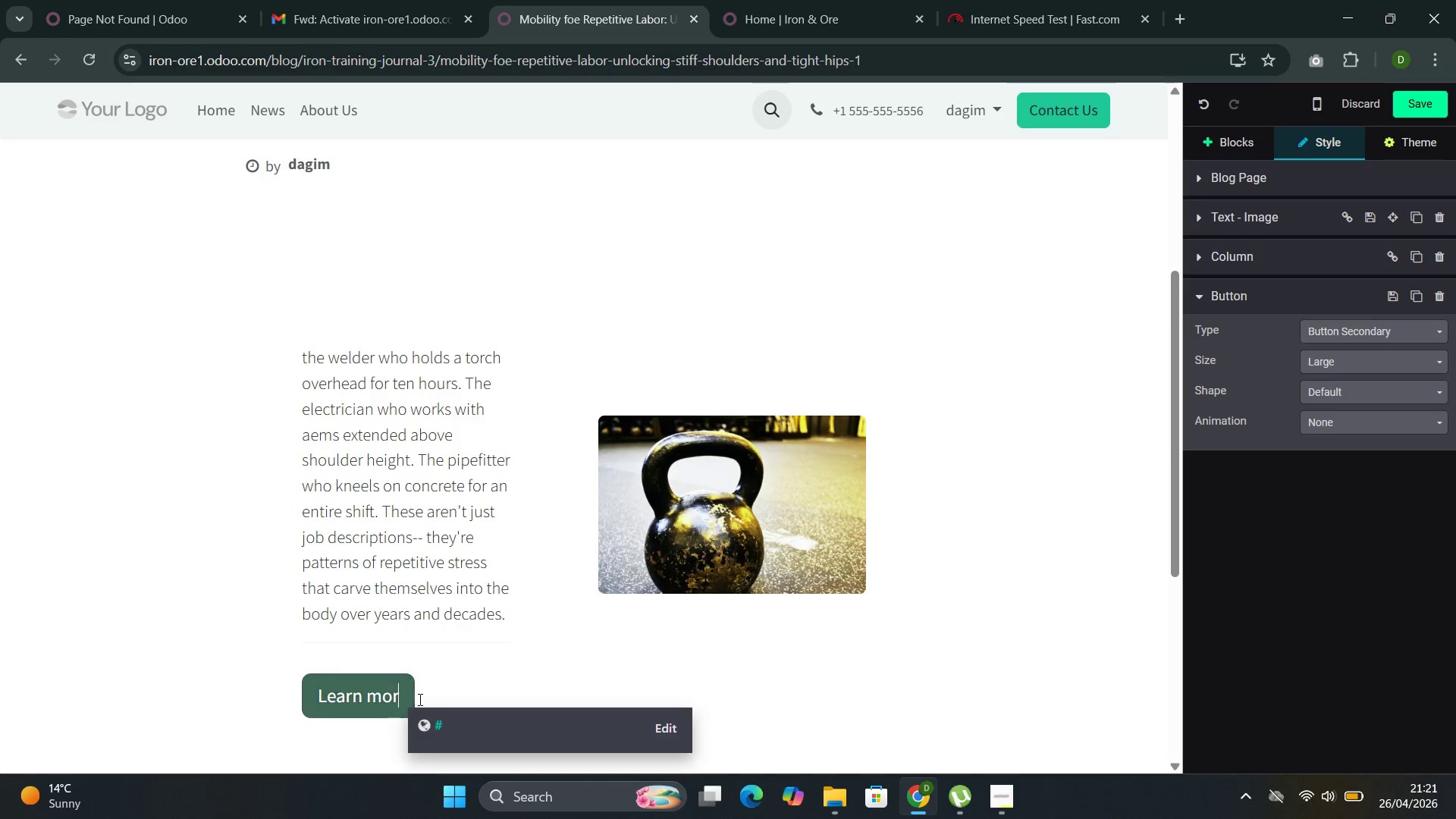 
key(Backspace)
 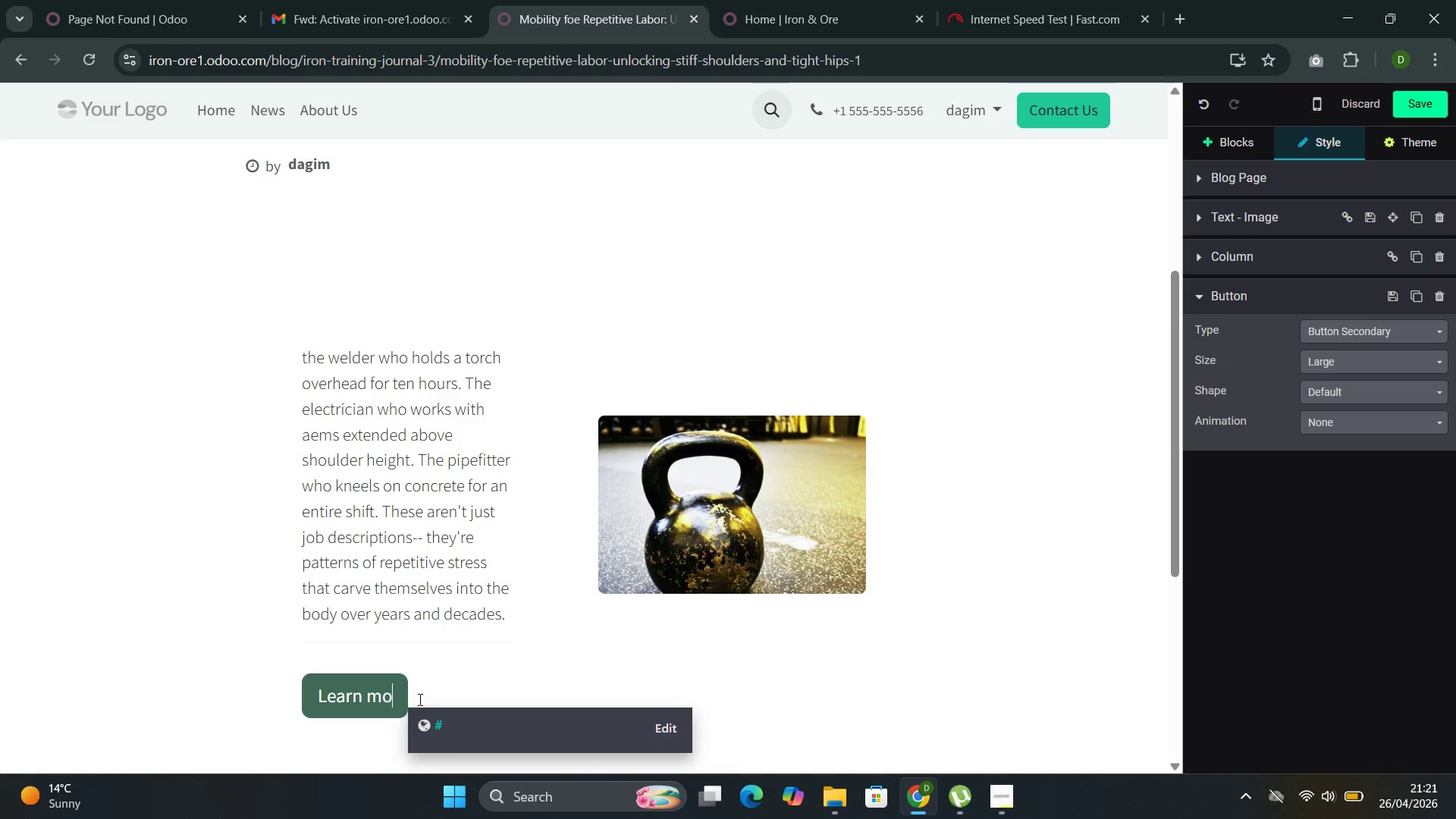 
key(Backspace)
 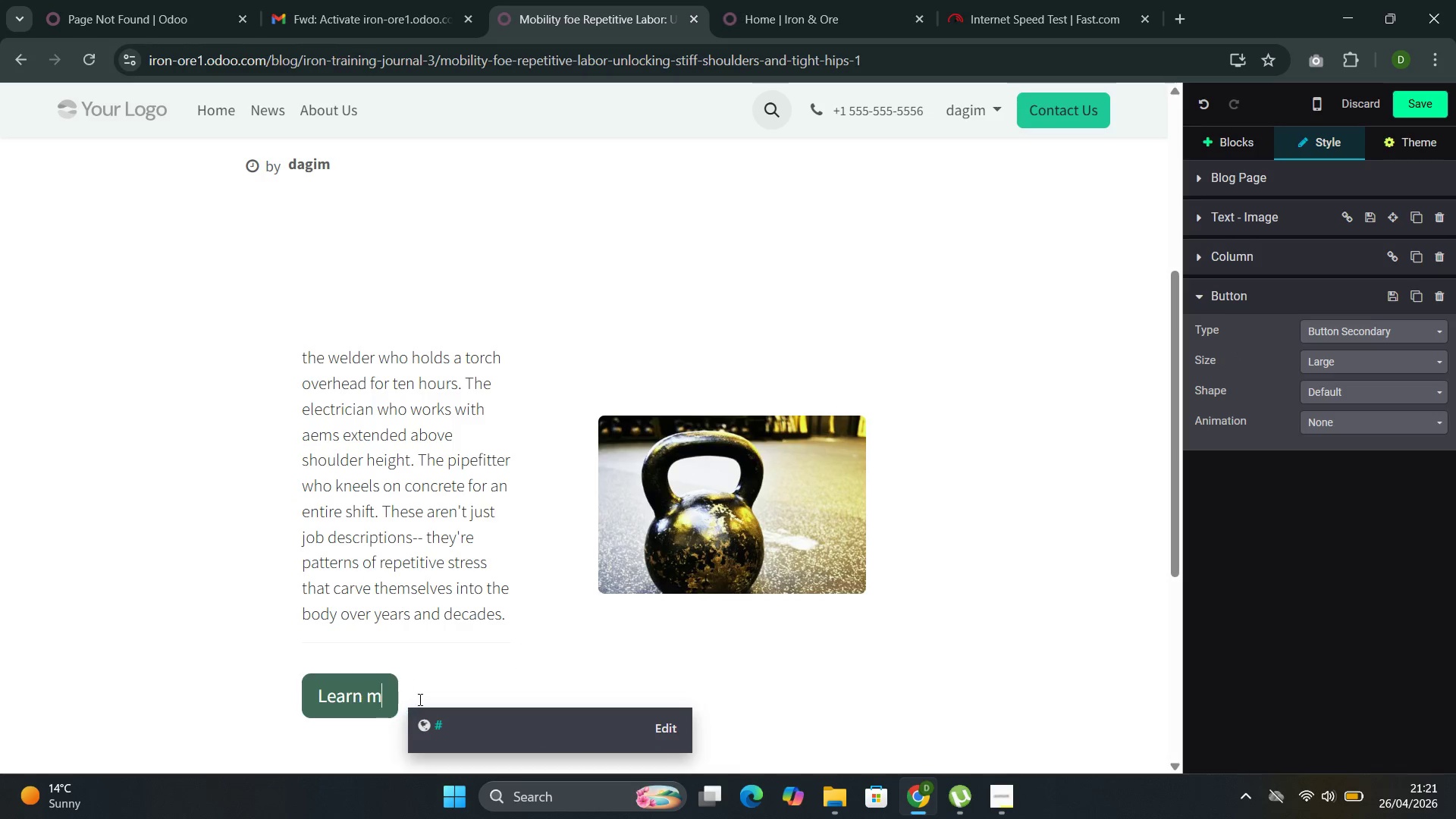 
key(Backspace)
 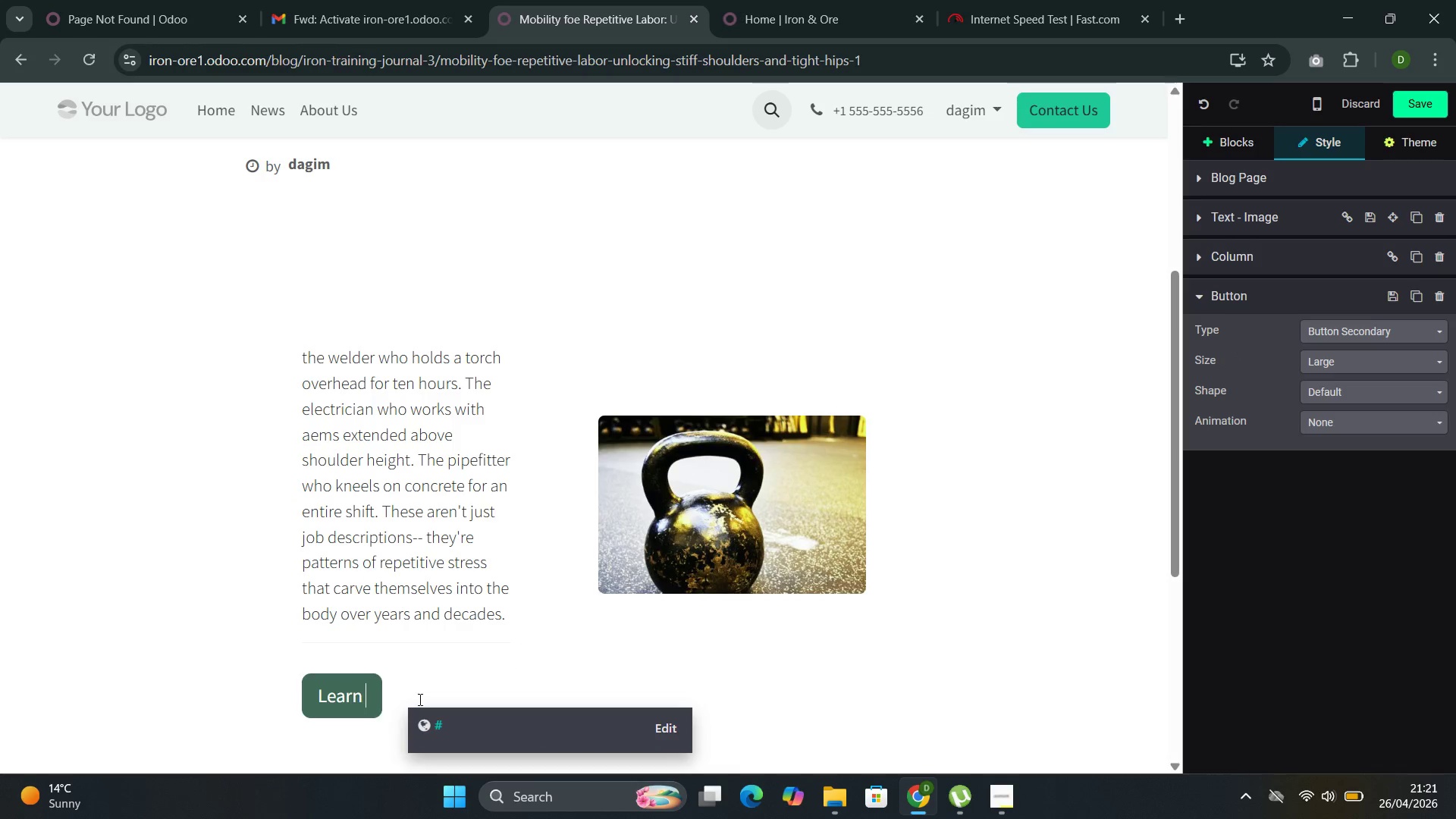 
key(Backspace)
 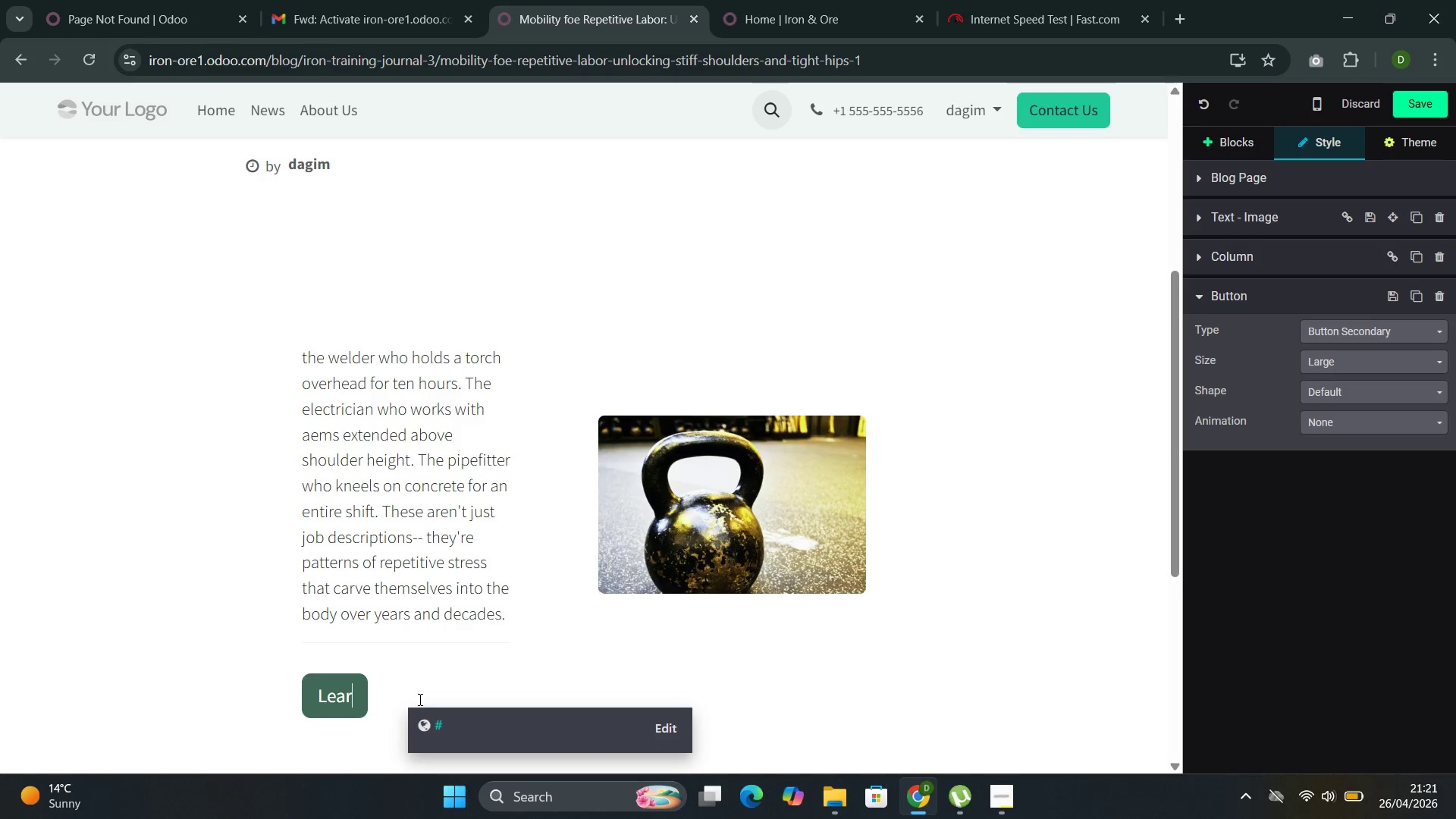 
key(Backspace)
 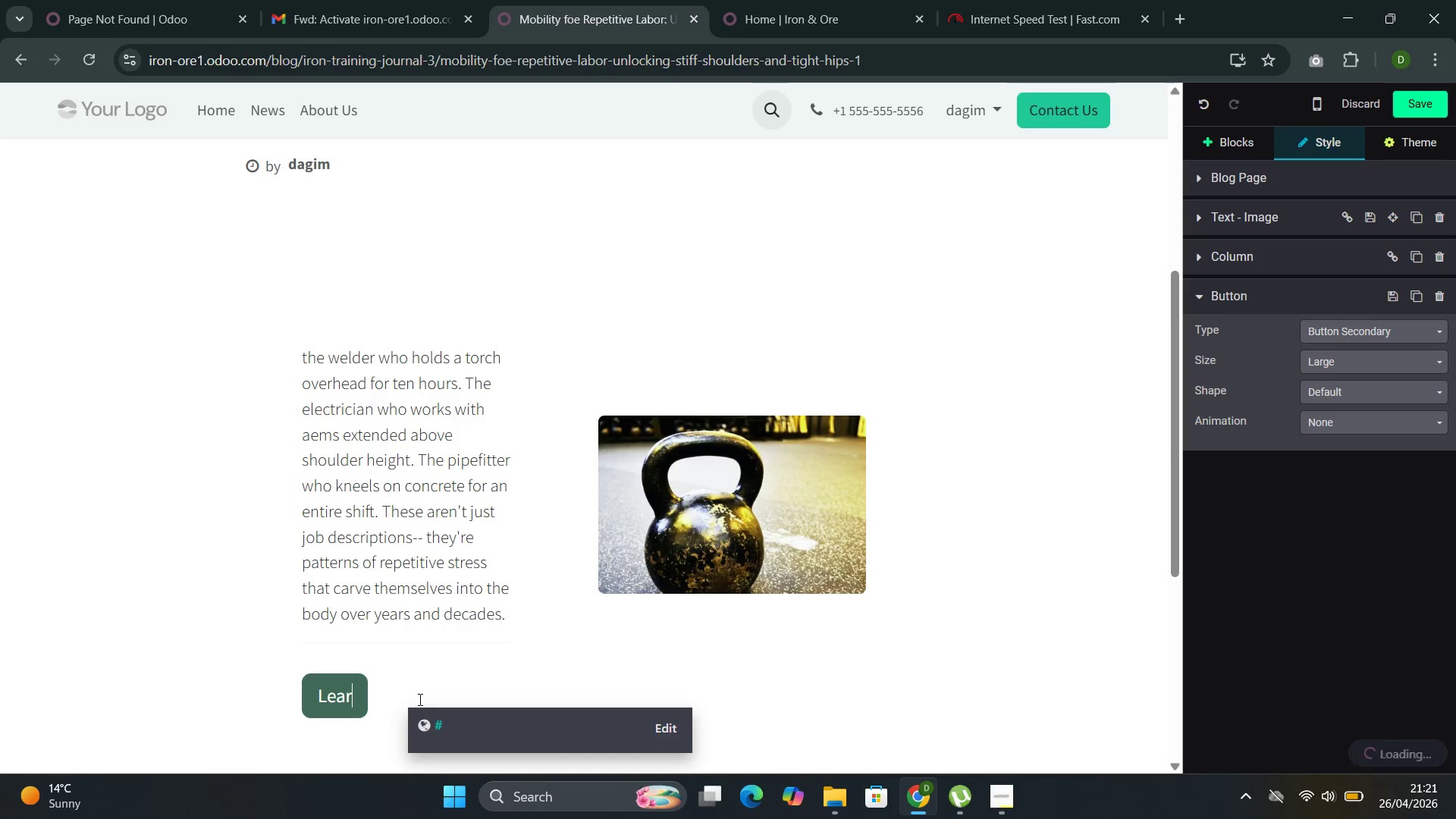 
key(Backspace)
 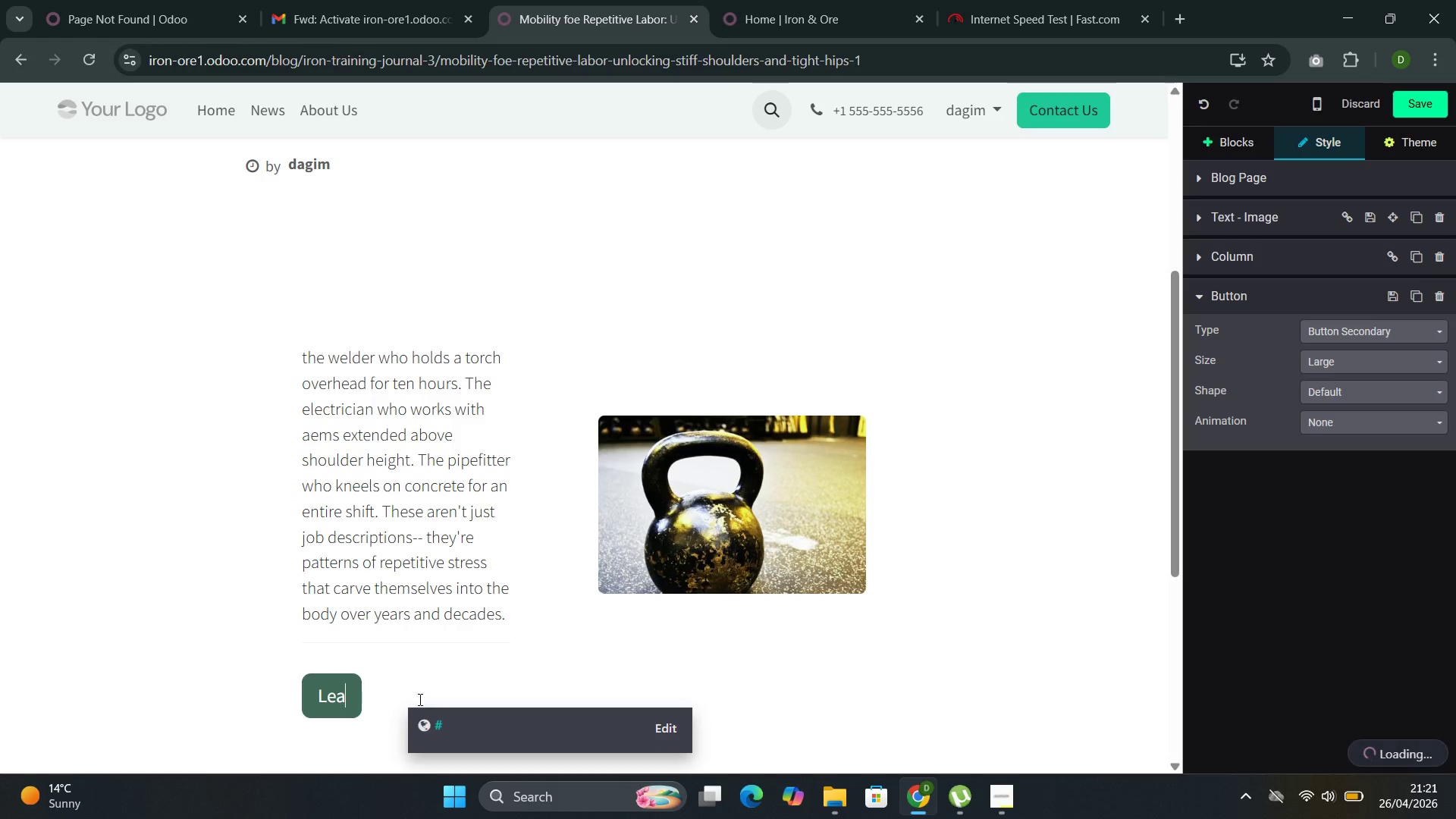 
key(Backspace)
 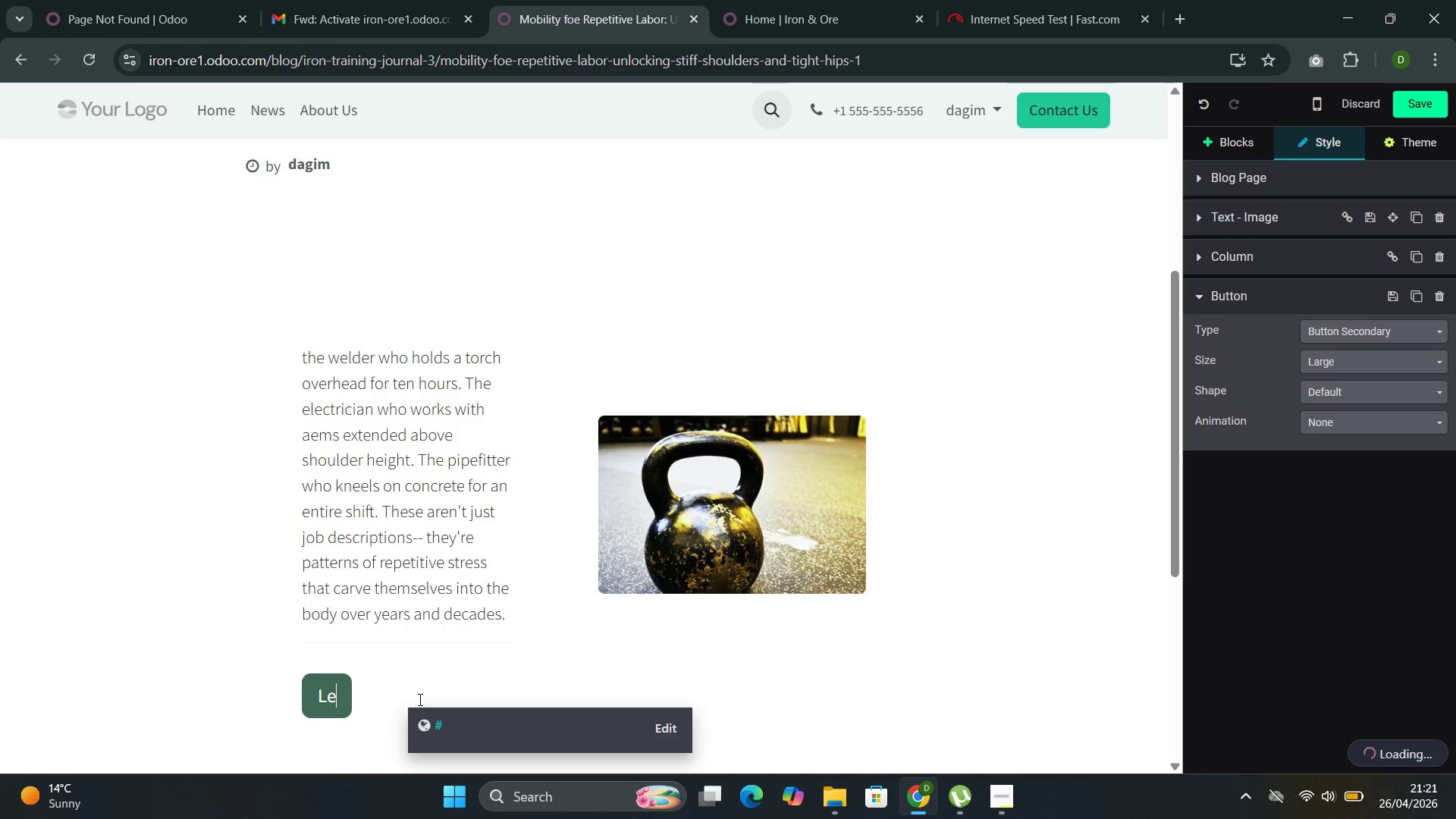 
key(Backspace)
 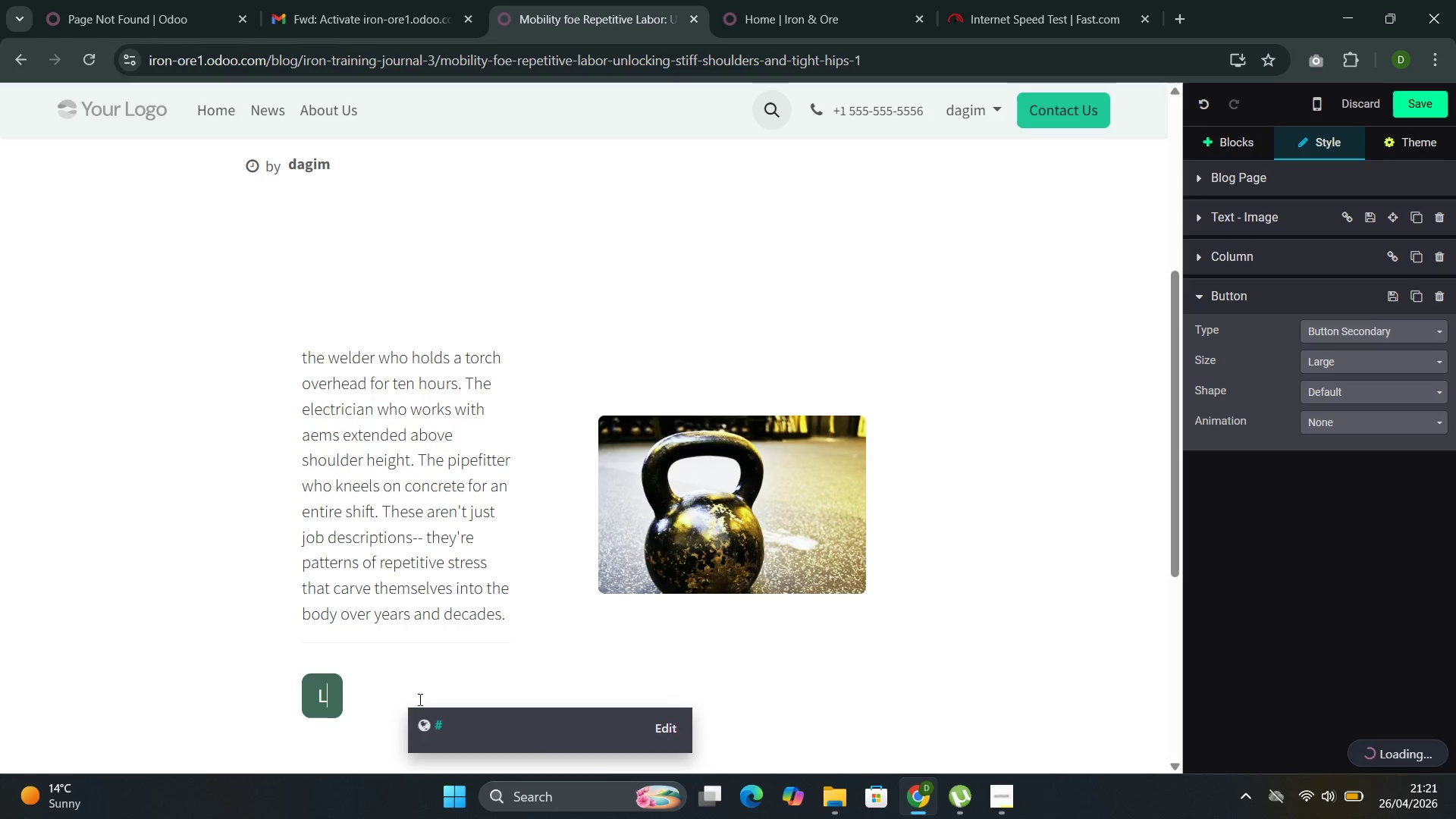 
key(Backspace)
 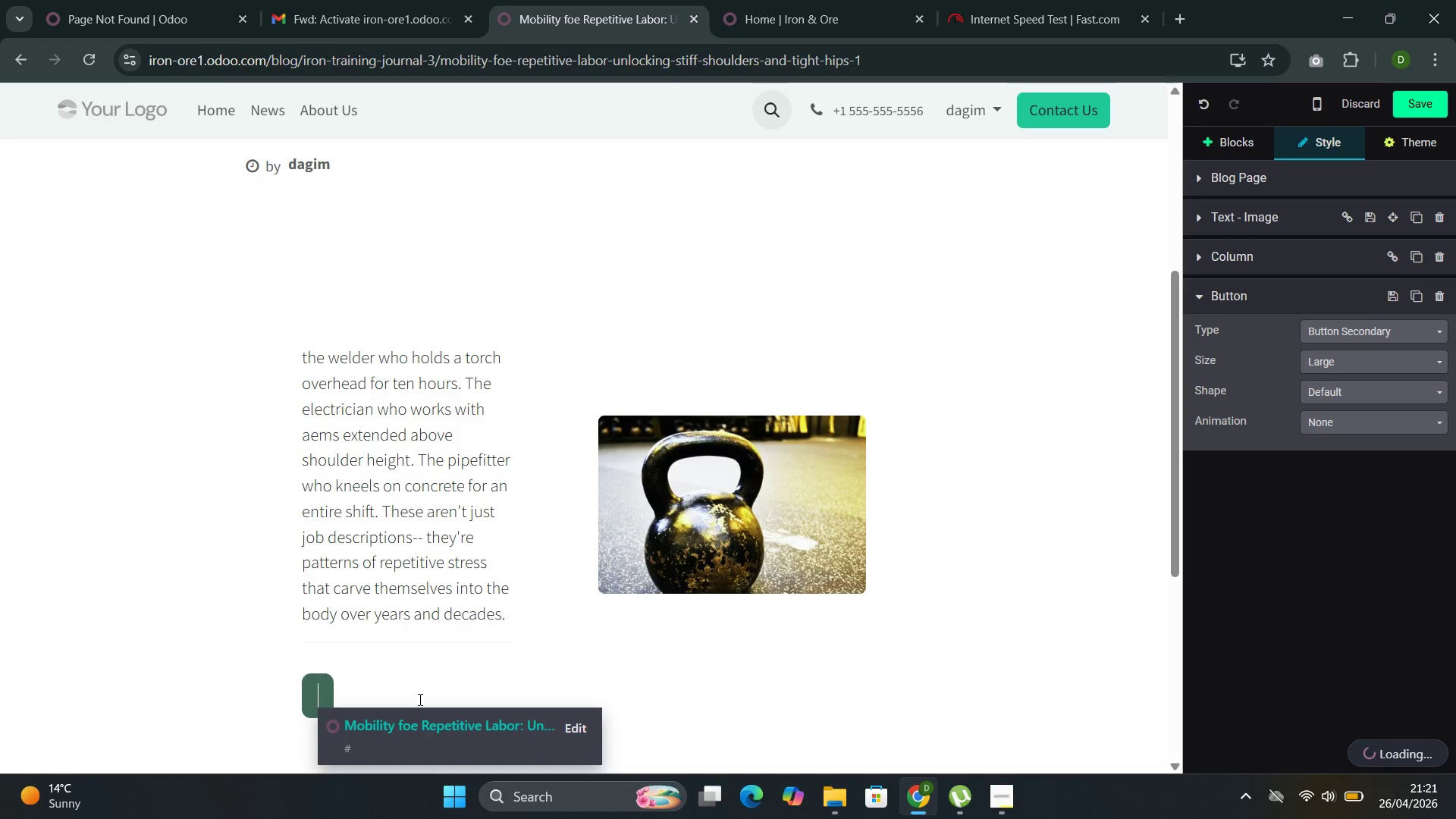 
key(Backspace)
 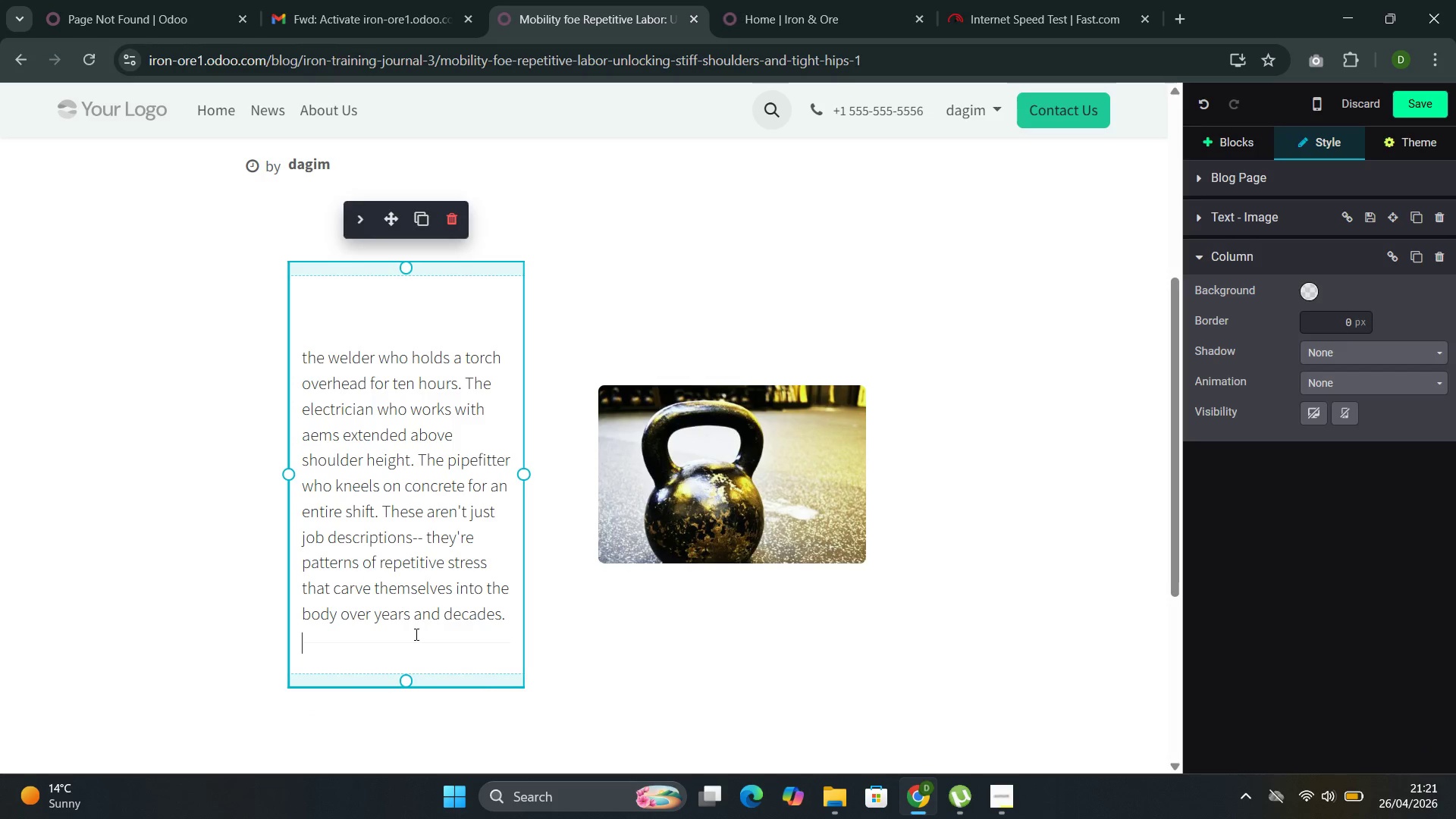 
left_click([416, 640])
 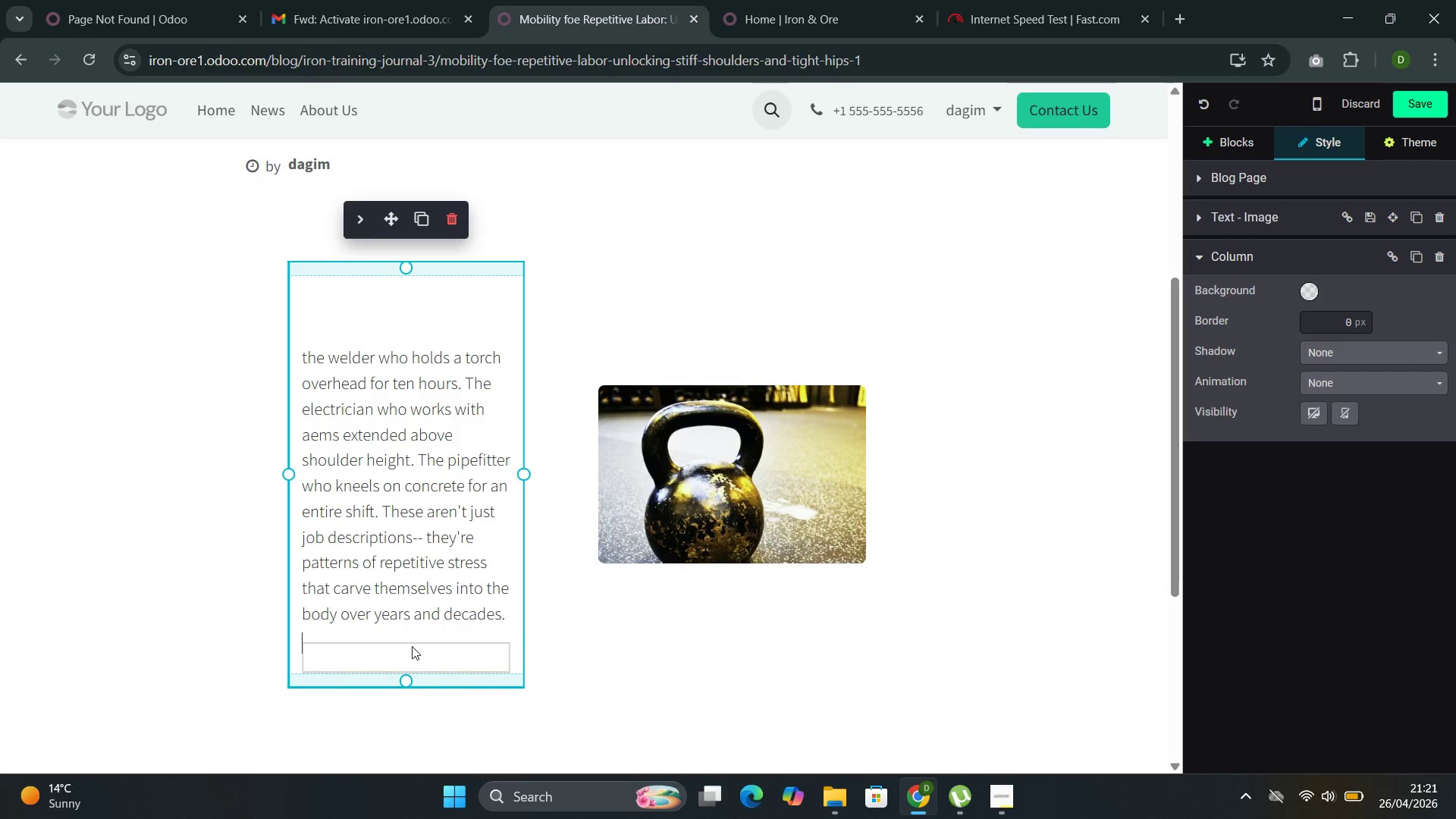 
left_click([412, 646])
 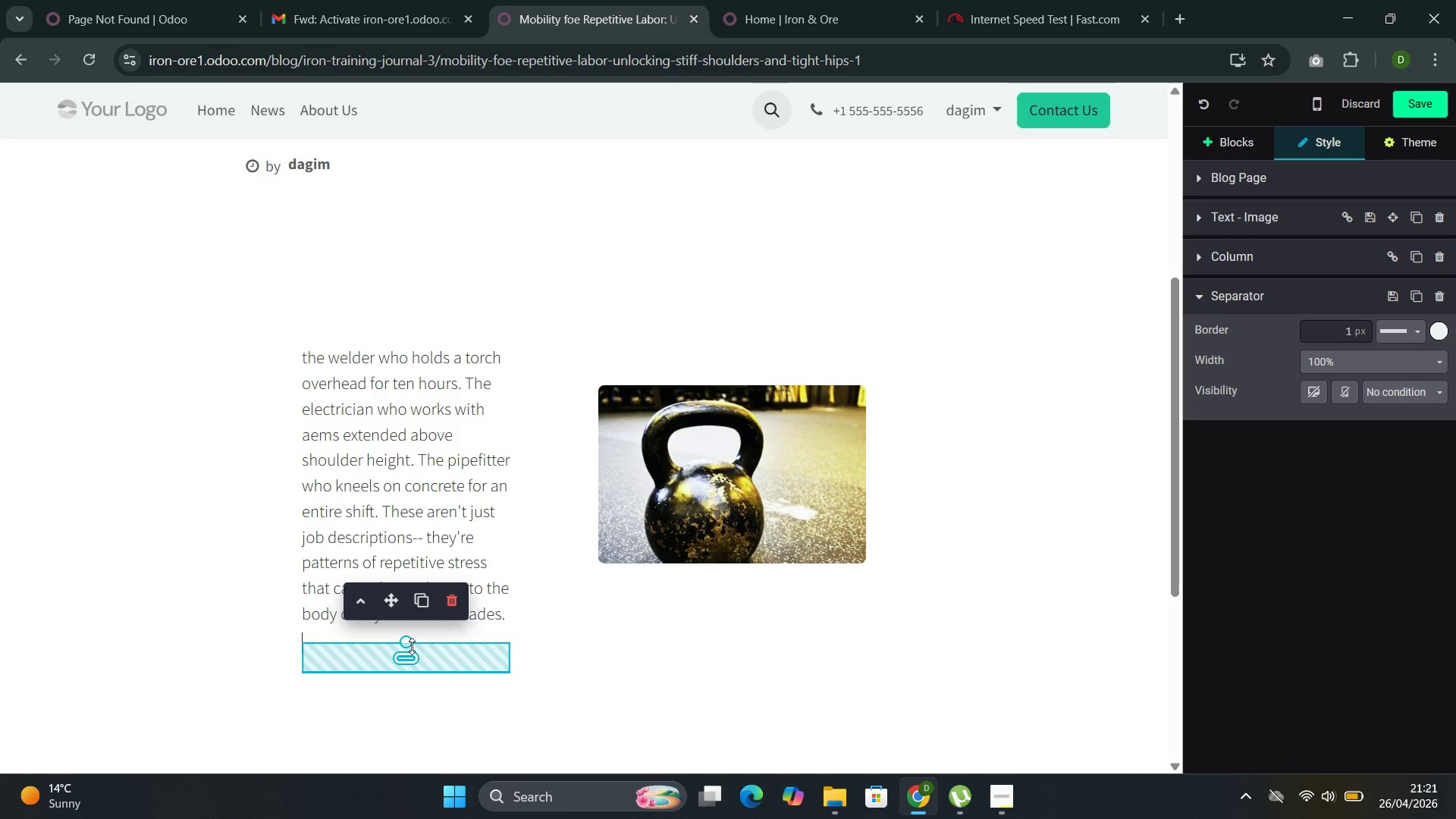 
key(Backspace)
 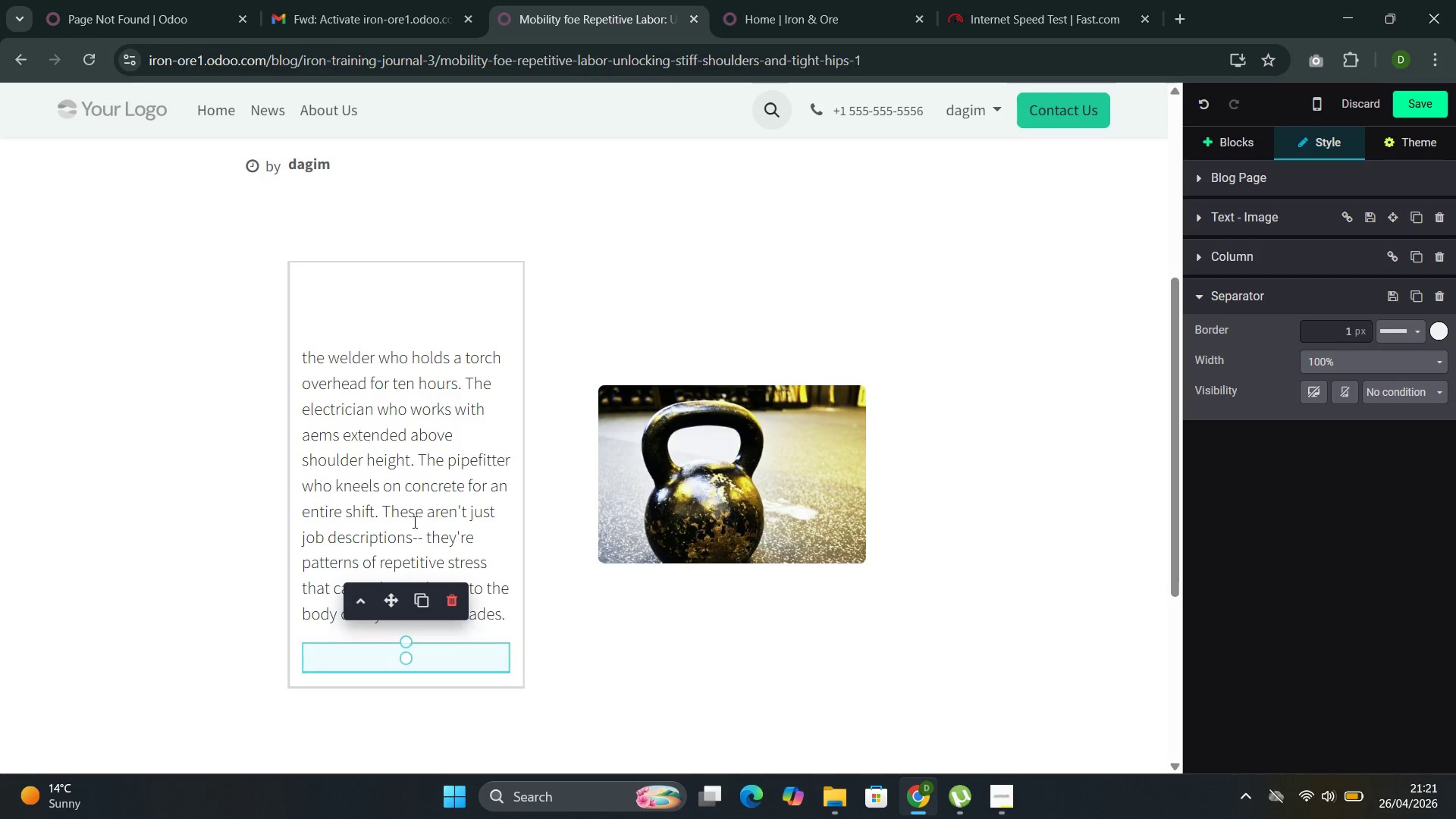 
left_click([413, 522])
 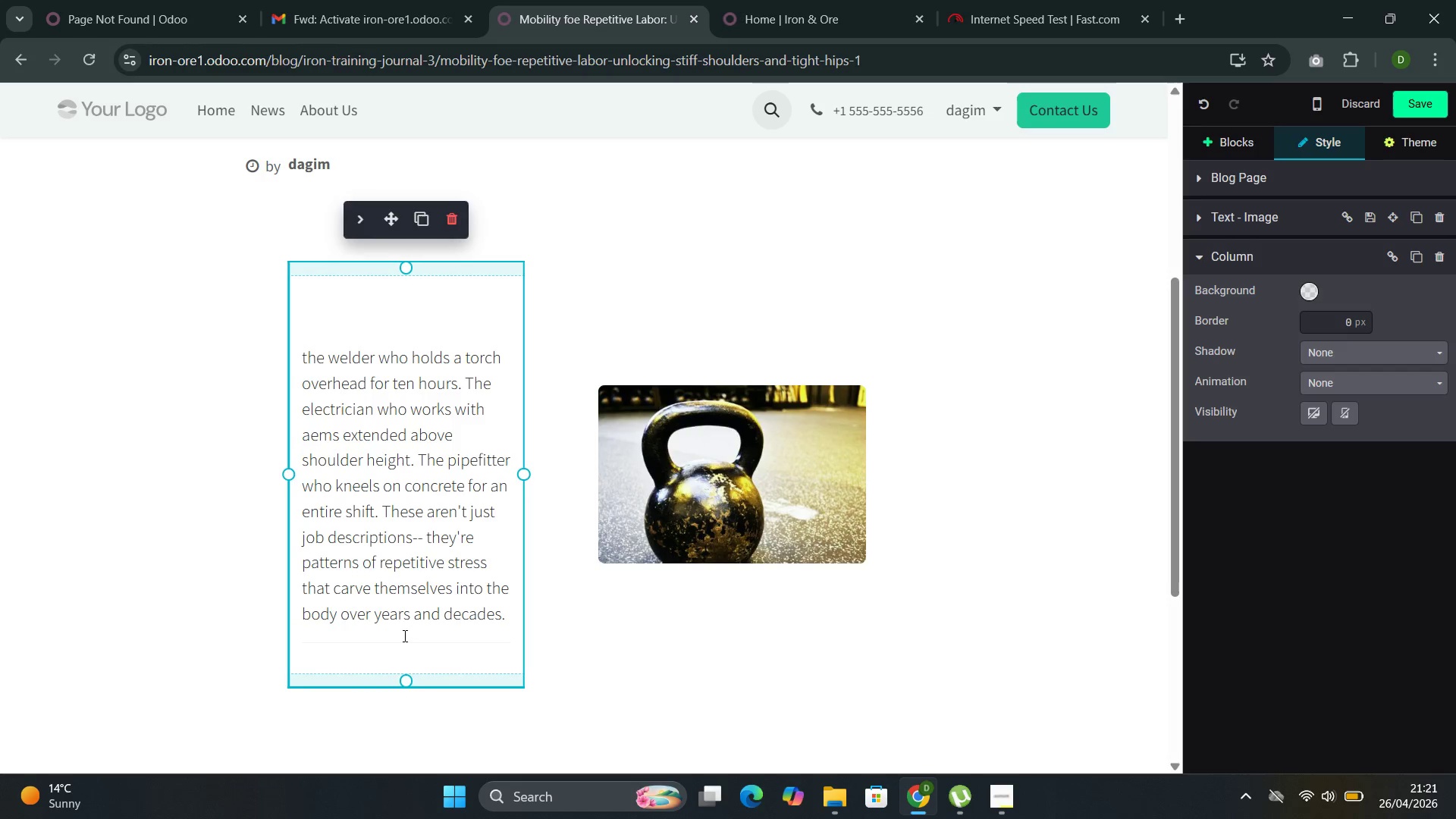 
left_click([400, 658])
 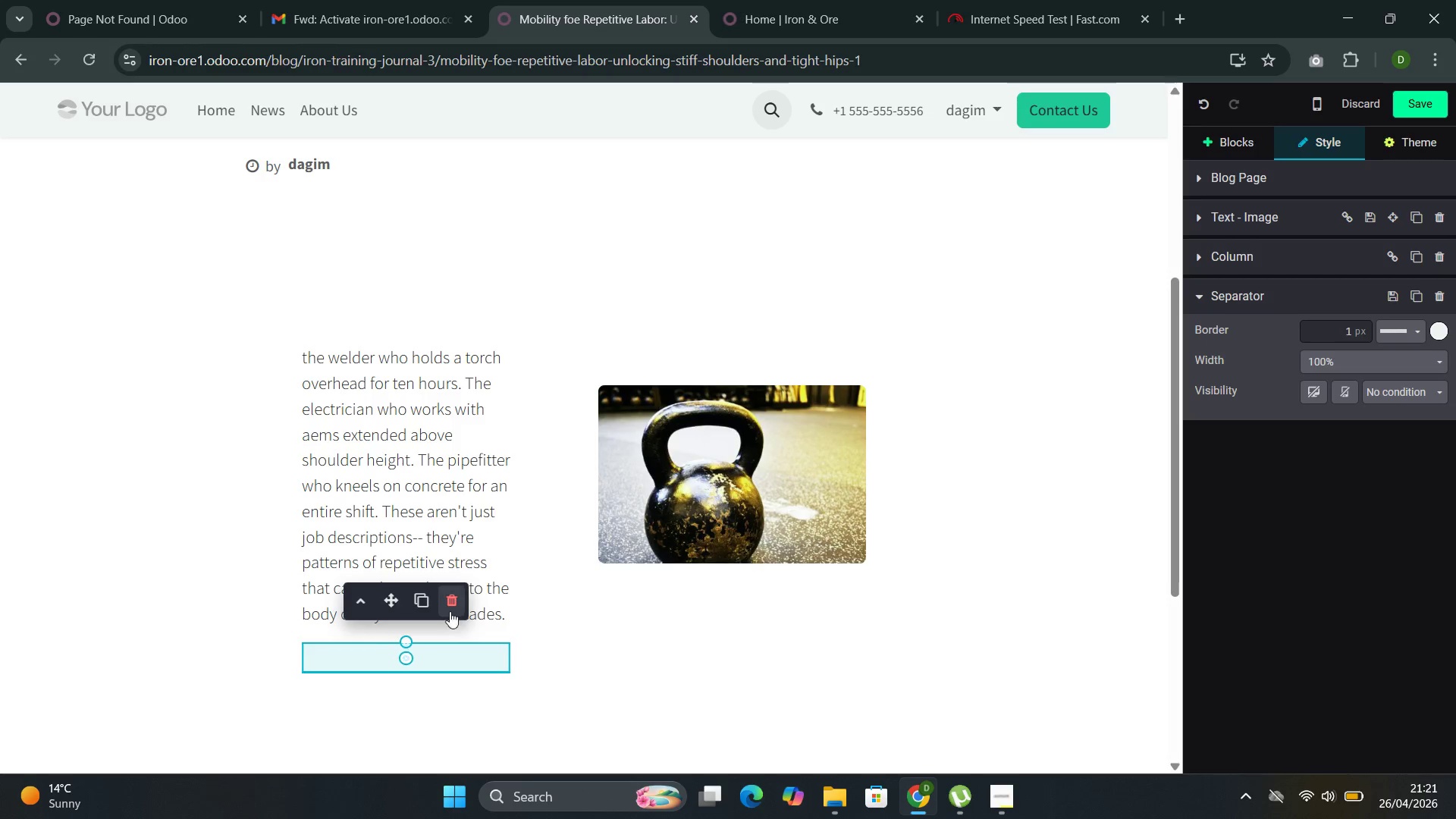 
left_click([450, 611])
 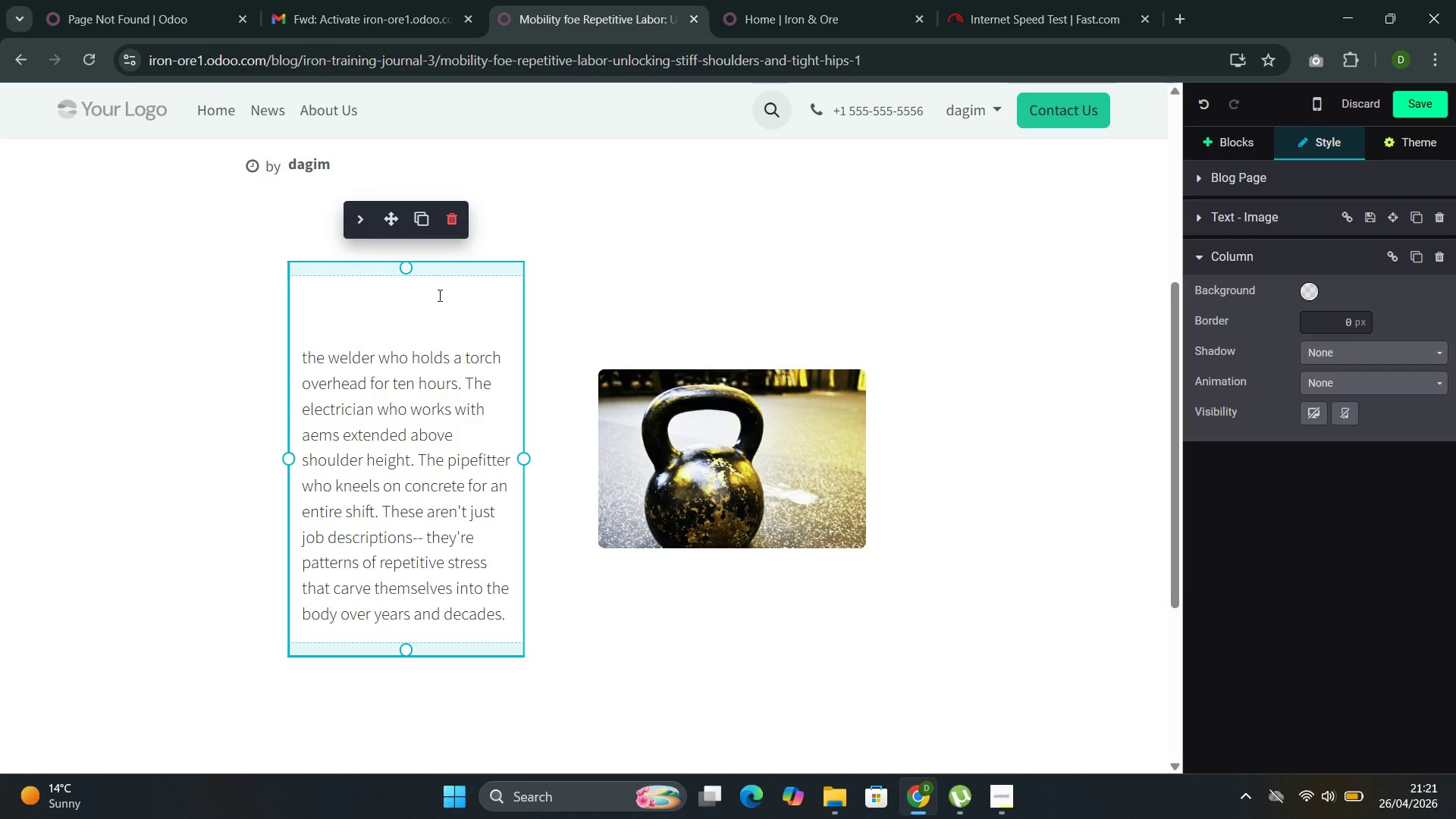 
left_click([418, 311])
 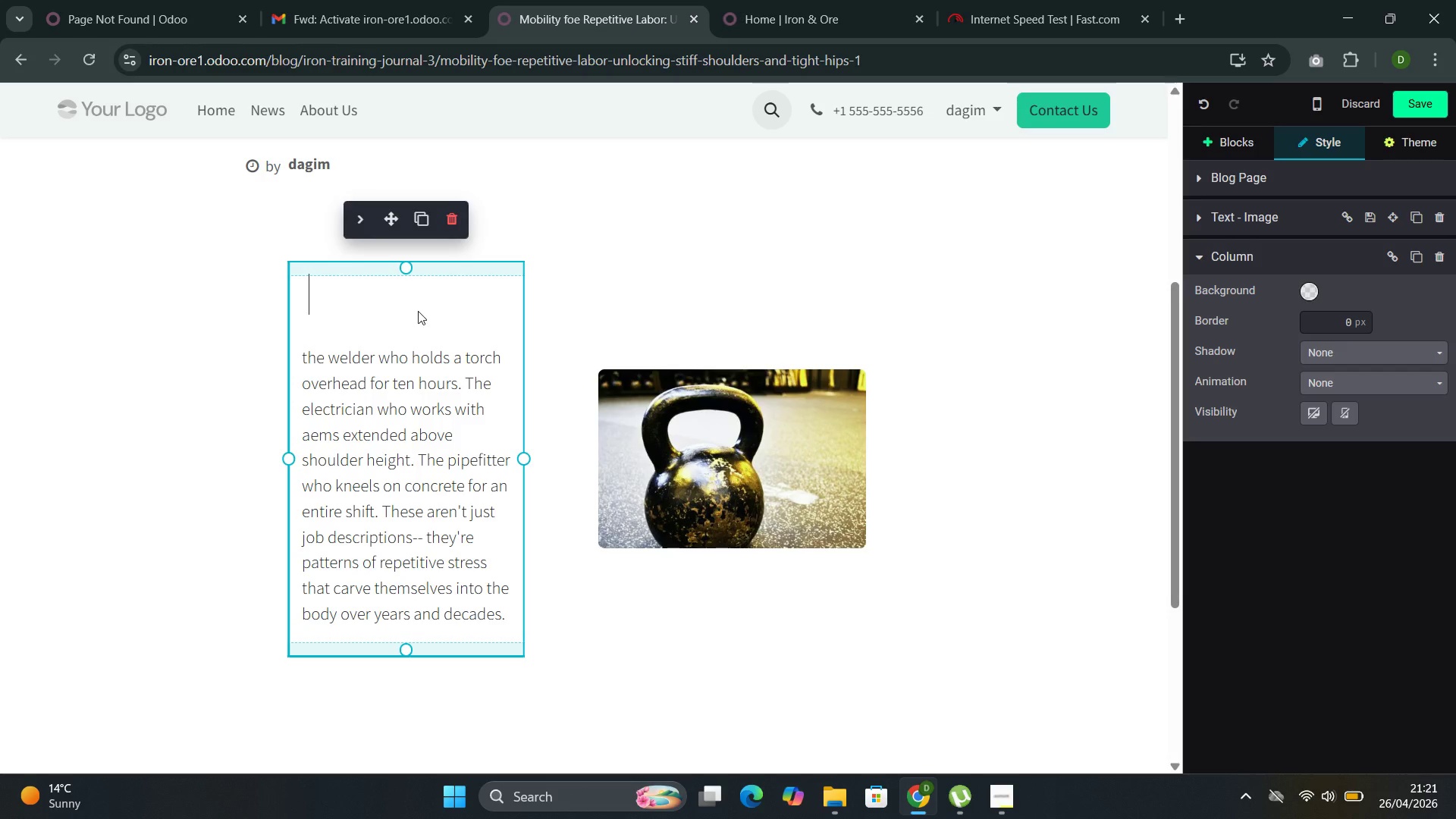 
right_click([418, 311])
 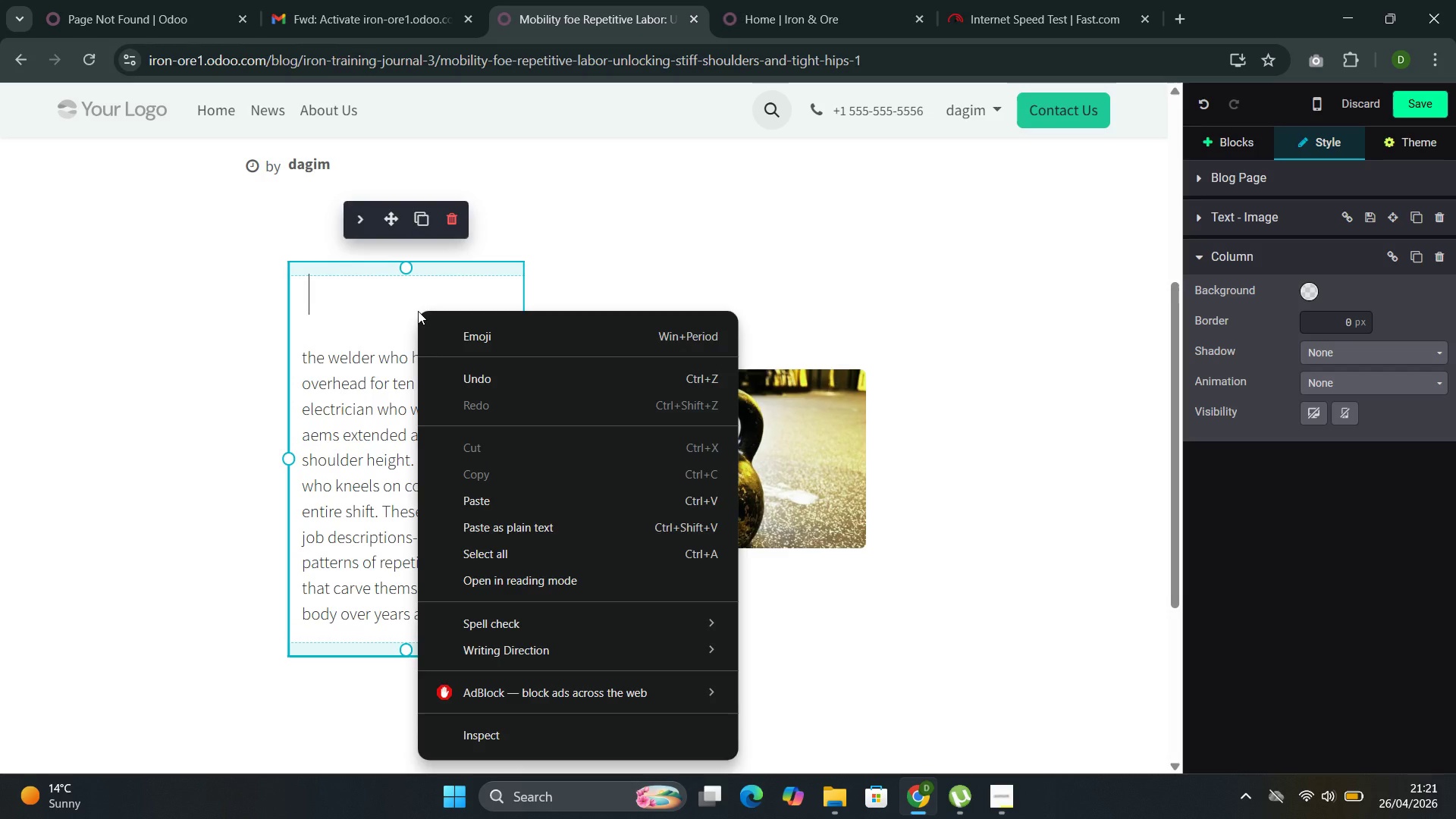 
key(Backspace)
 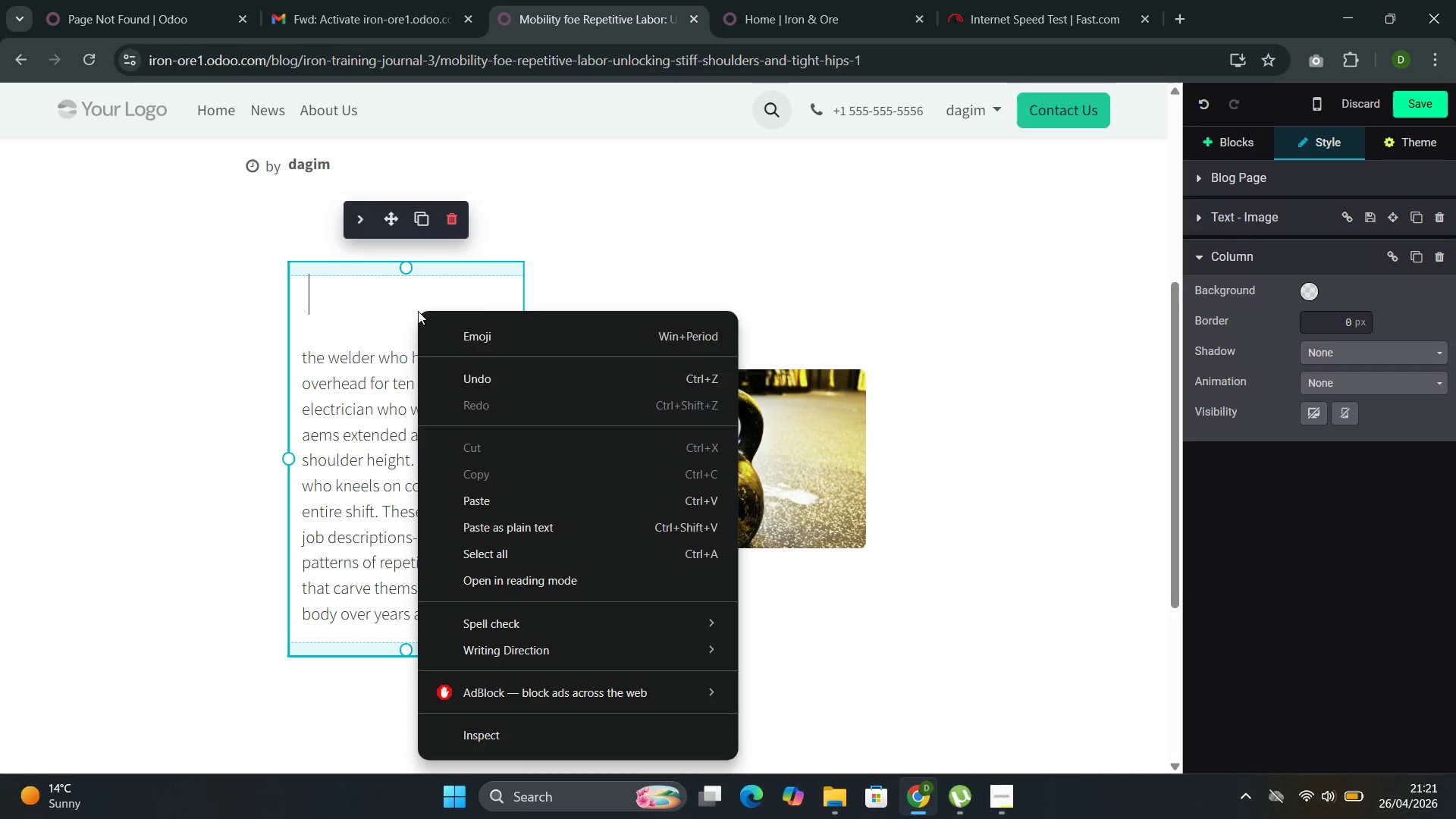 
key(ArrowDown)
 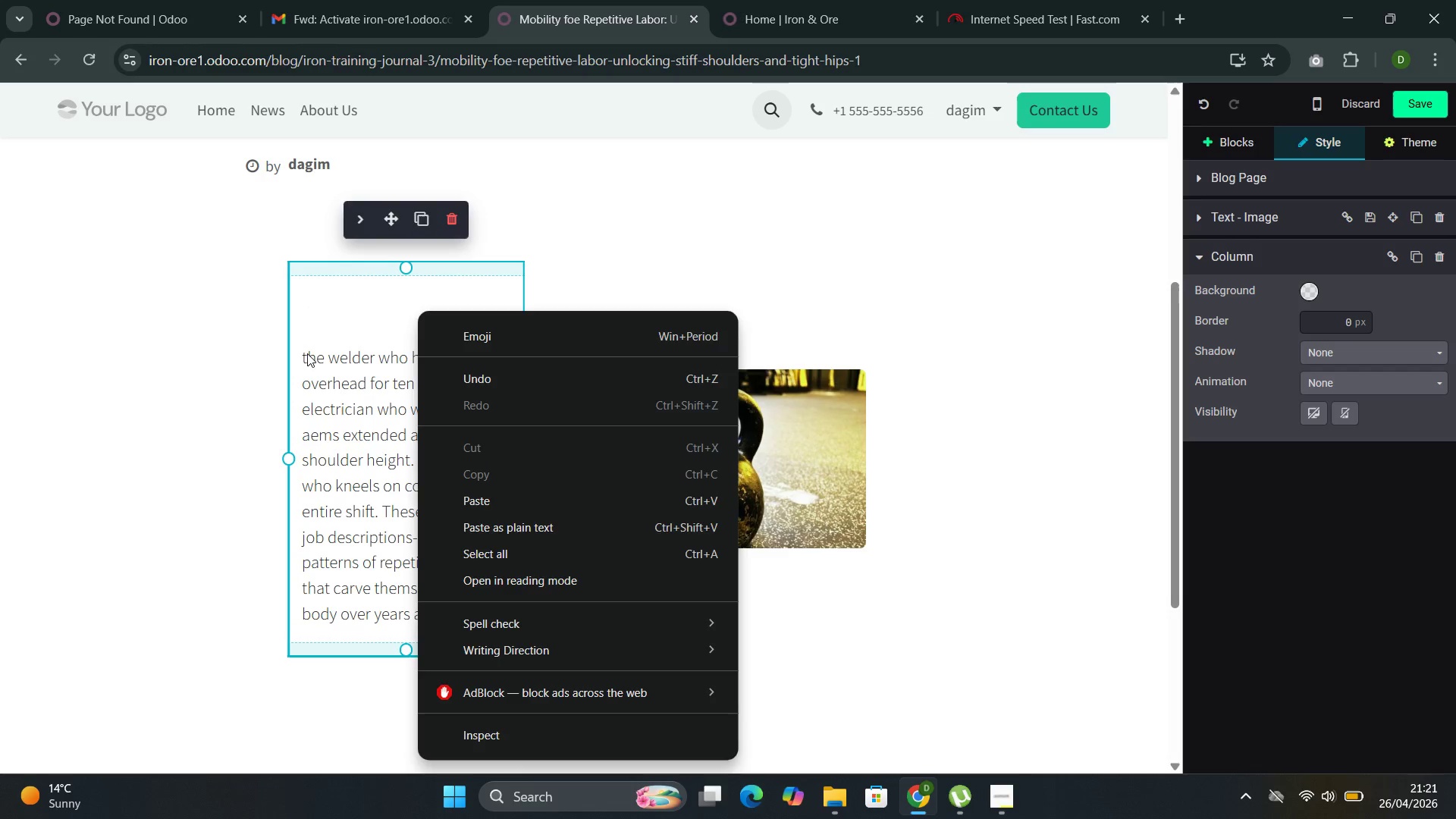 
left_click([308, 359])
 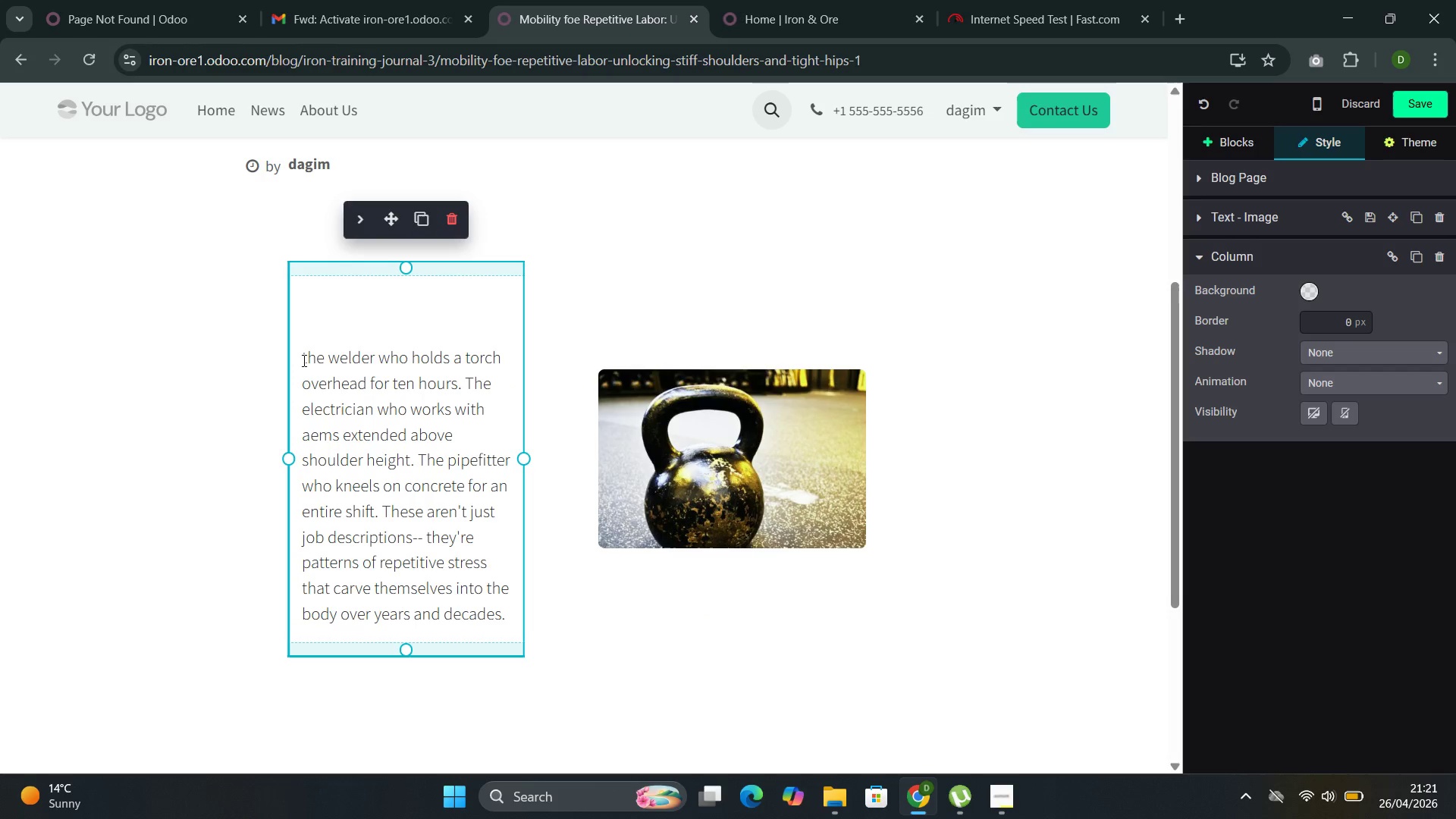 
left_click([303, 360])
 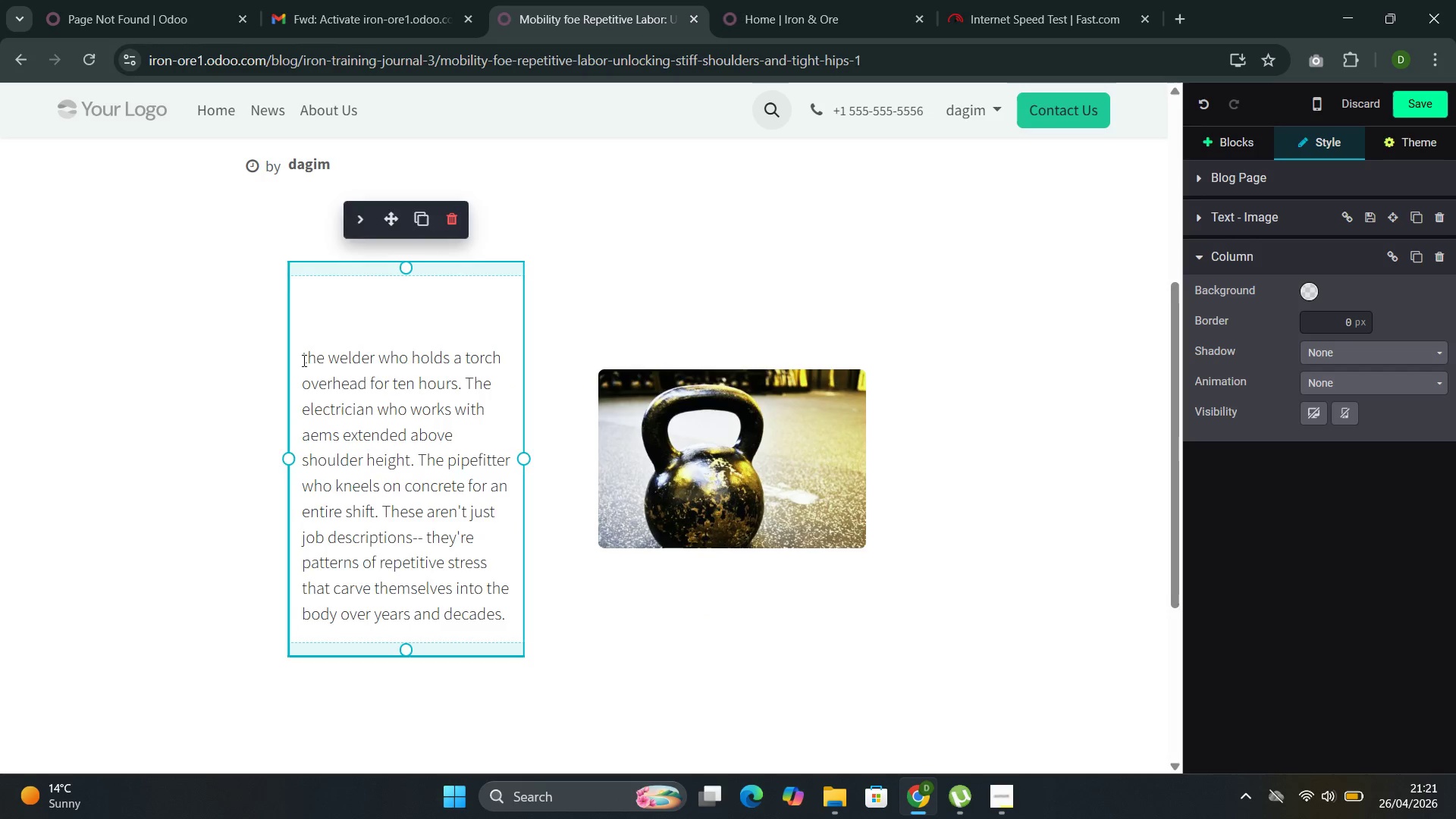 
key(Backspace)
 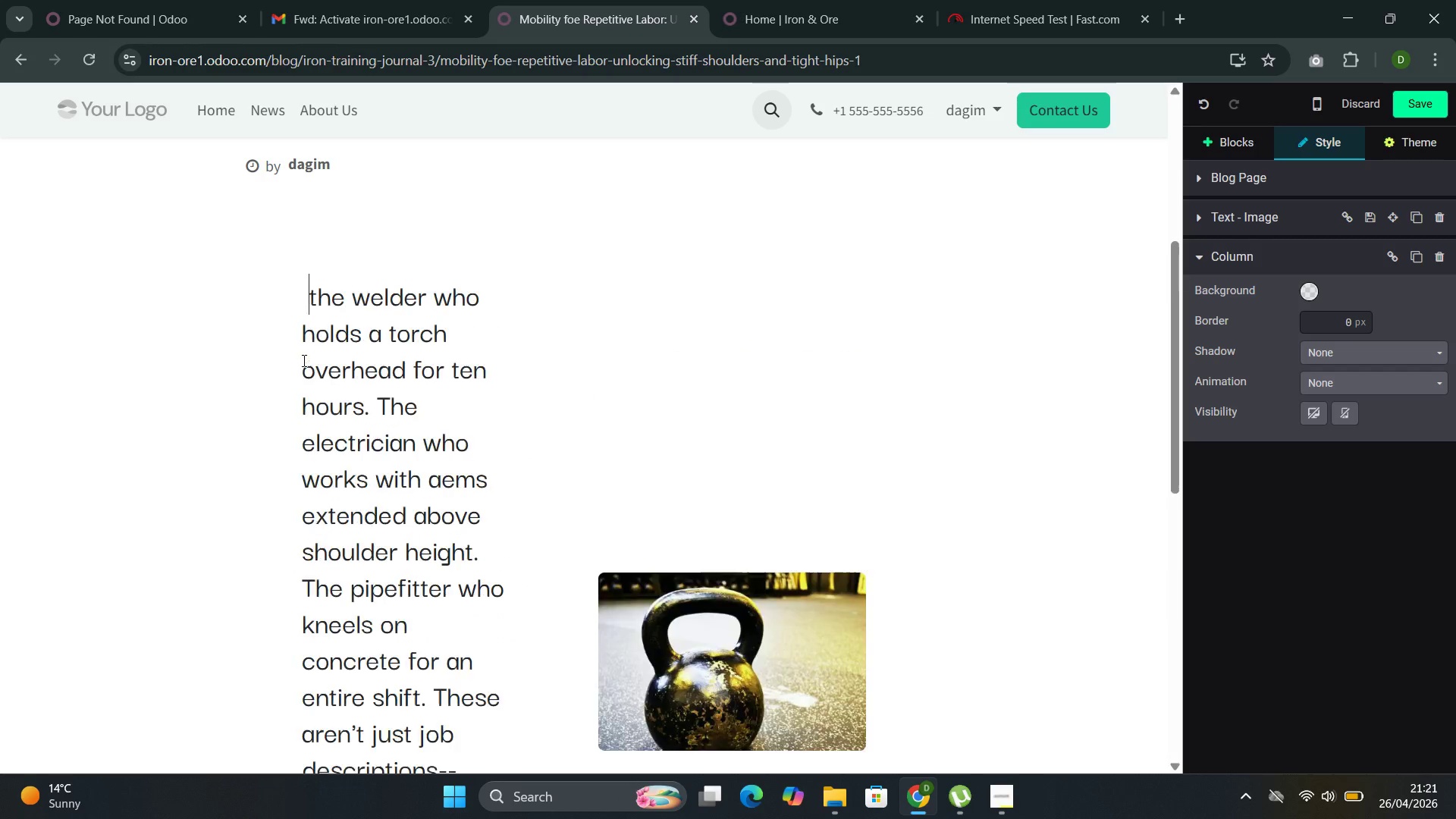 
key(Backspace)
 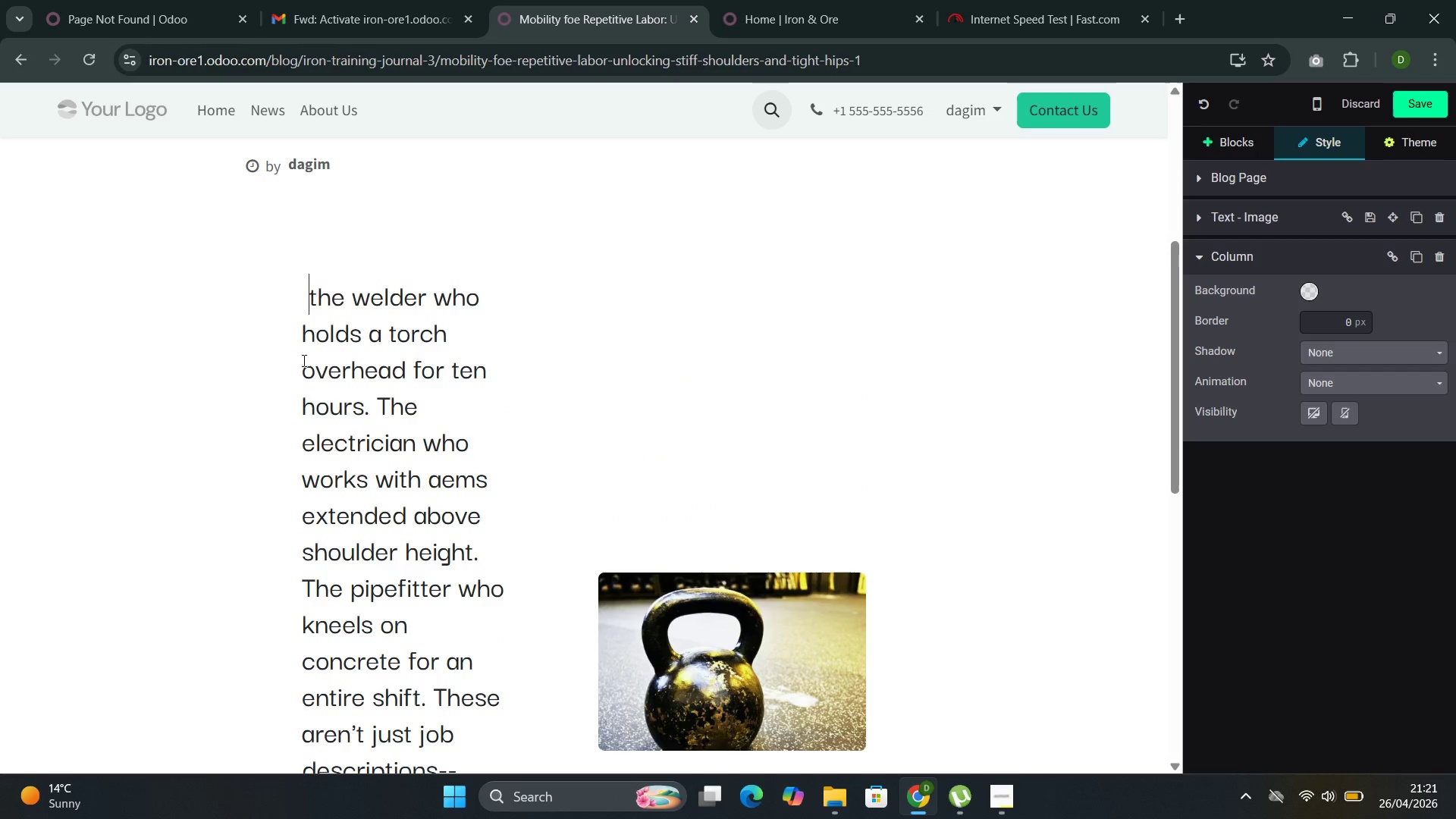 
key(Control+Z)
 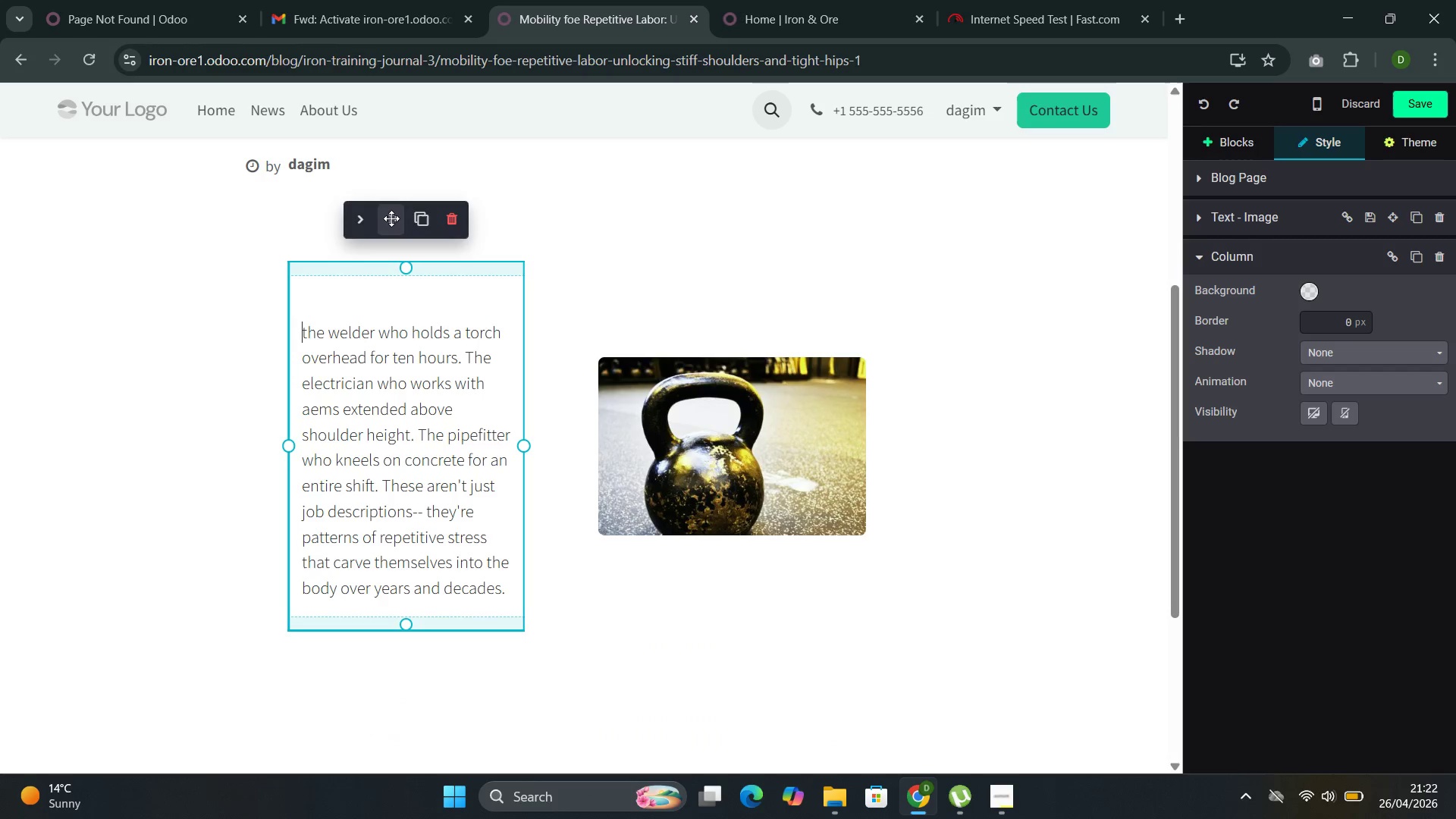 
left_click([424, 215])
 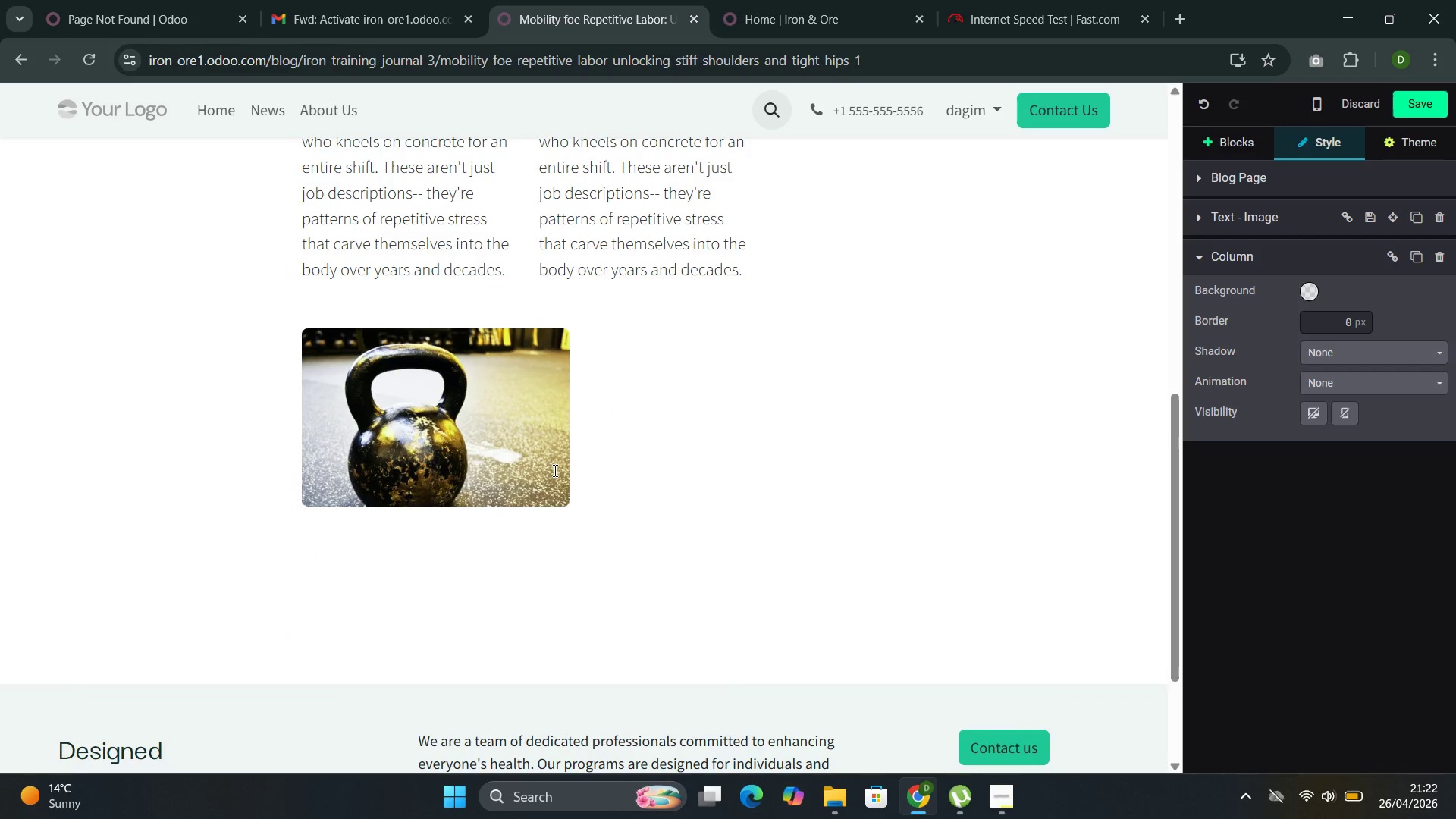 
left_click([494, 388])
 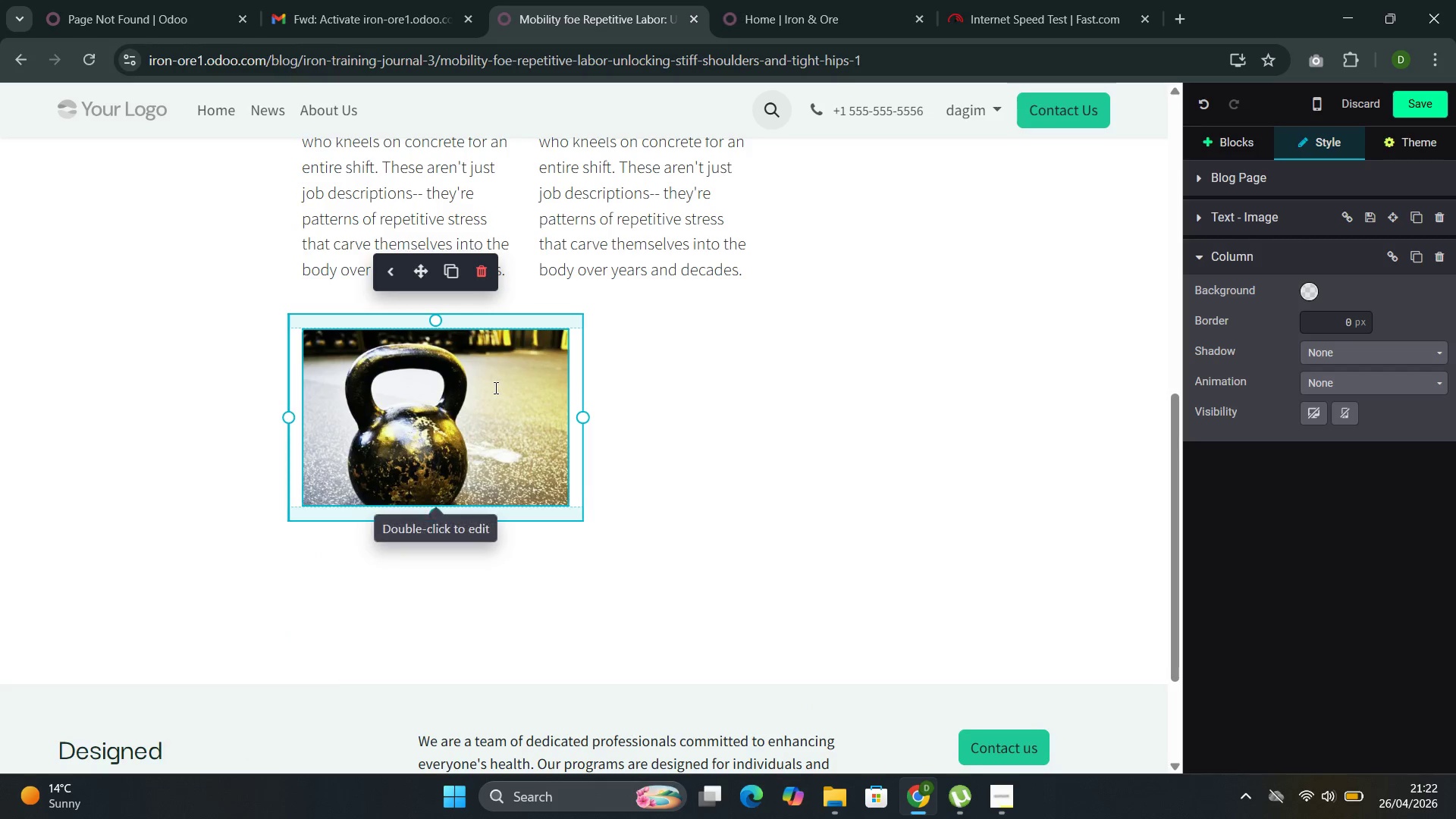 
key(Control+Z)
 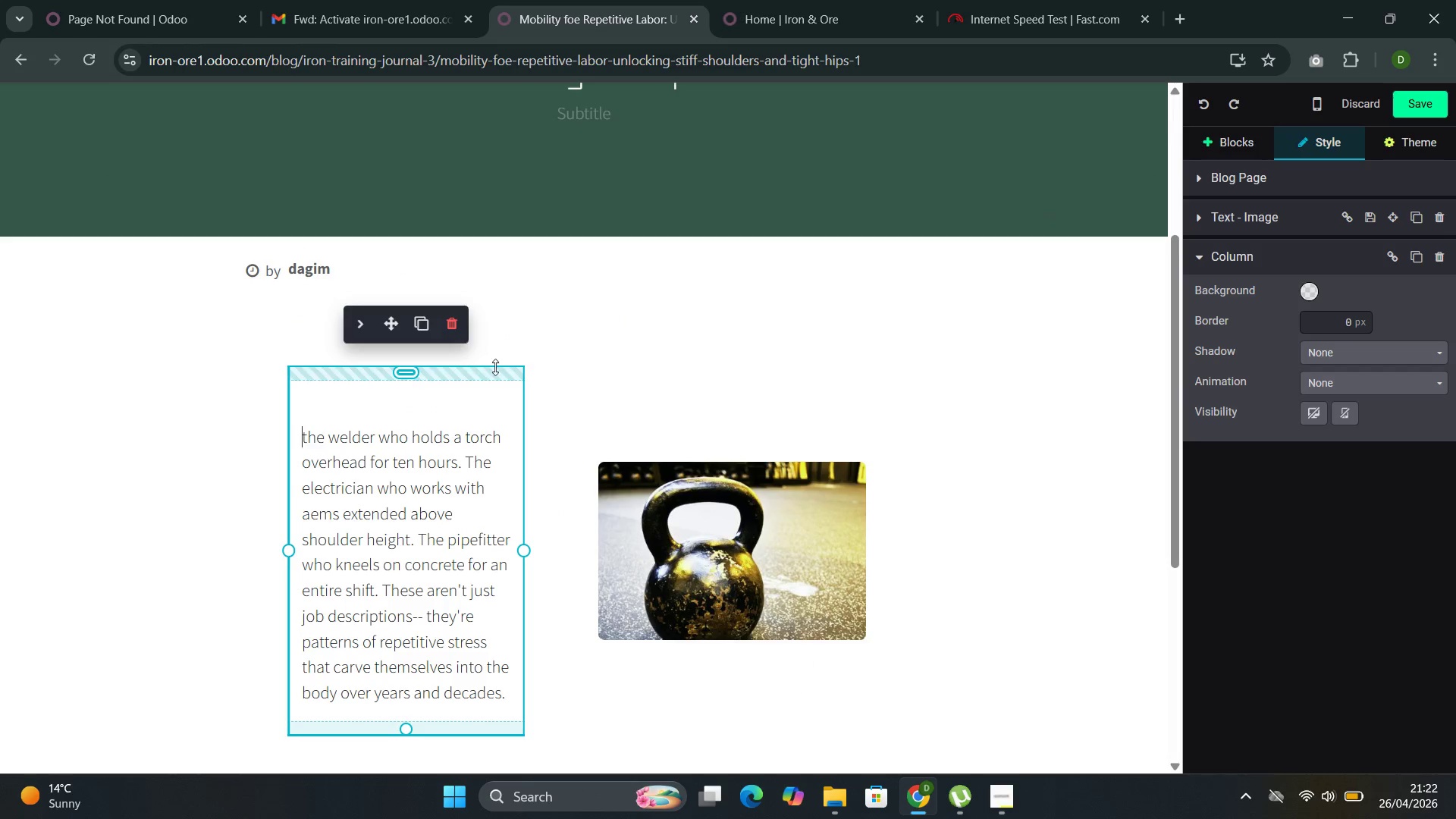 
left_click([570, 353])
 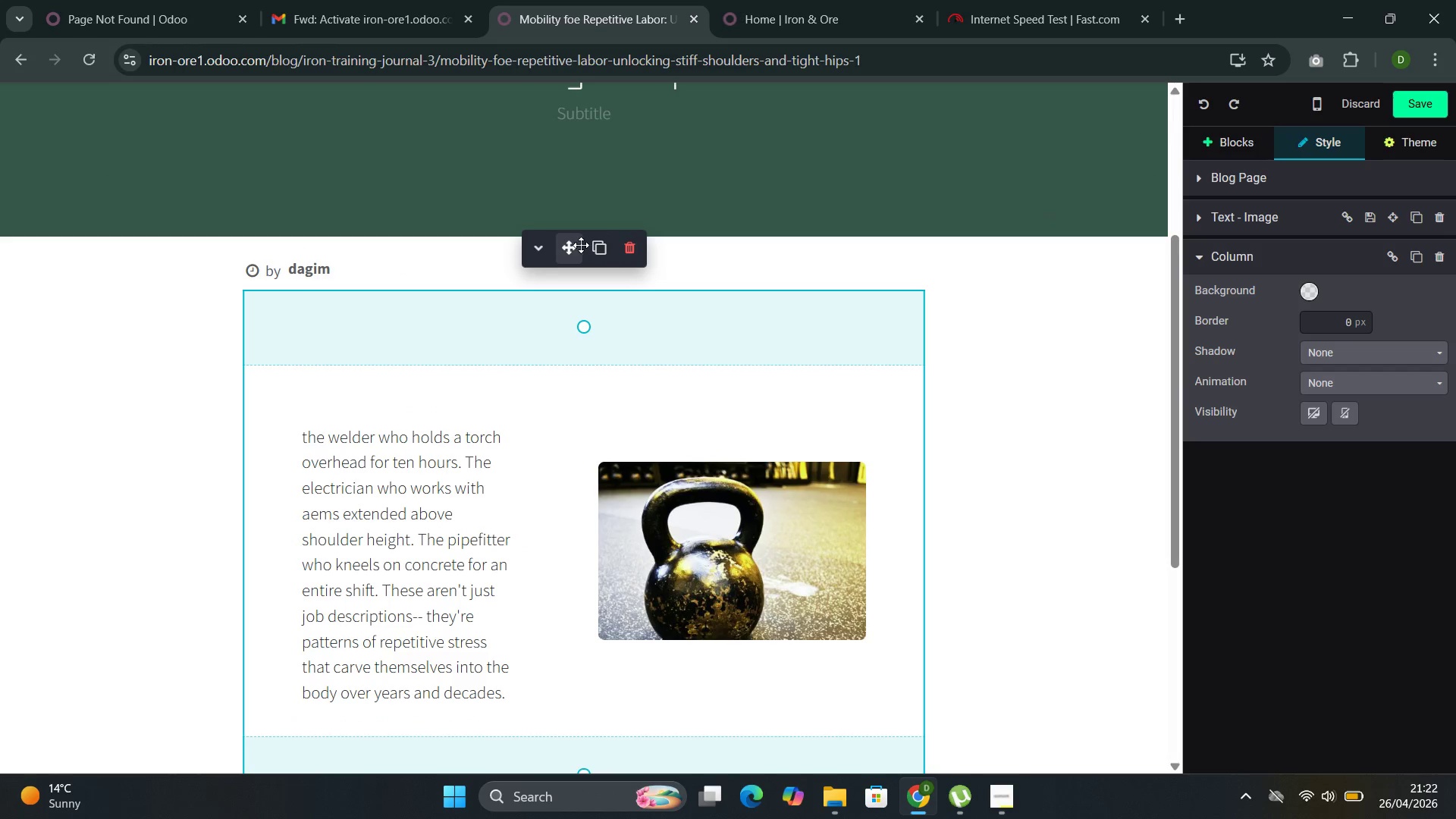 
left_click([589, 246])
 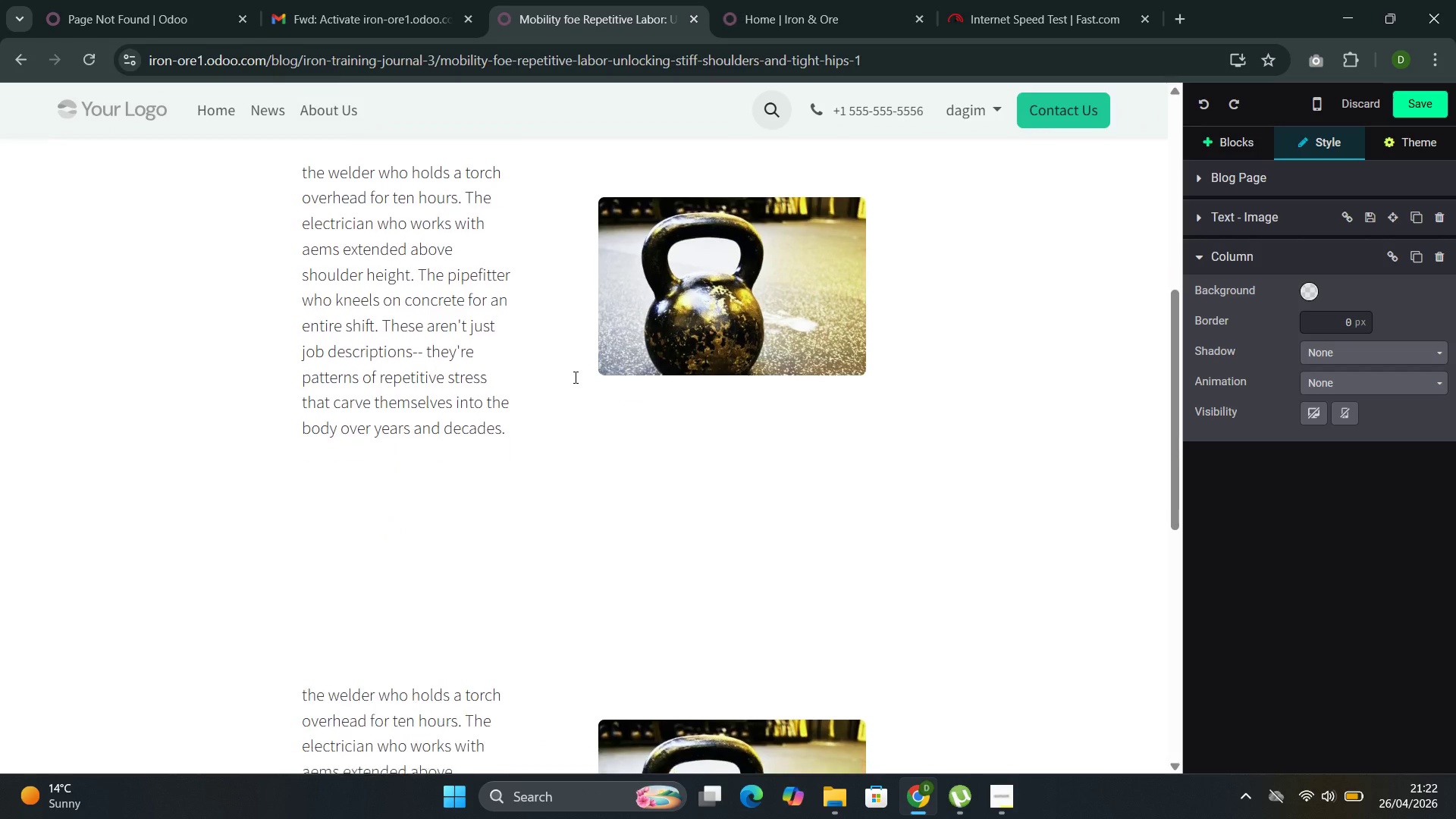 
left_click([451, 465])
 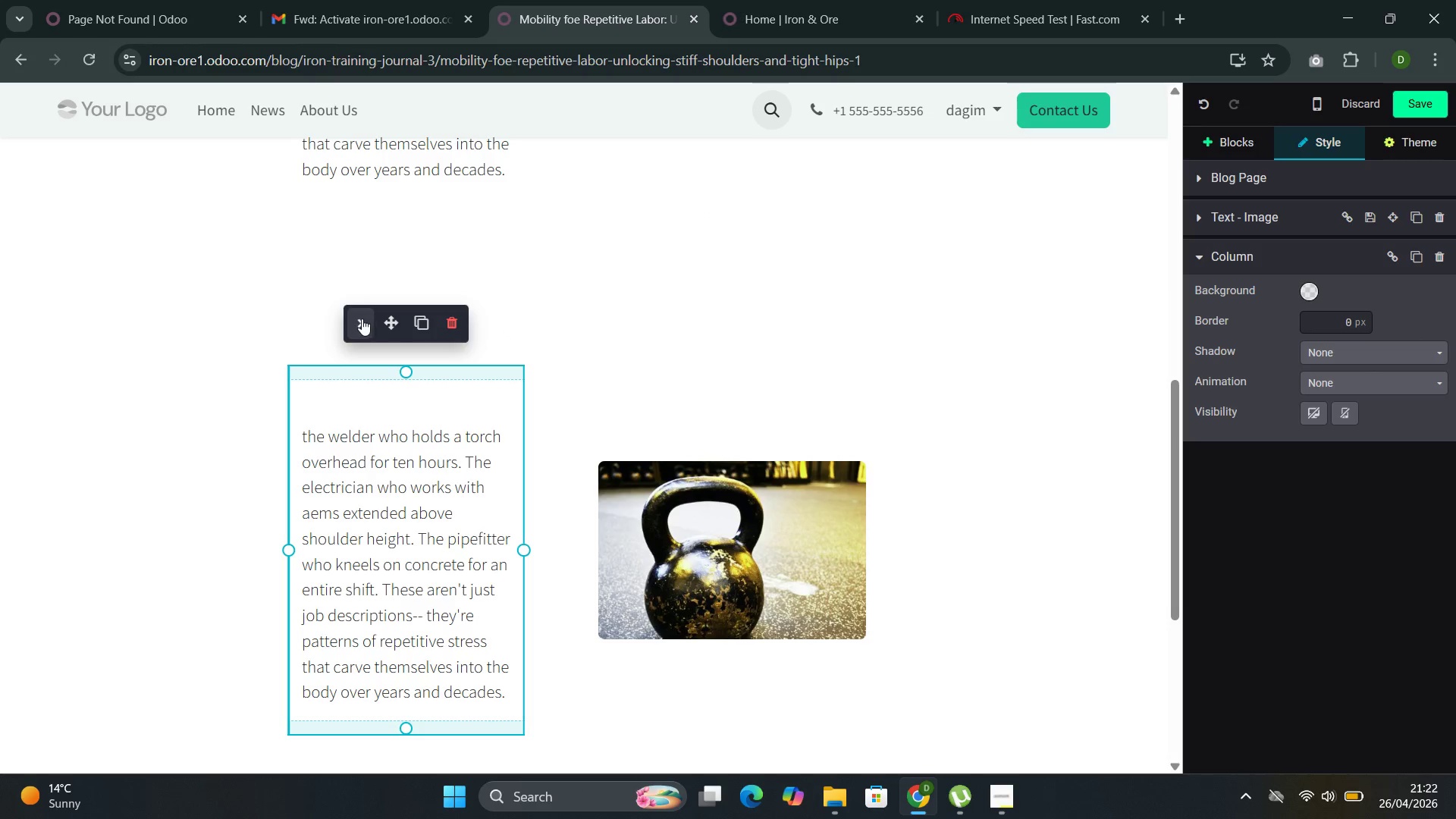 
left_click([357, 318])
 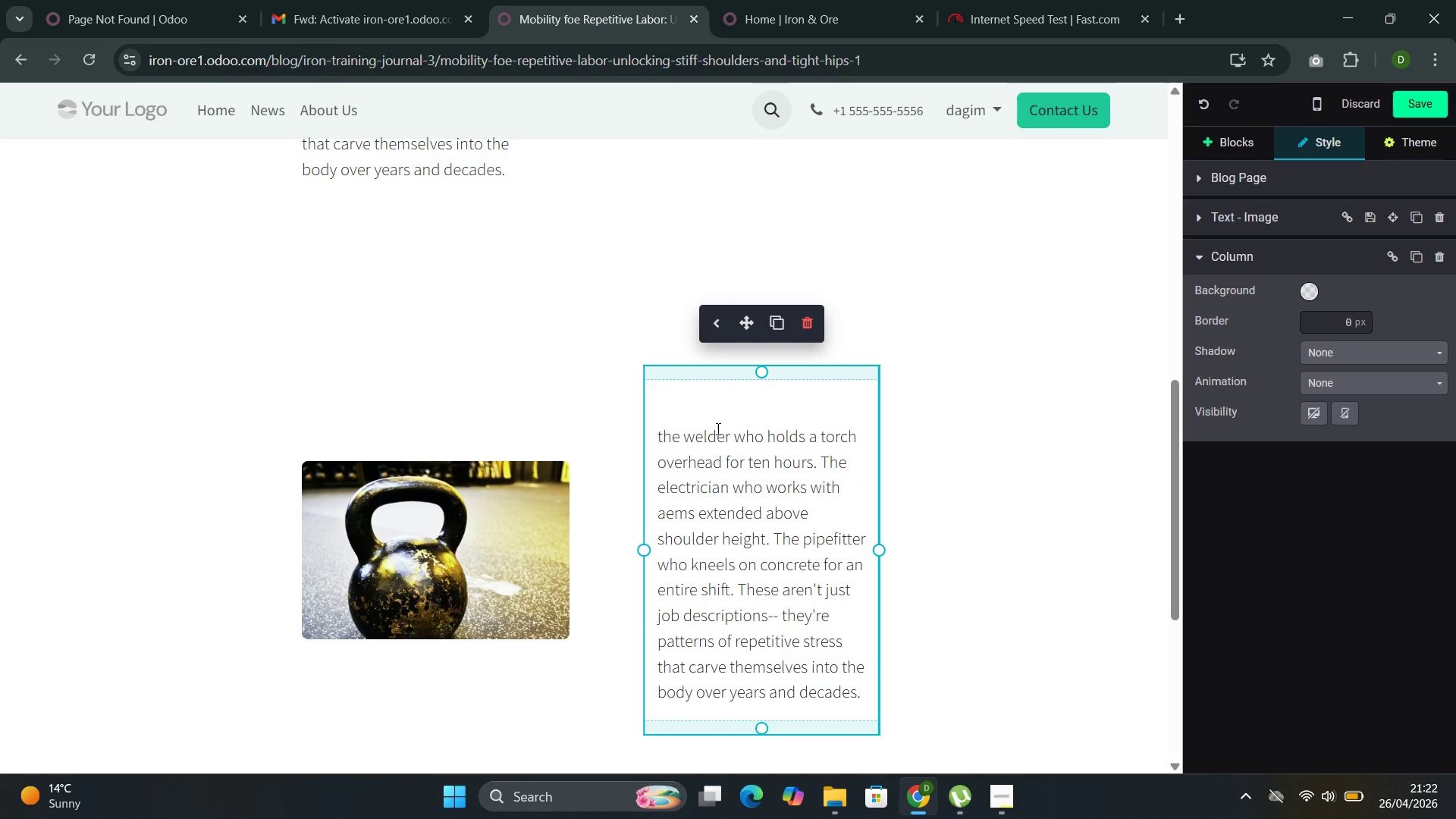 
left_click([714, 482])
 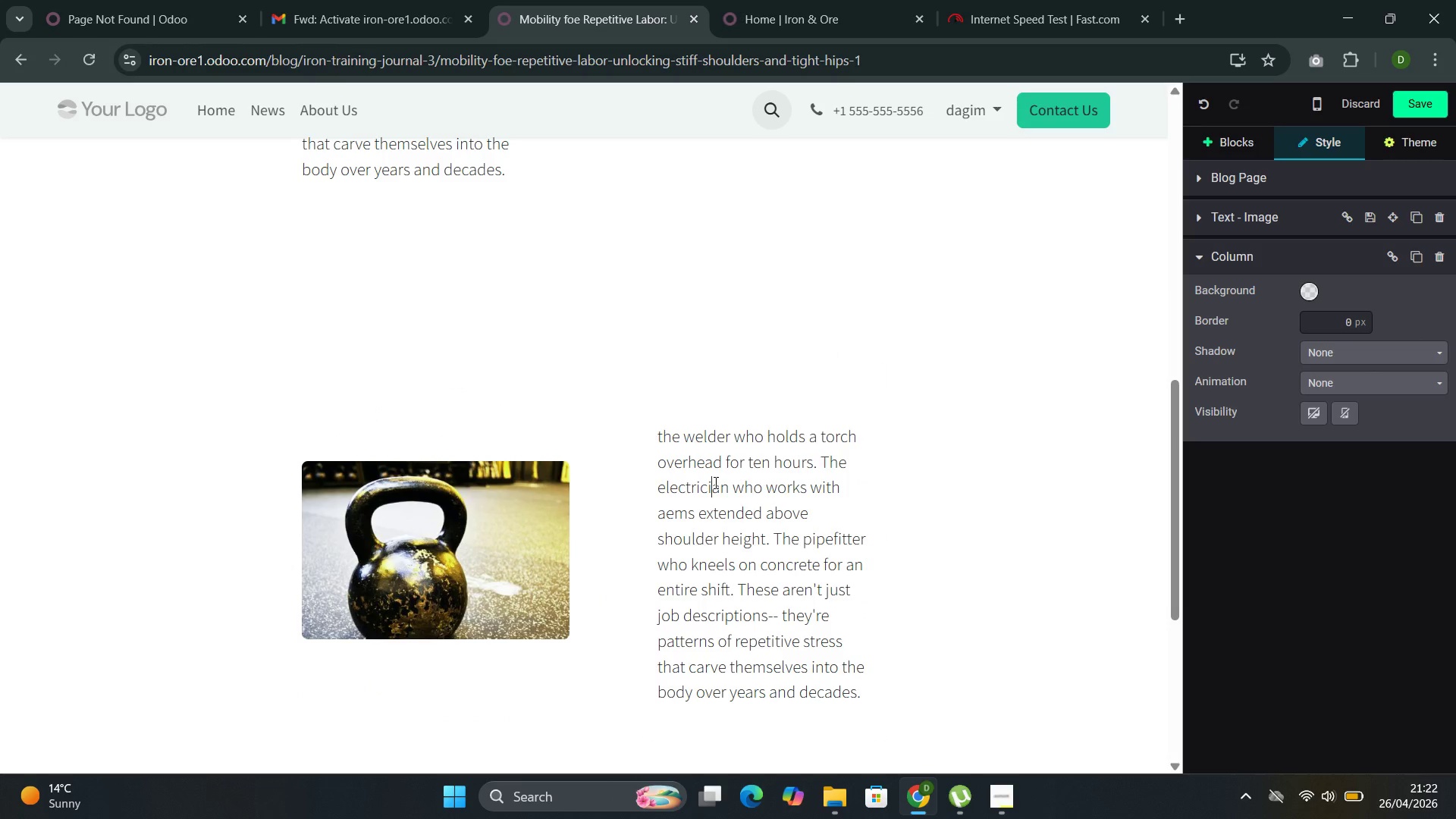 
key(Insert)
 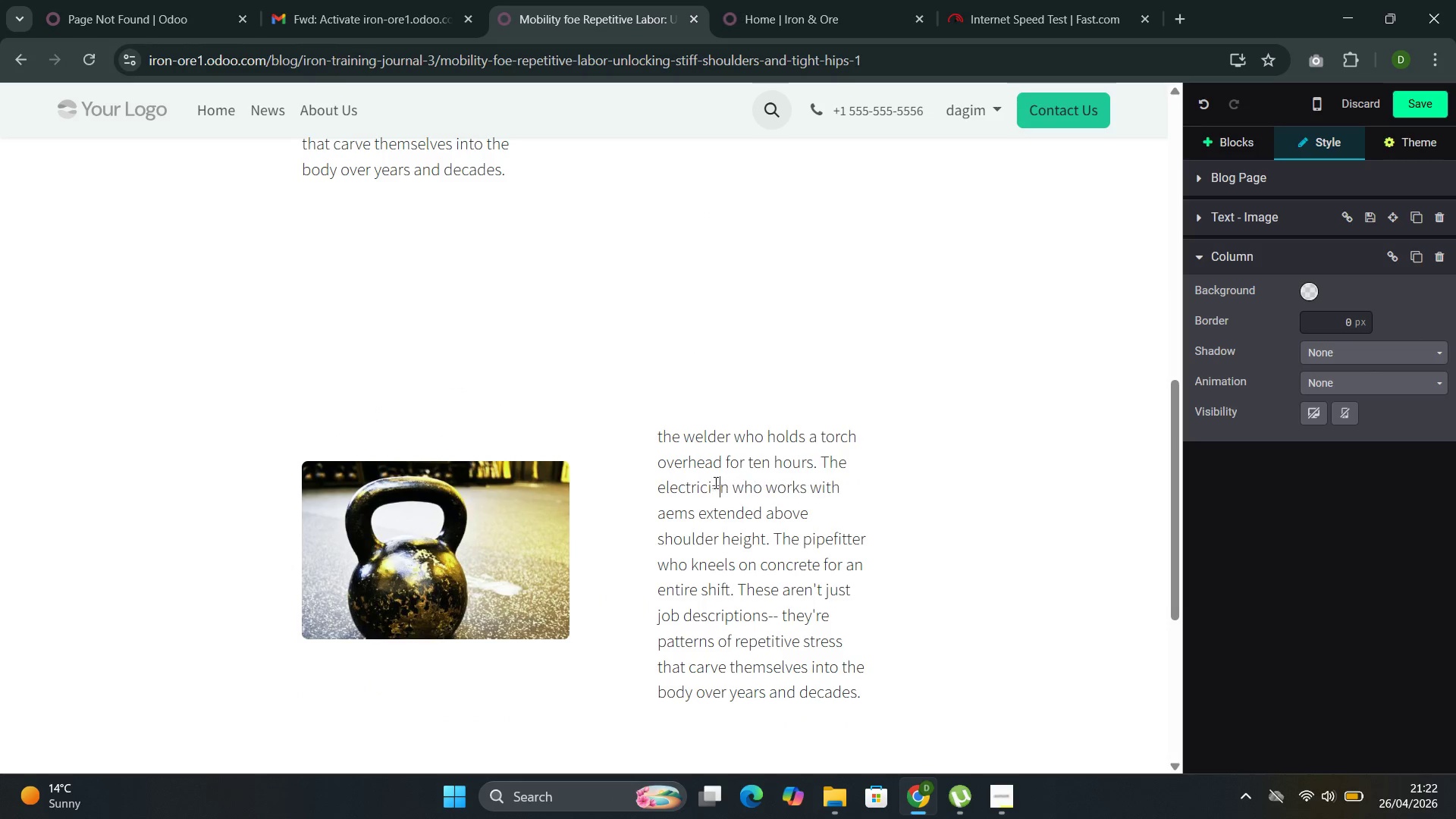 
key(Delete)
 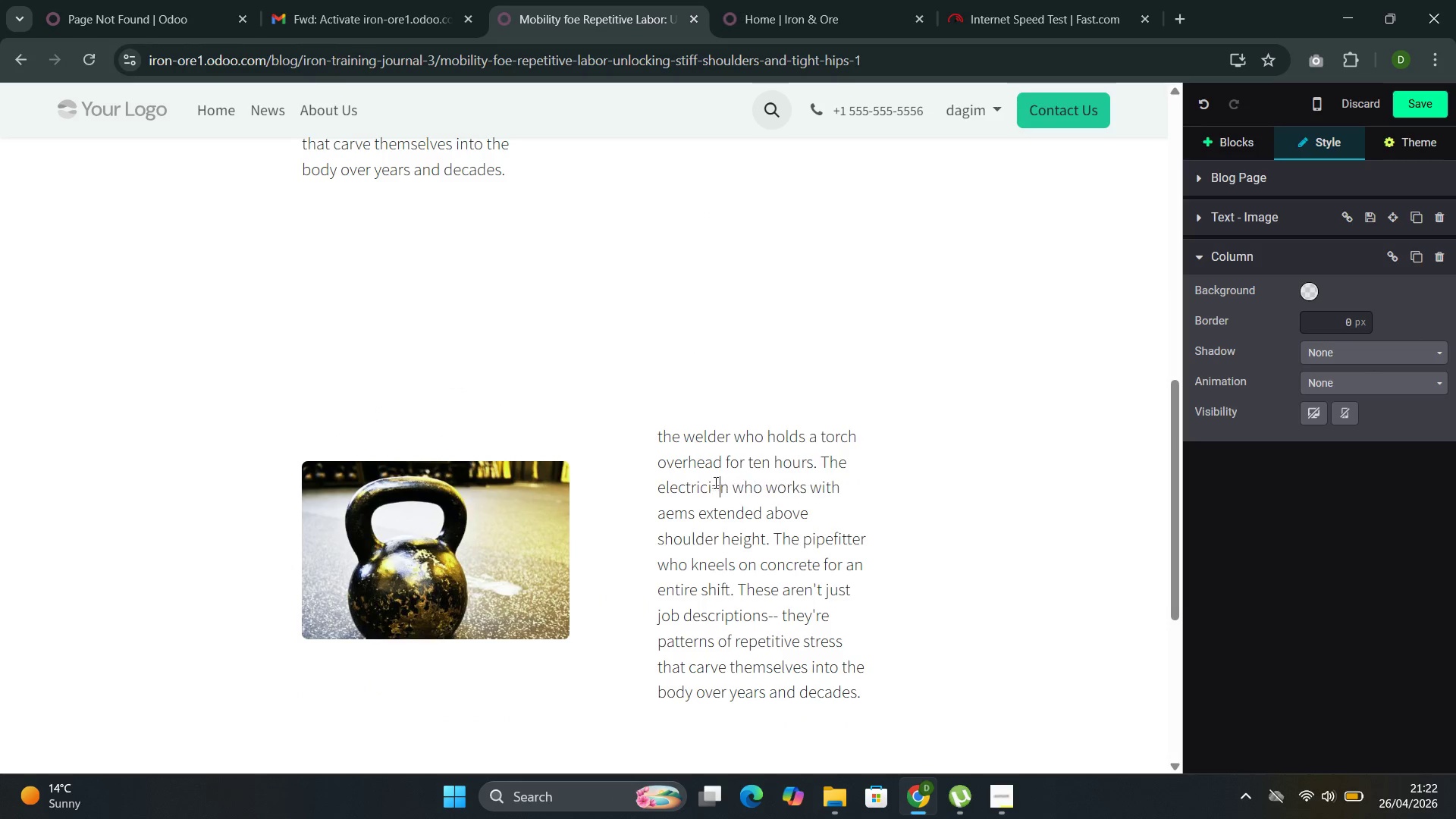 
key(Equal)
 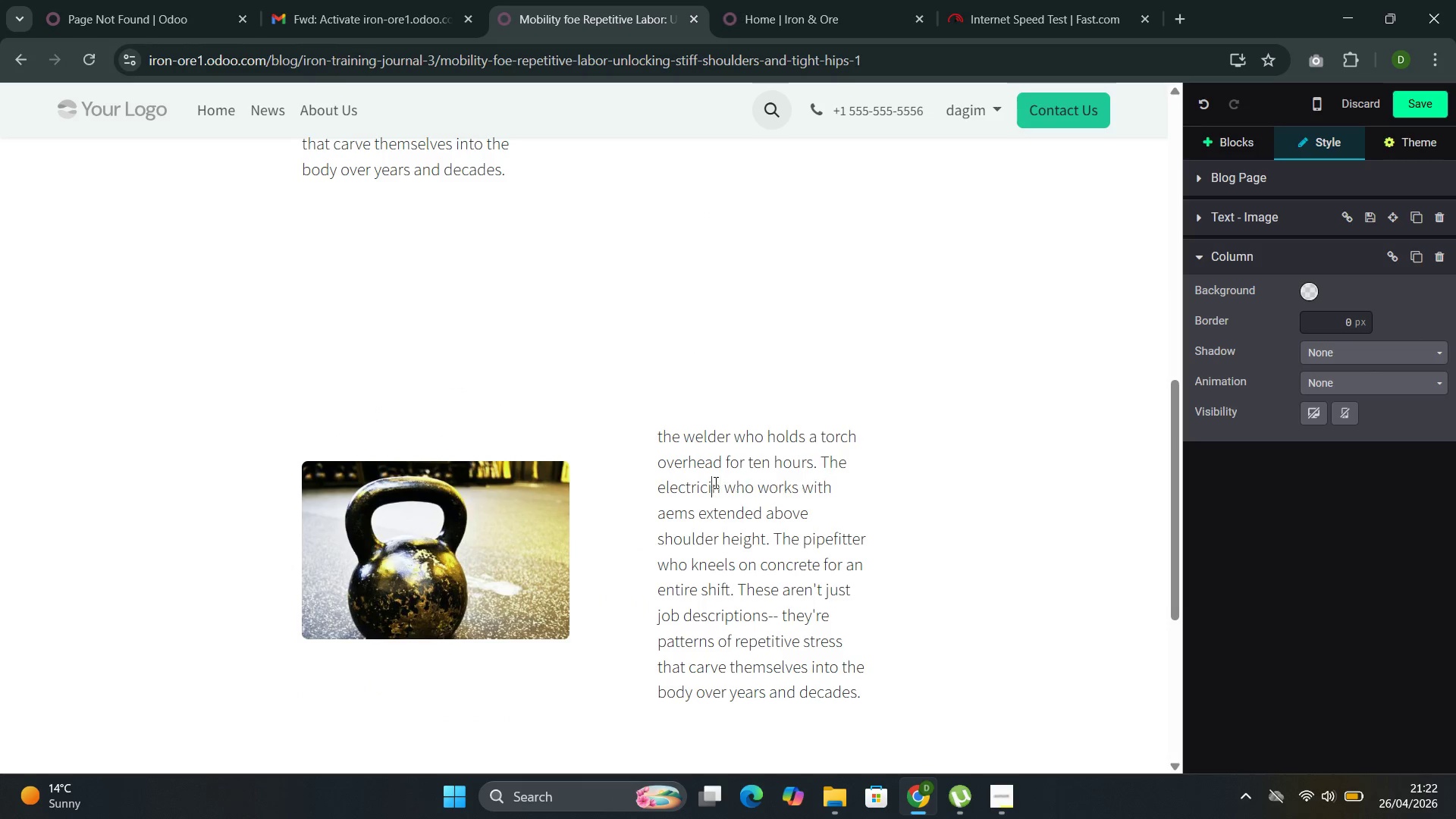 
key(Backspace)
 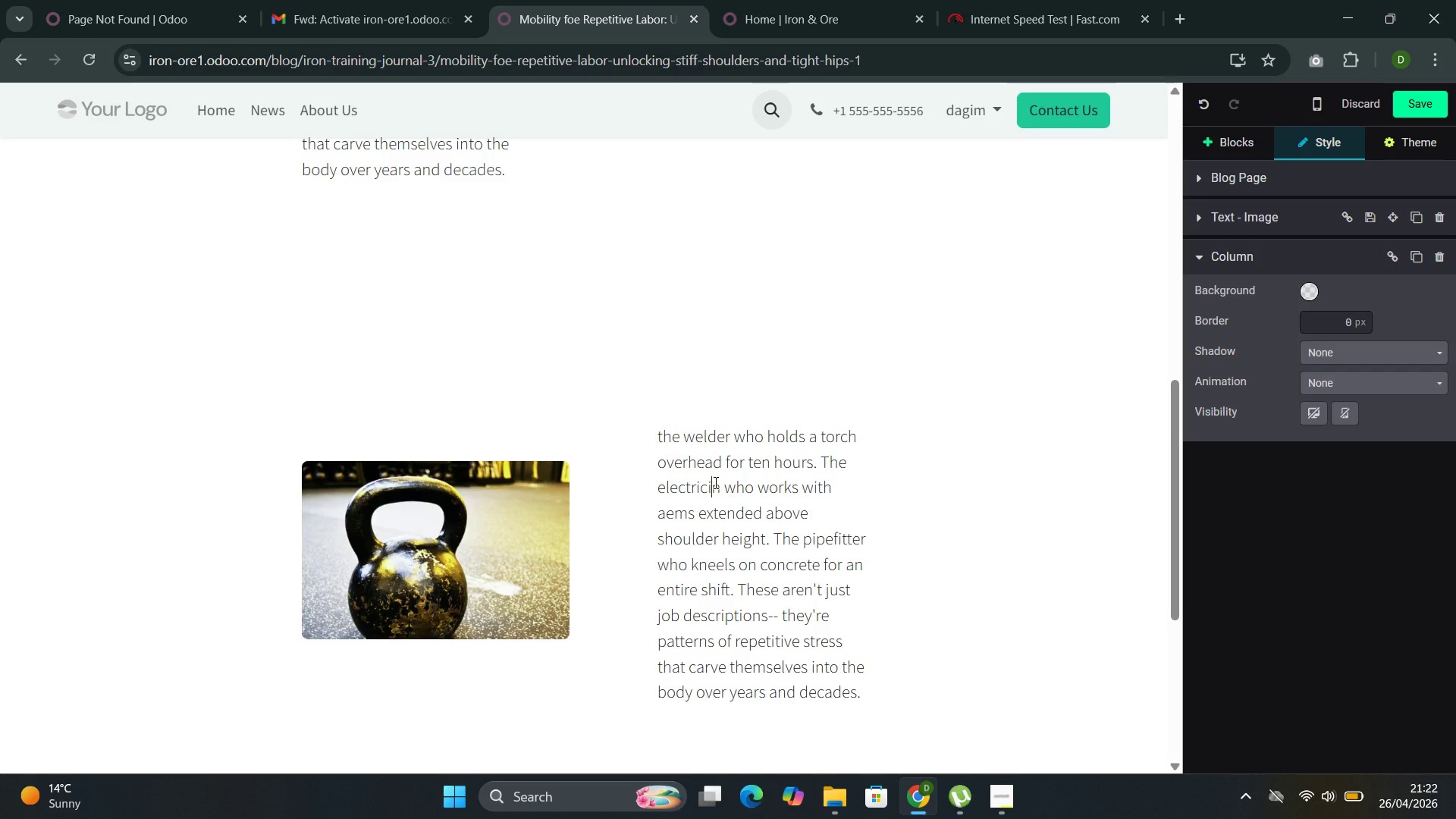 
wait(21.27)
 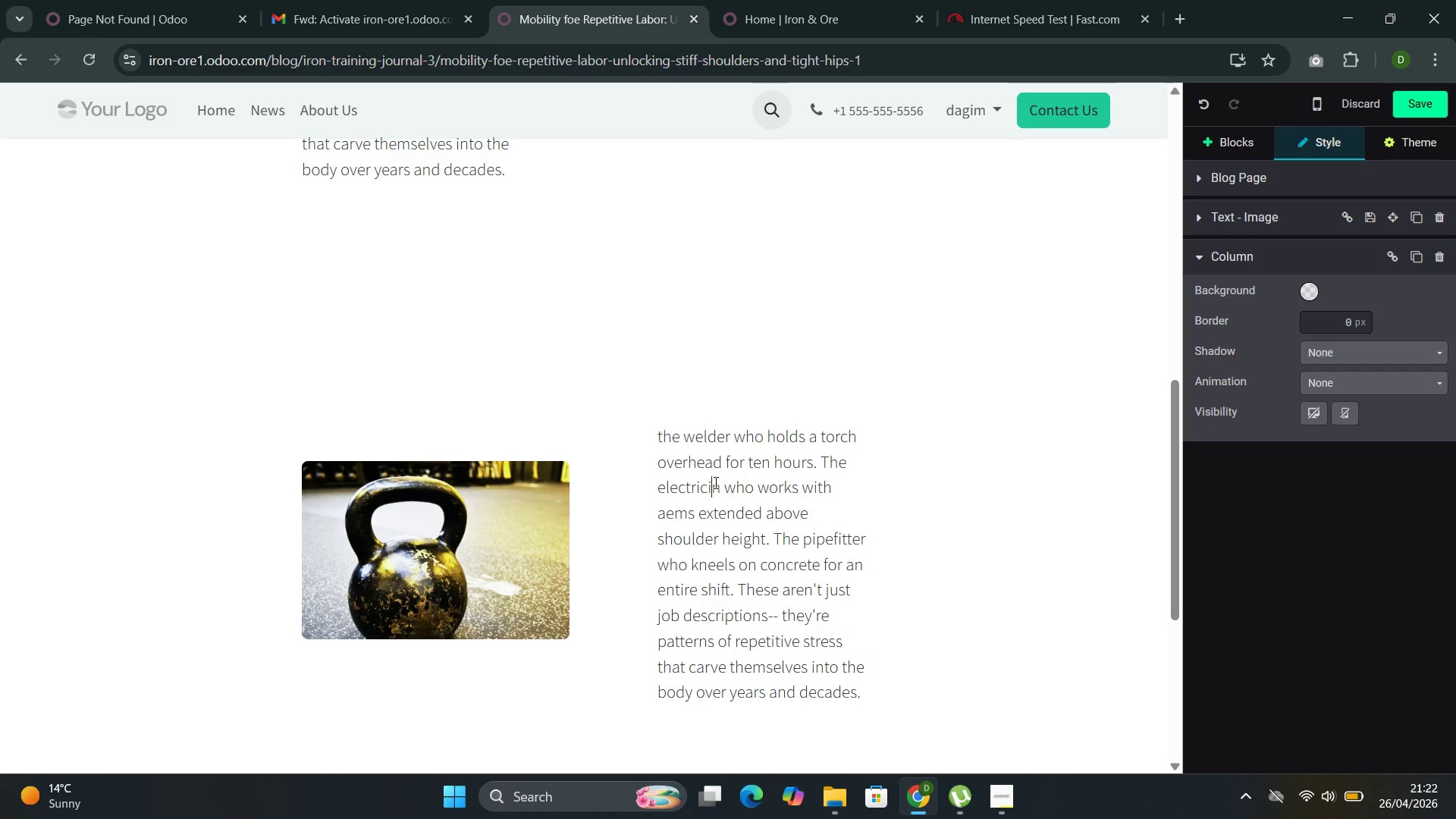 
double_click([741, 524])
 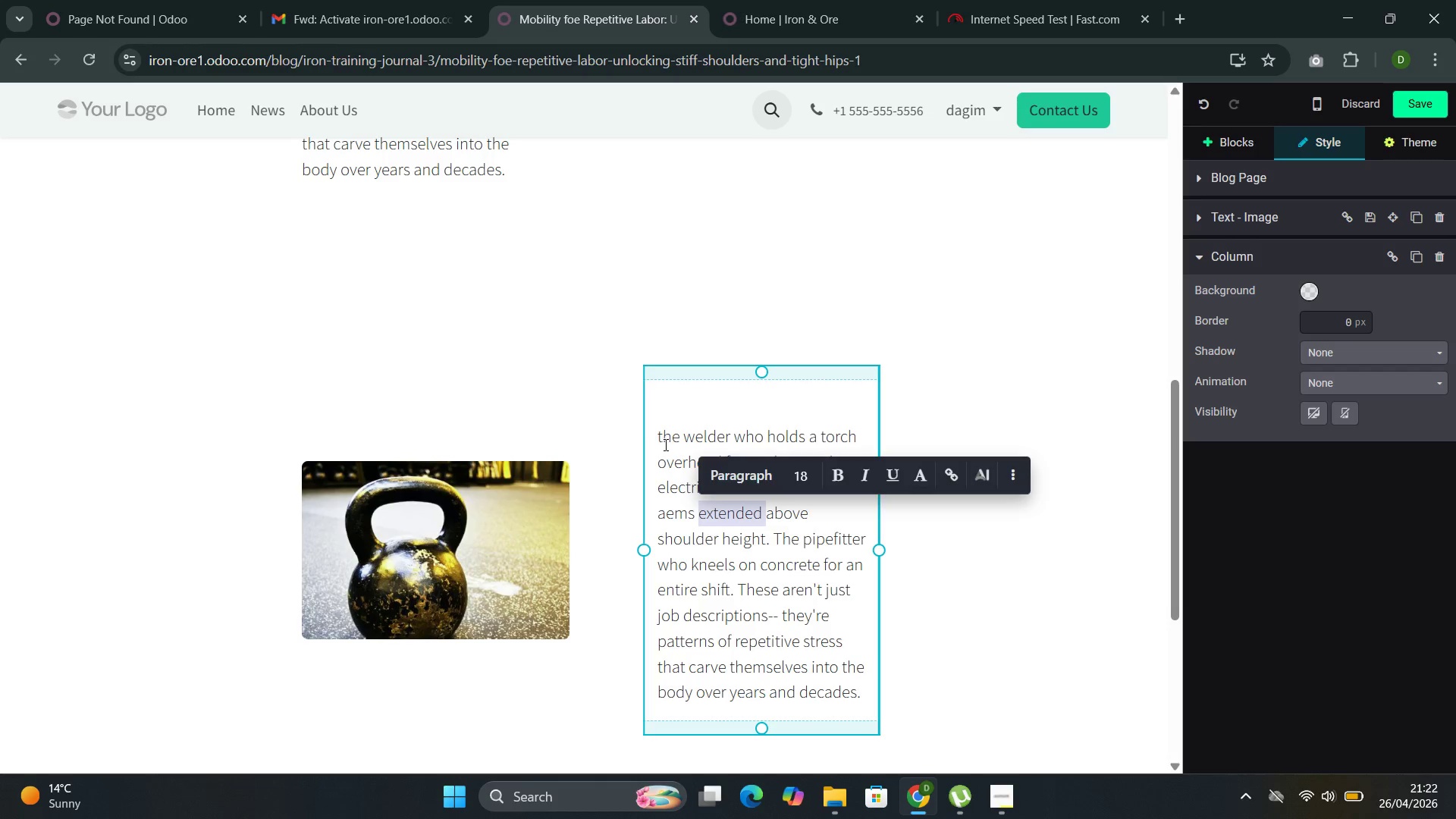 
left_click_drag(start_coordinate=[654, 436], to_coordinate=[869, 747])
 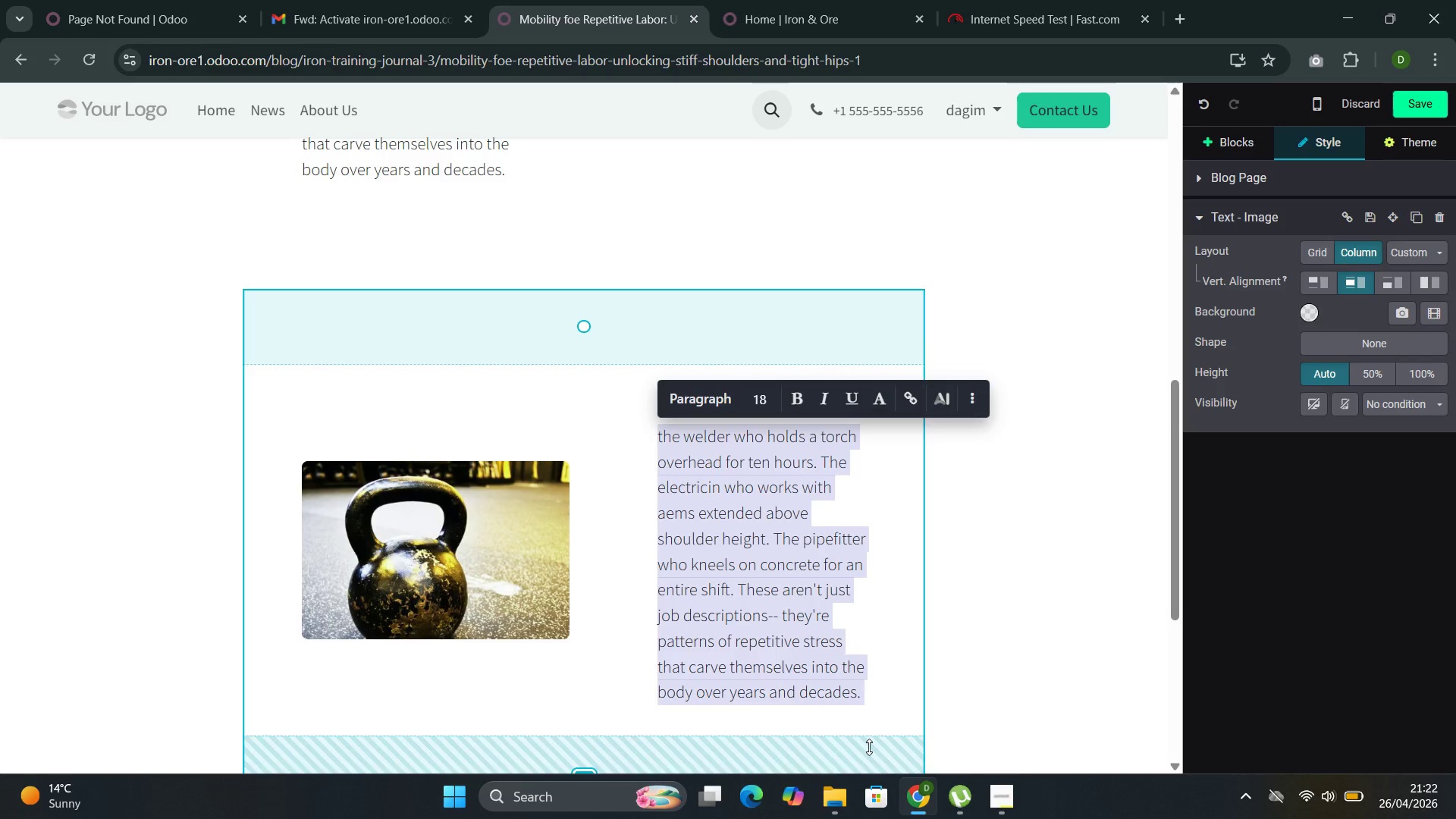 
type(Mobility wot)
key(Backspace)
type(rk for the industraial athlete isn't about flexibility for its own sake. It's about restoring)
 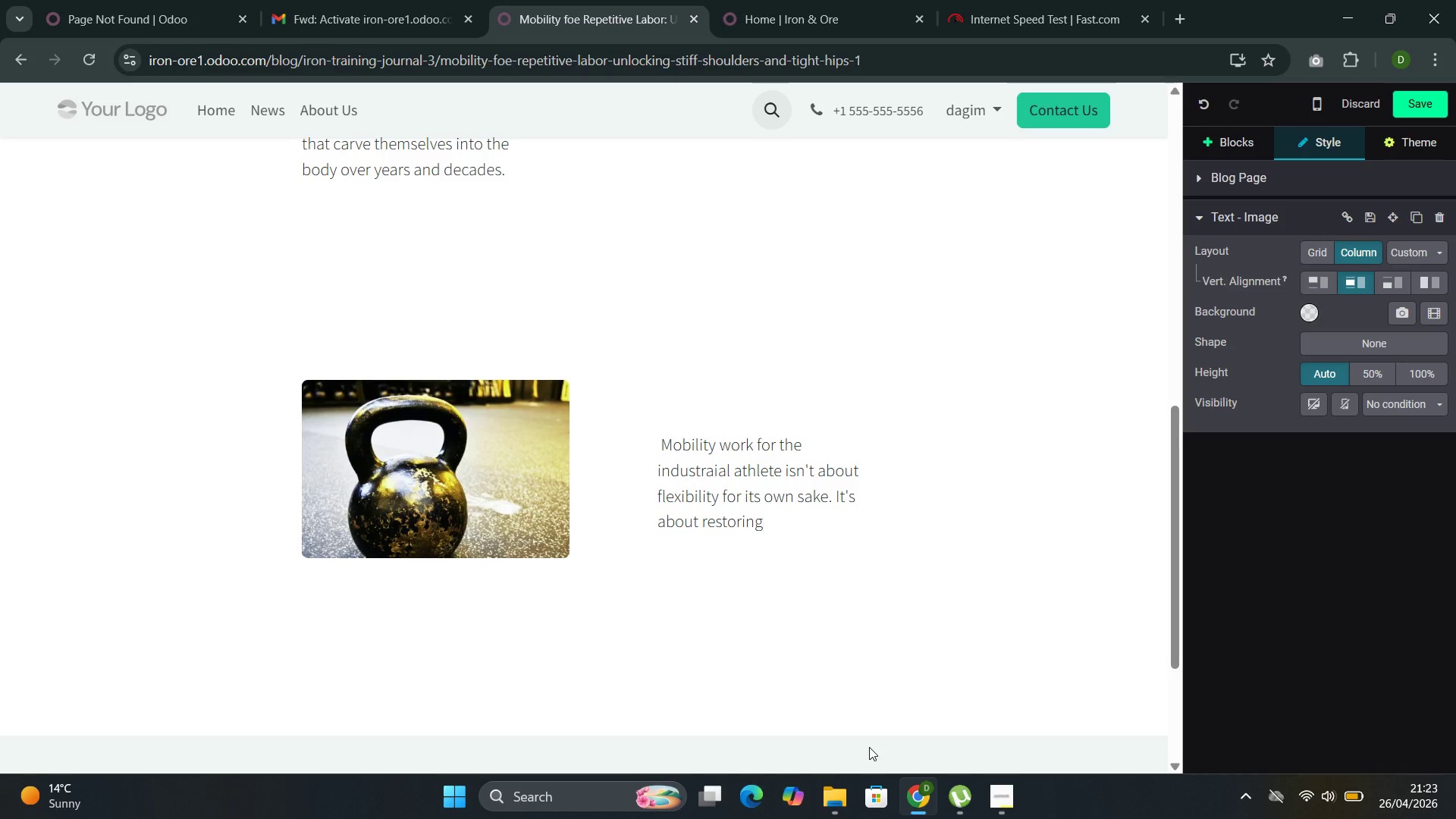 
type( the range )
 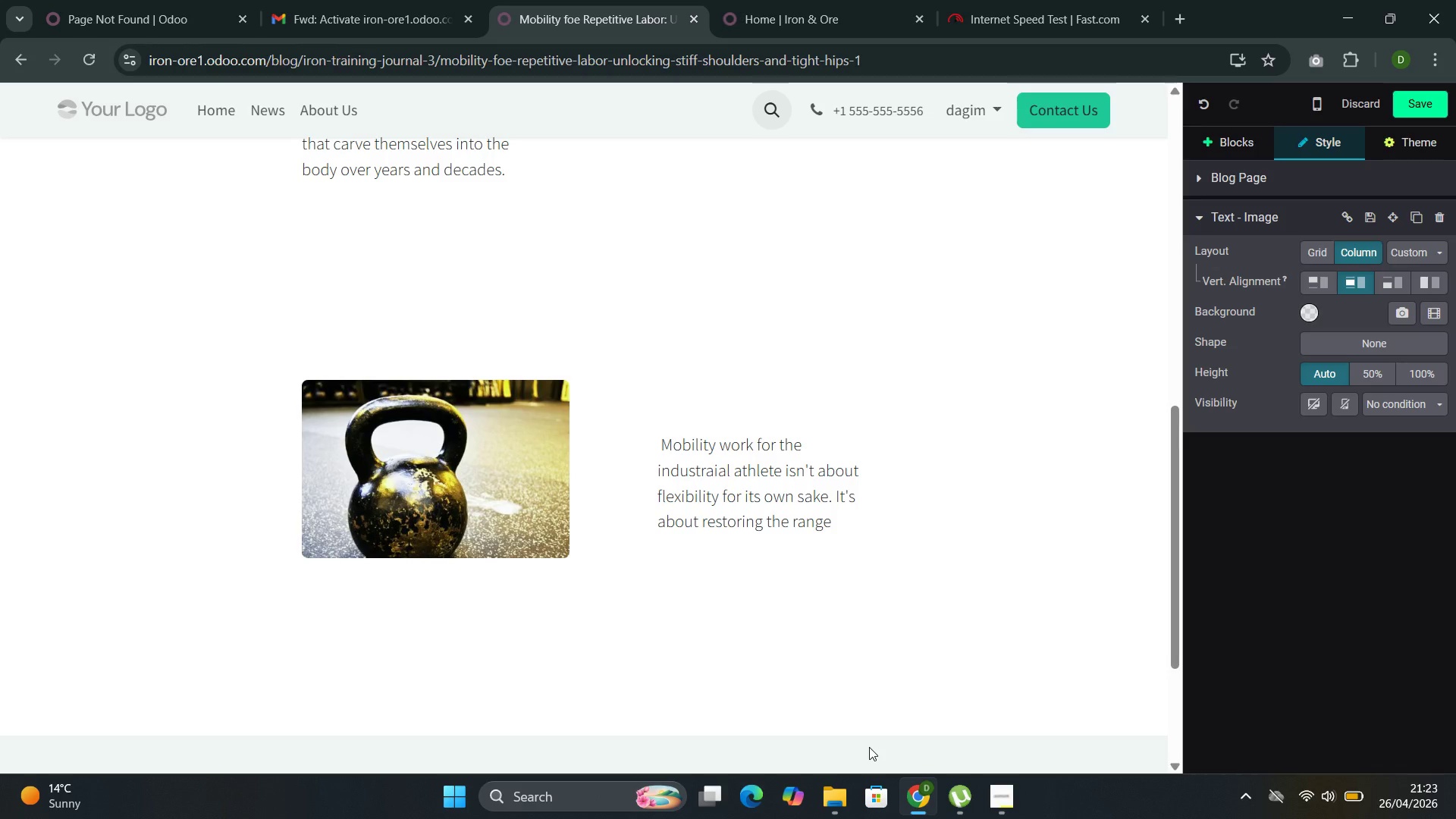 
type(of motion that repetitive labor steals, preventing the compesations)
 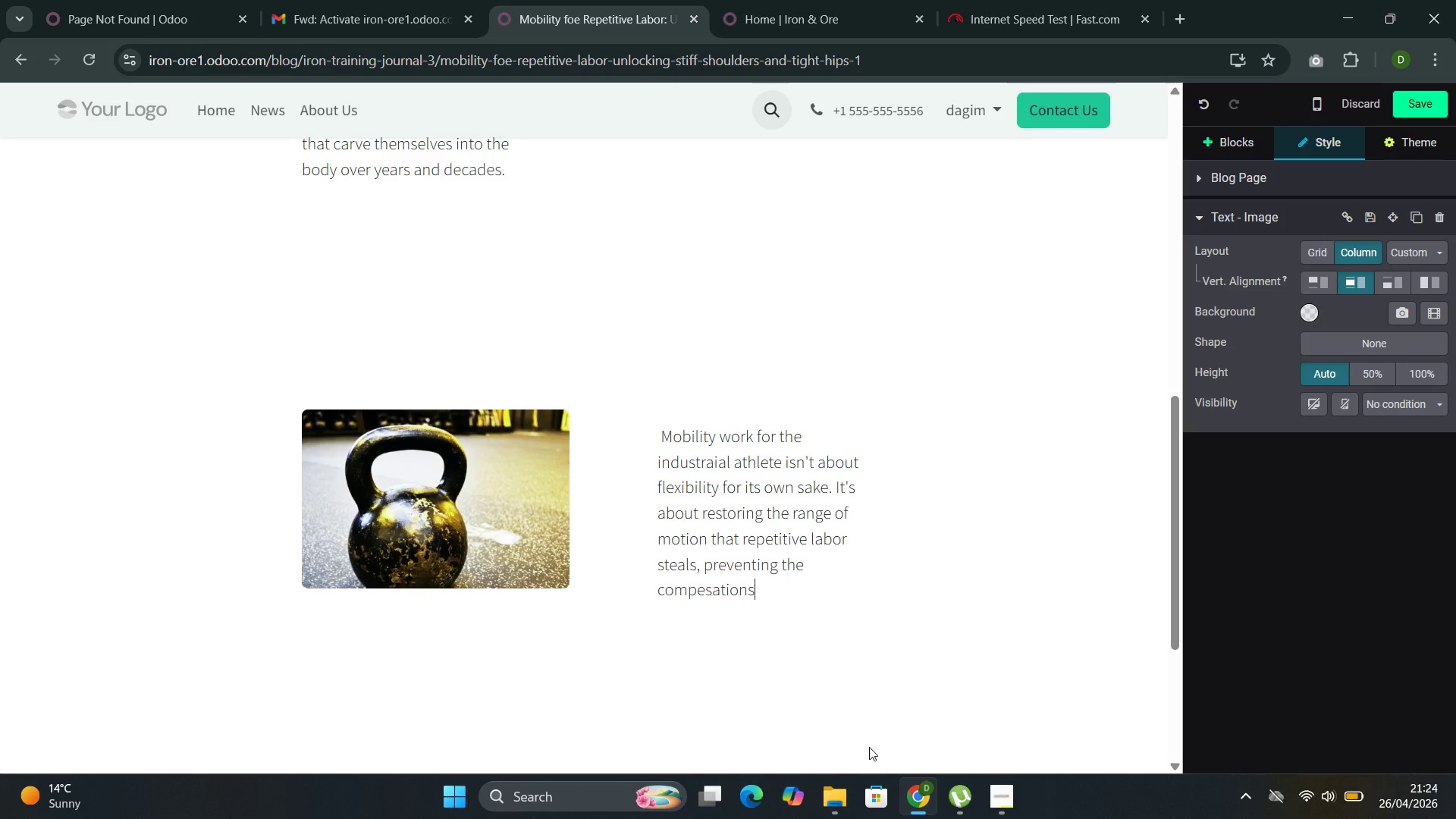 
type( that lead to injuty, and esn)
key(Backspace)
key(Backspace)
type(nsi)
key(Backspace)
type(uring that the body can continue doing the work that pays the bills. This post covr)
key(Backspace)
key(Backspace)
type(rs the essential mobility protocols the most grief )
key(Backspace)
type(: shoulders and hips.)
 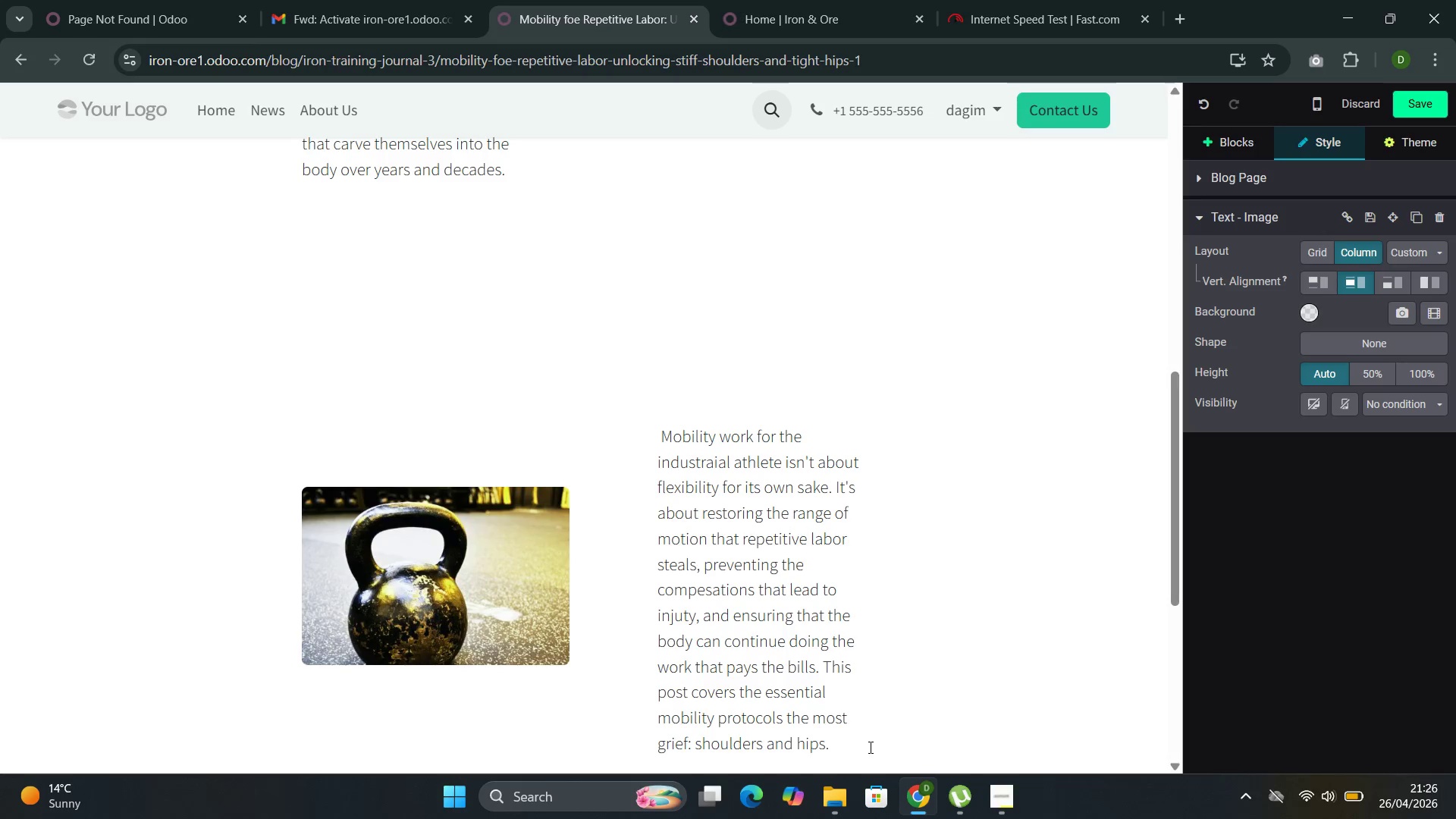 
wait(61.44)
 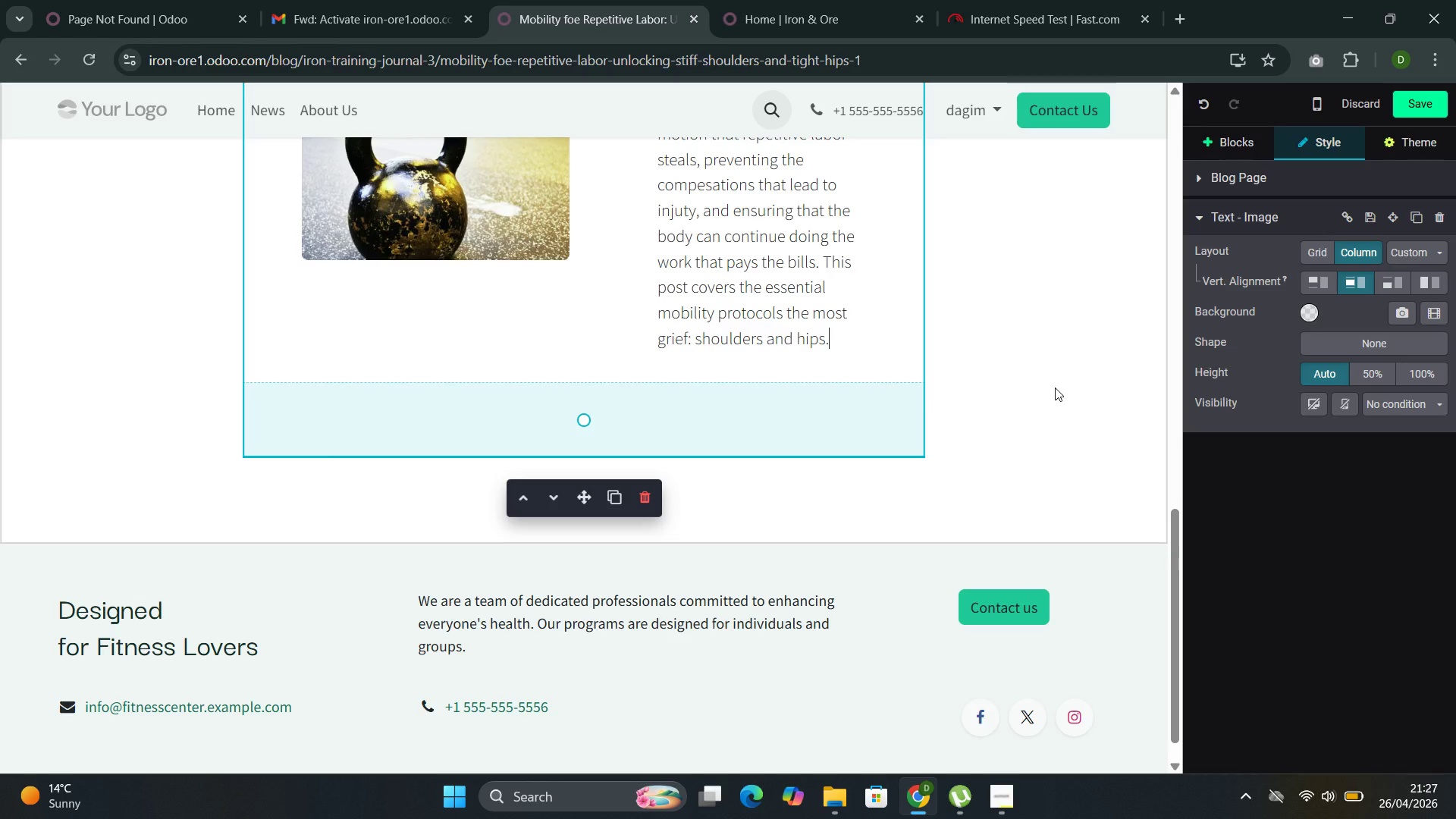 
left_click([846, 459])
 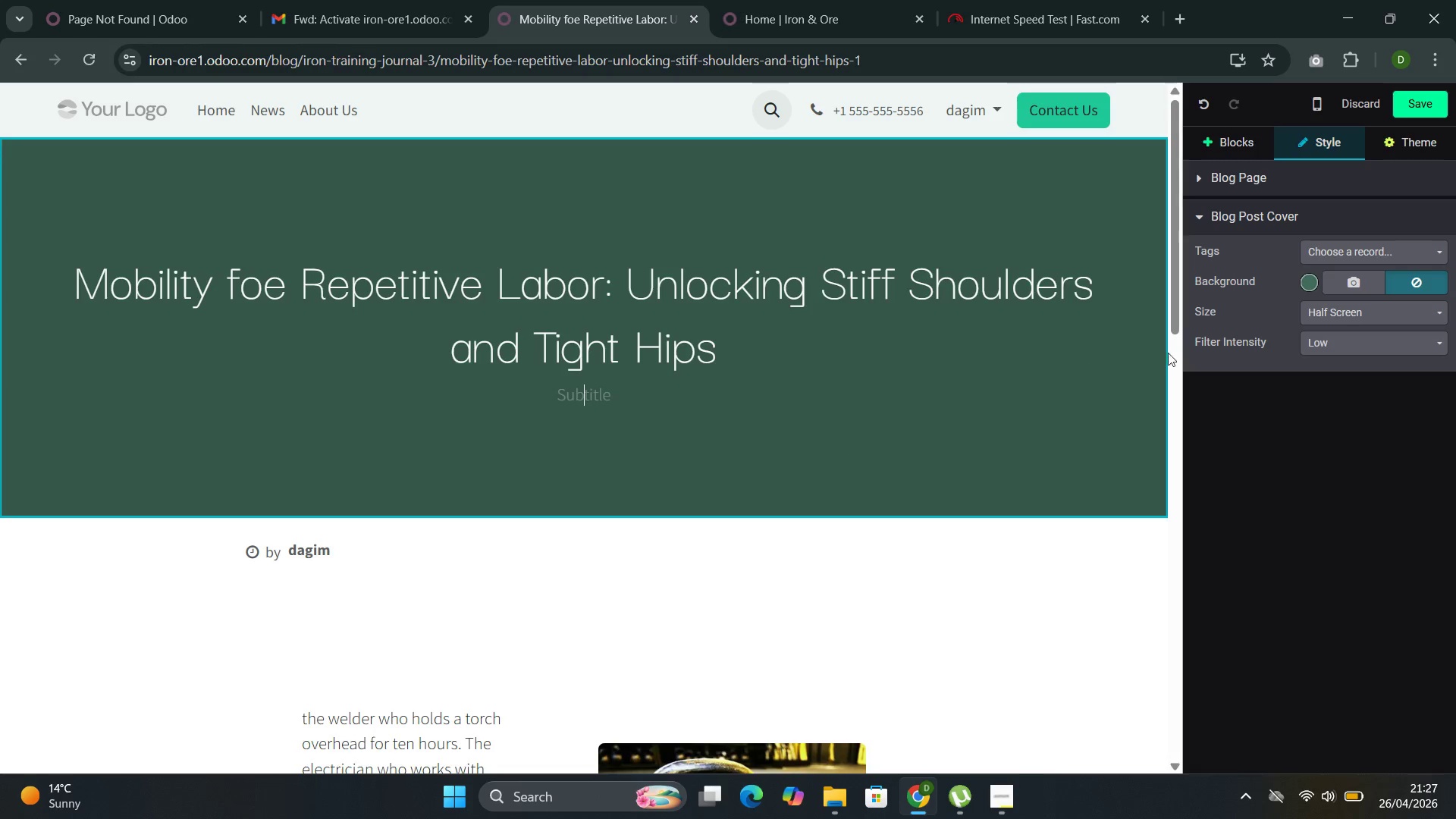 
left_click([1364, 275])
 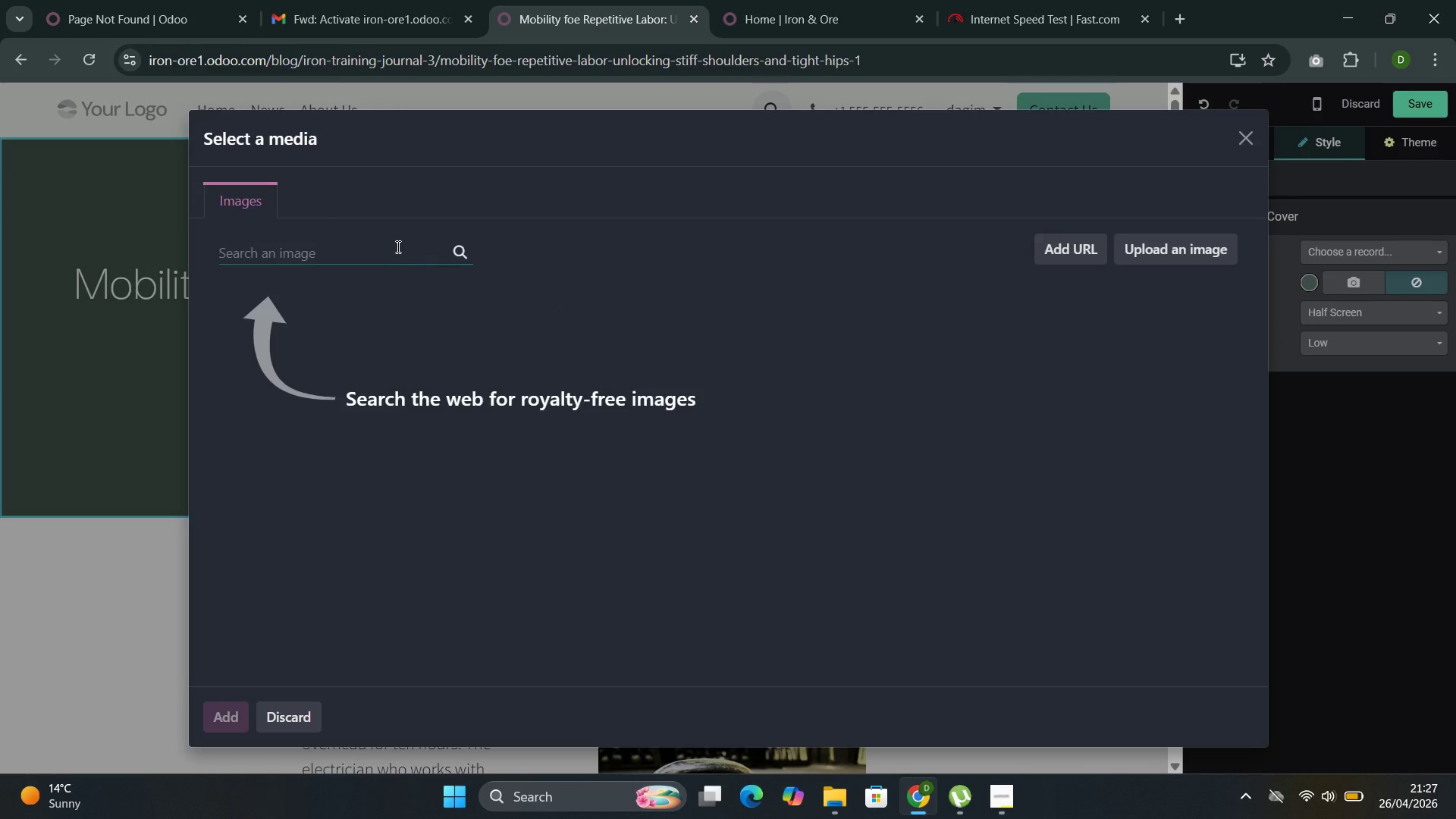 
left_click([397, 249])
 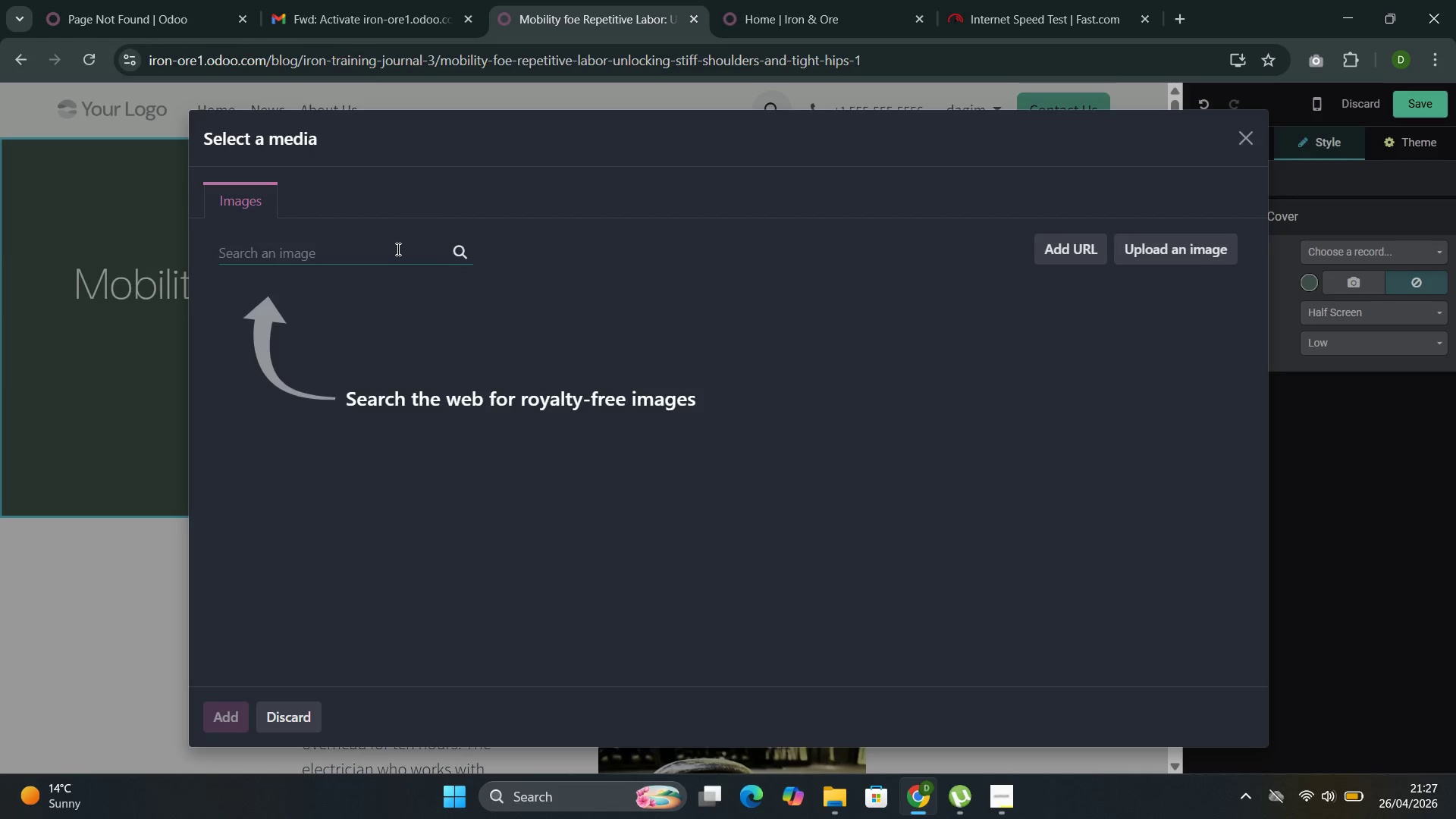 
wait(16.52)
 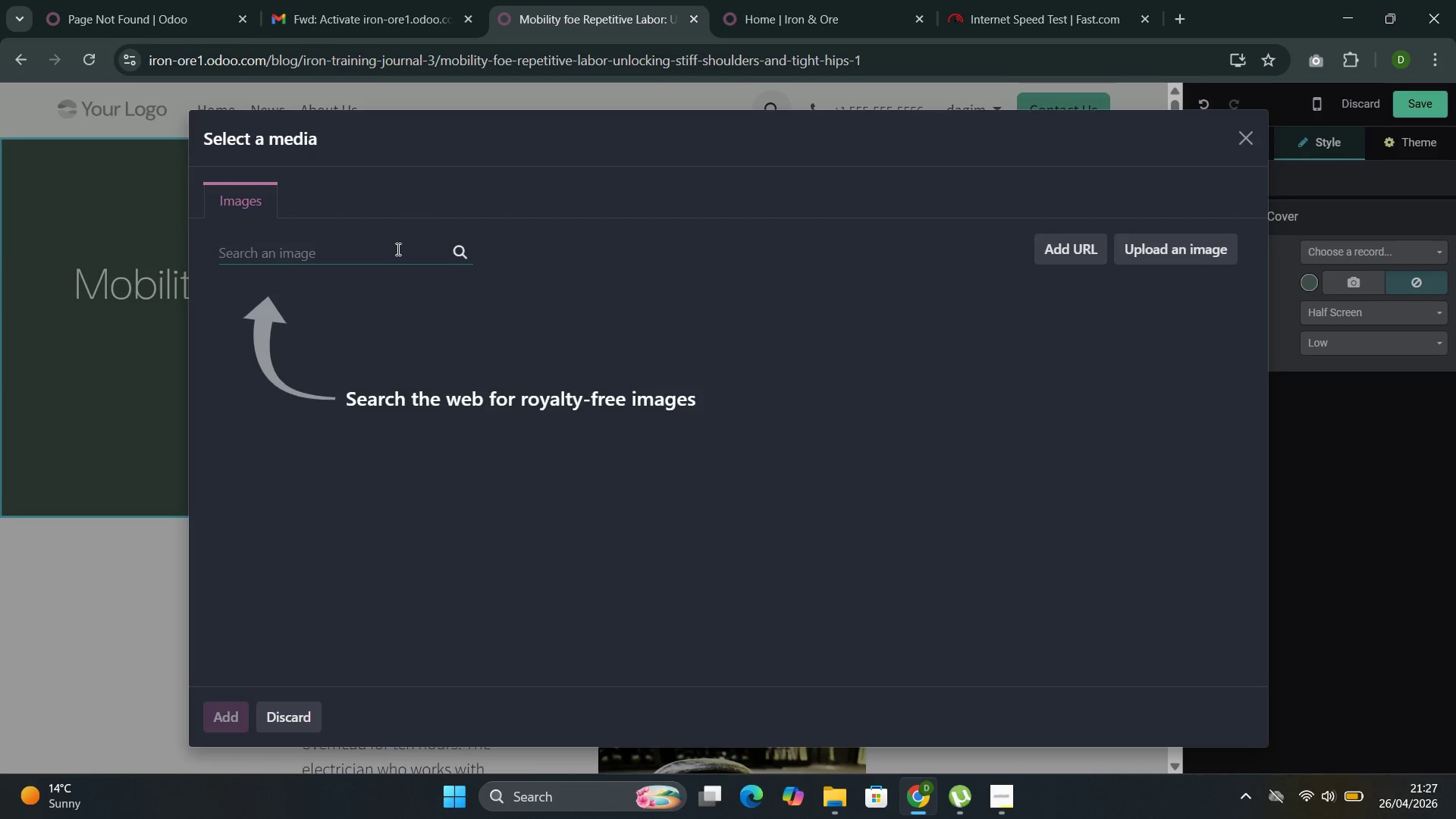 
type(dym)
key(Backspace)
key(Backspace)
key(Backspace)
type(gym)
 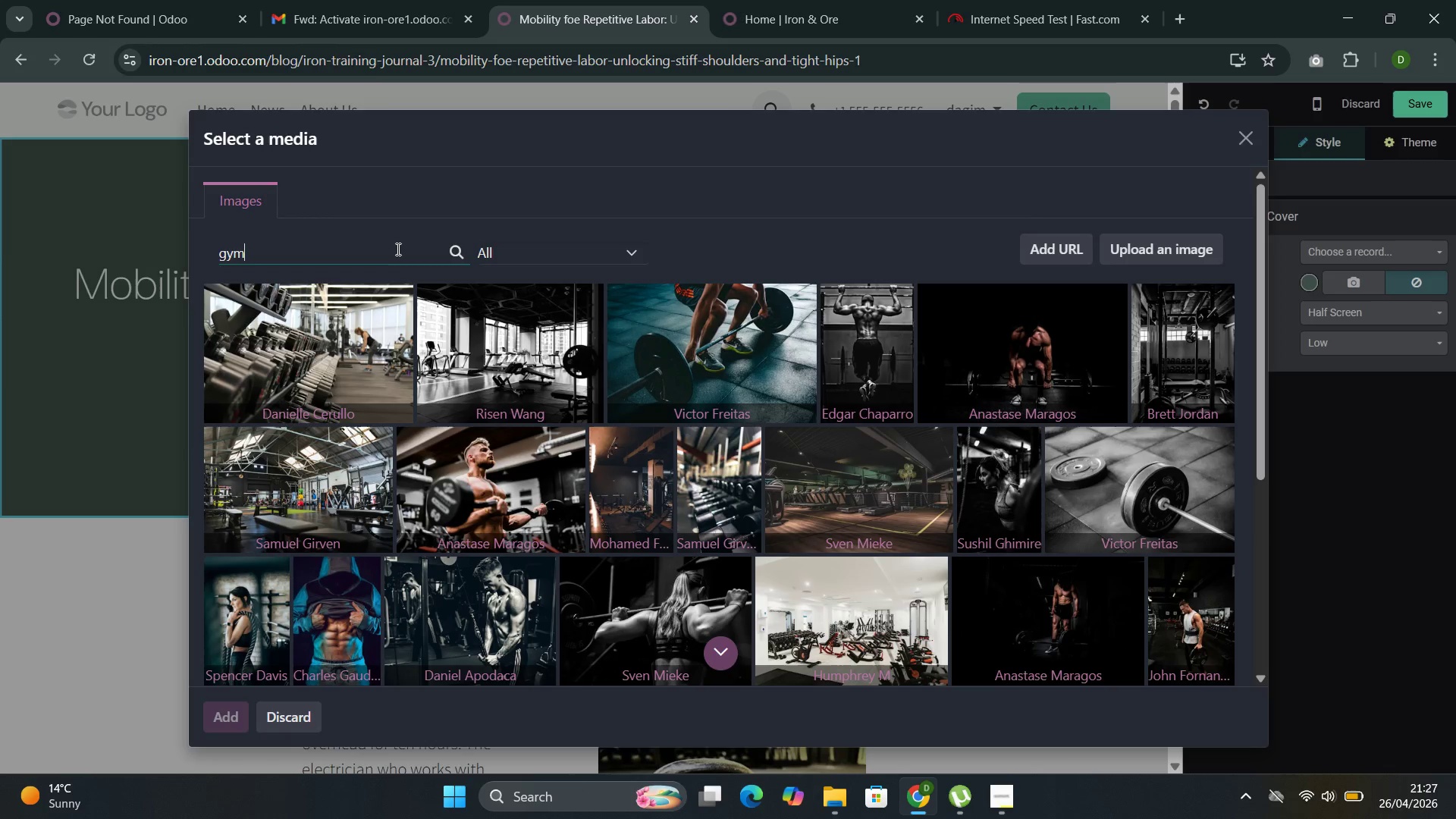 
wait(7.66)
 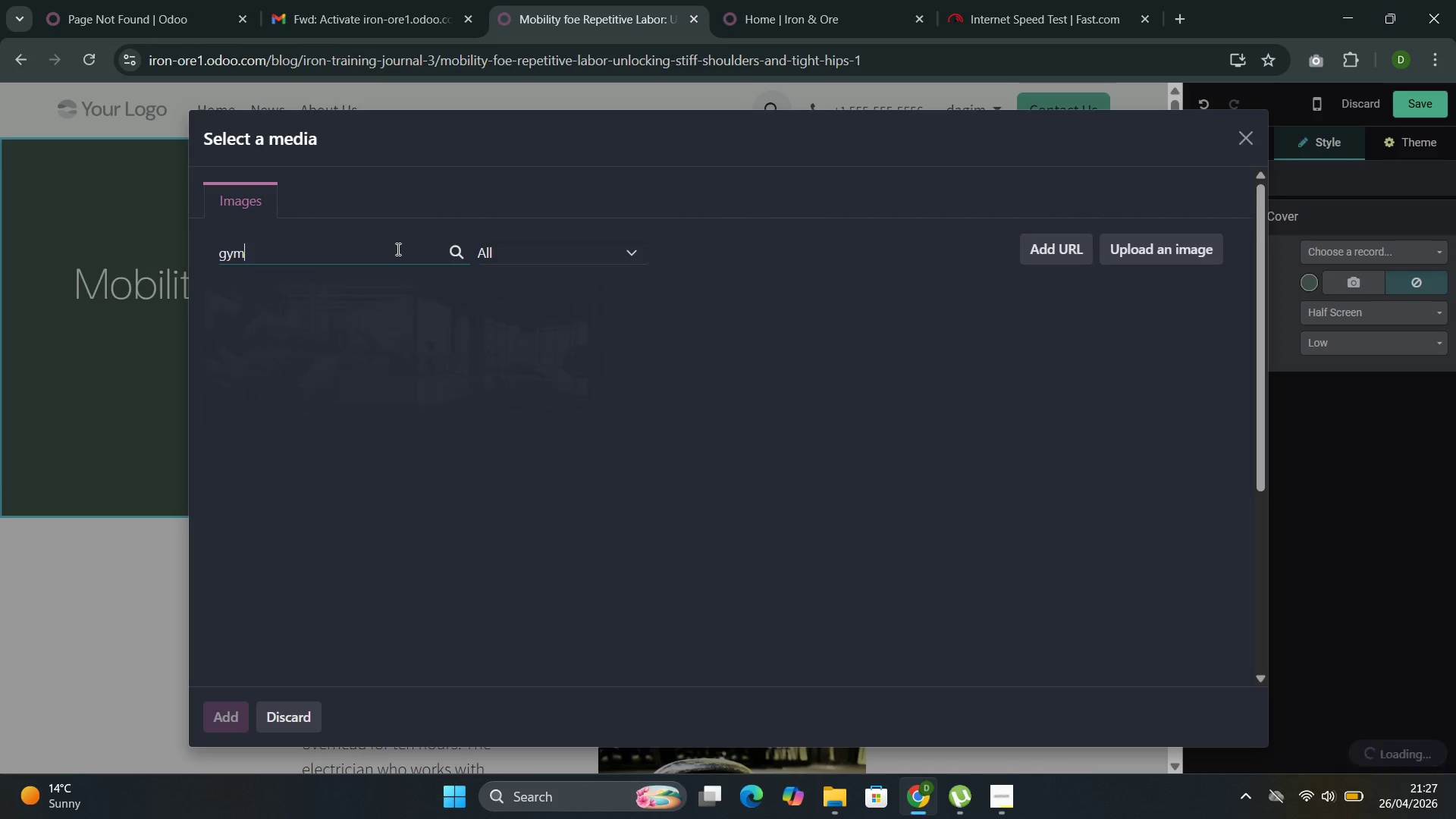 
left_click([322, 336])
 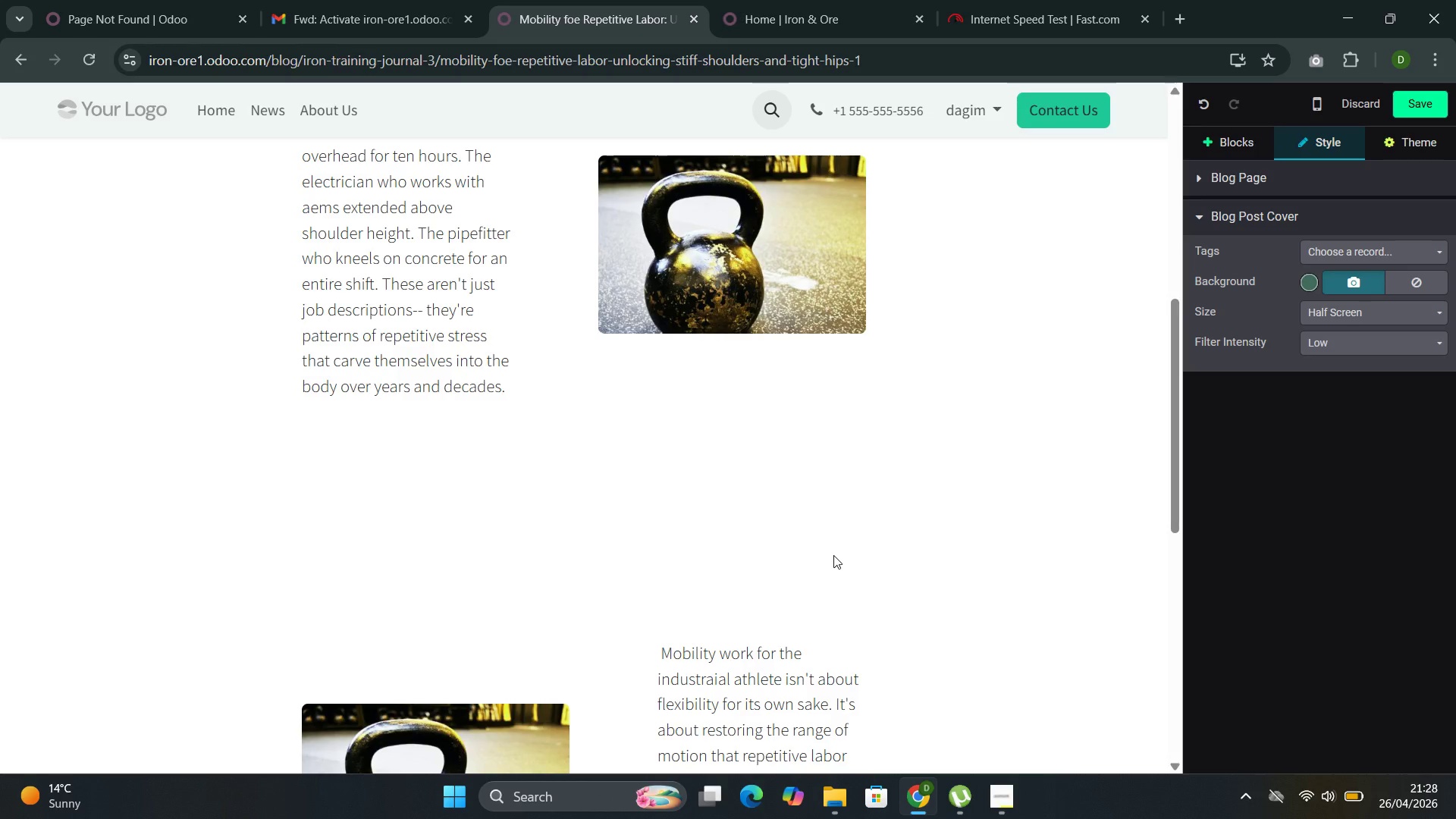 
wait(30.06)
 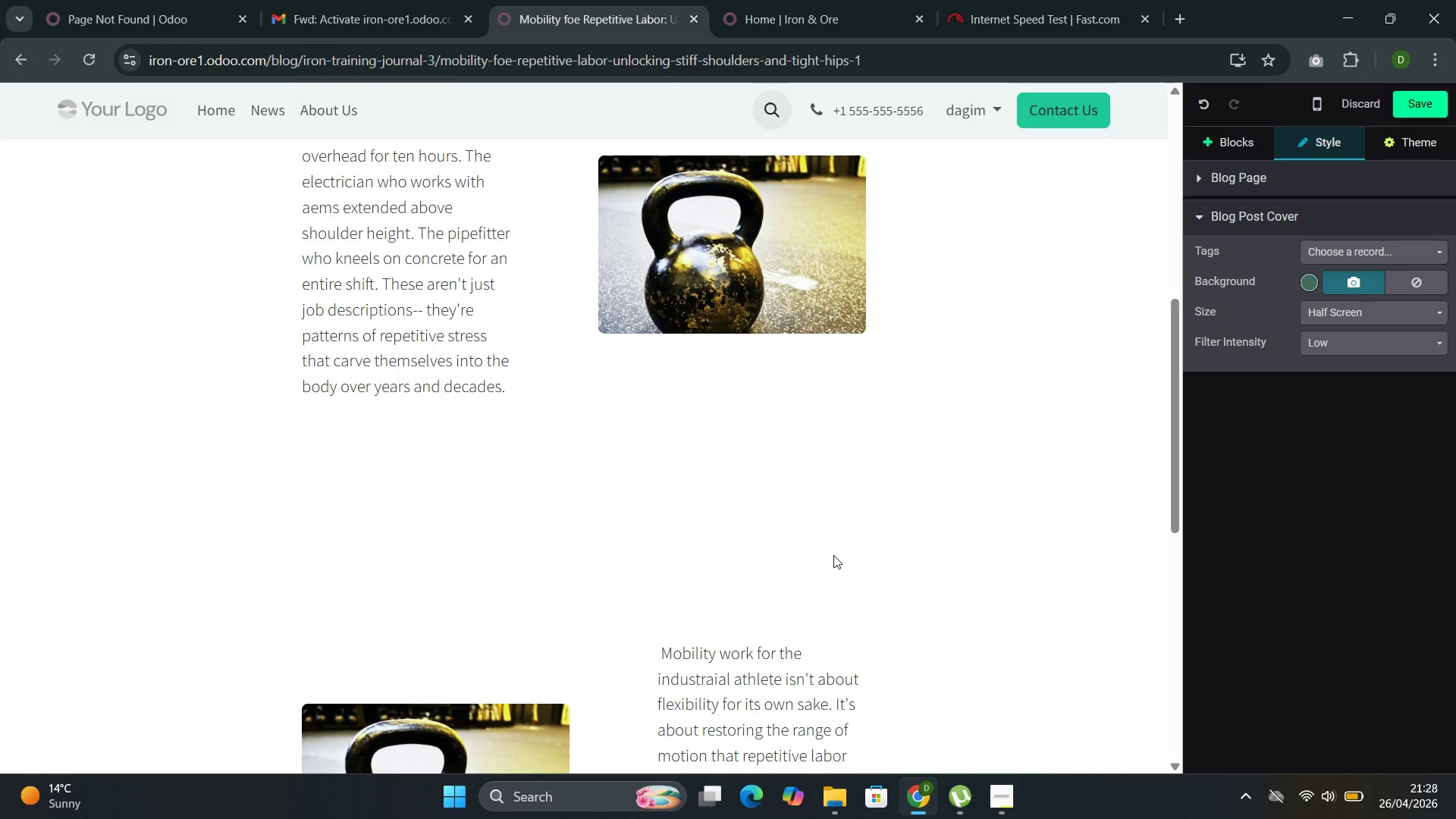 
left_click([786, 220])
 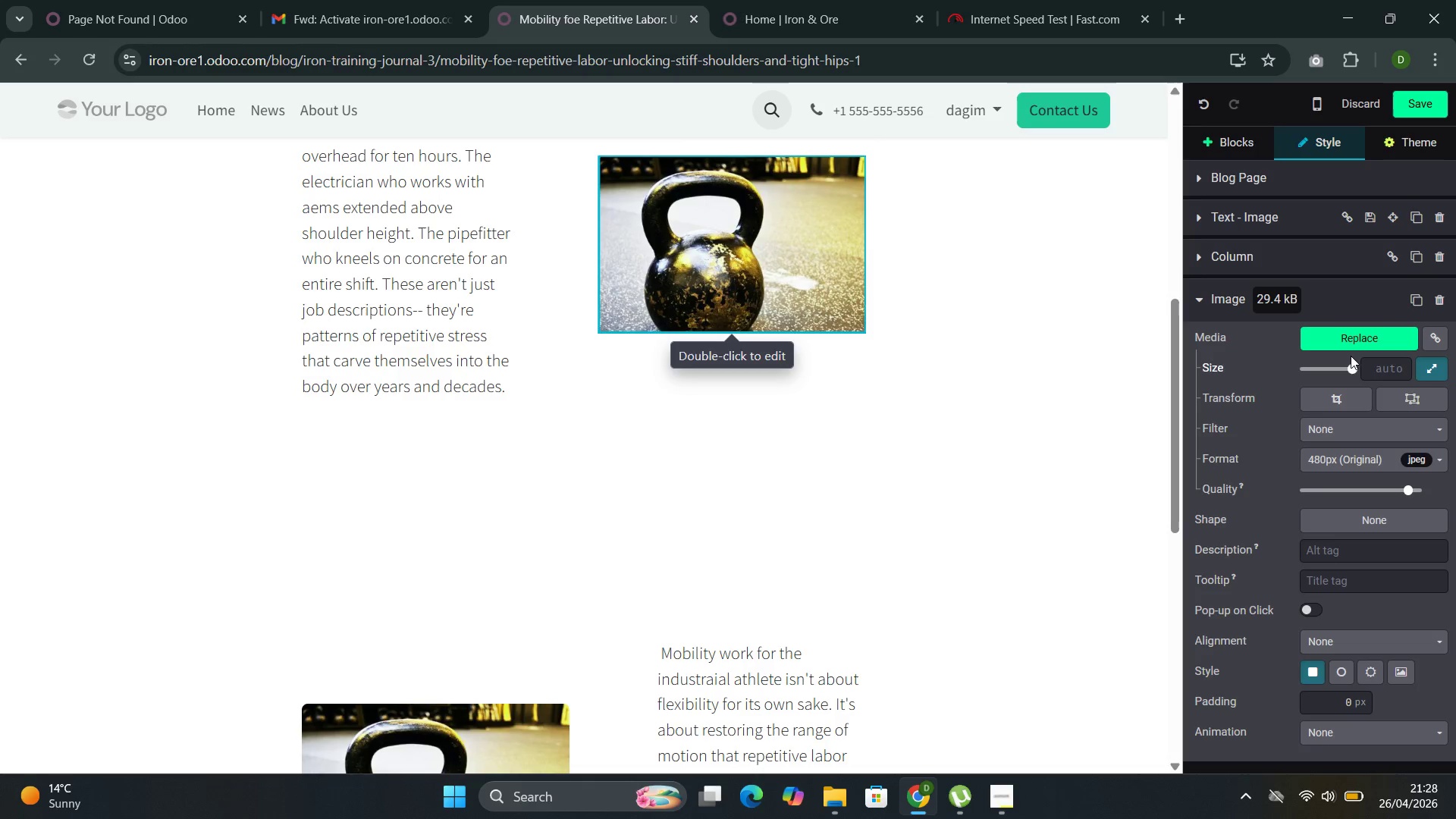 
left_click([1348, 334])
 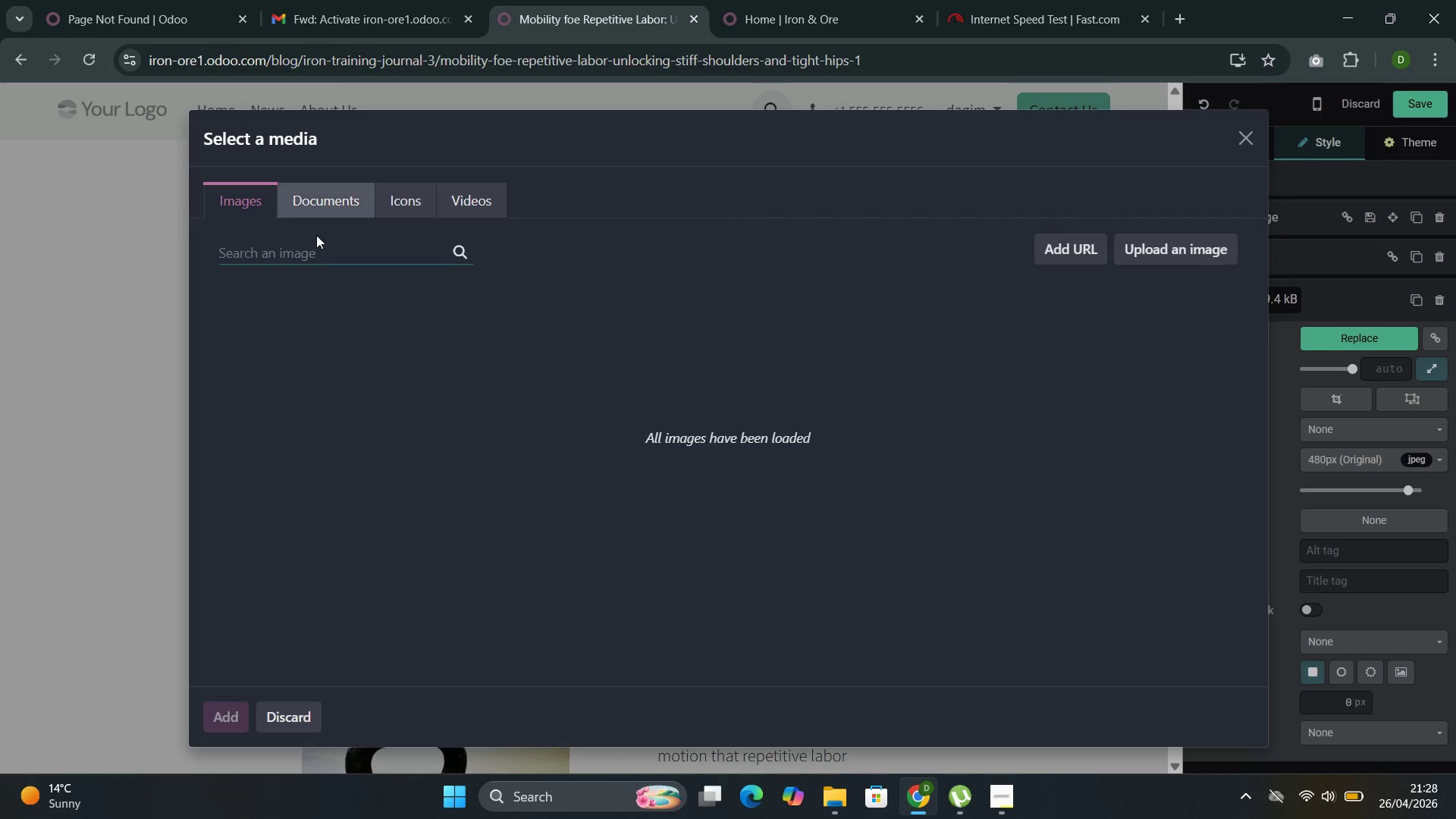 
left_click([316, 250])
 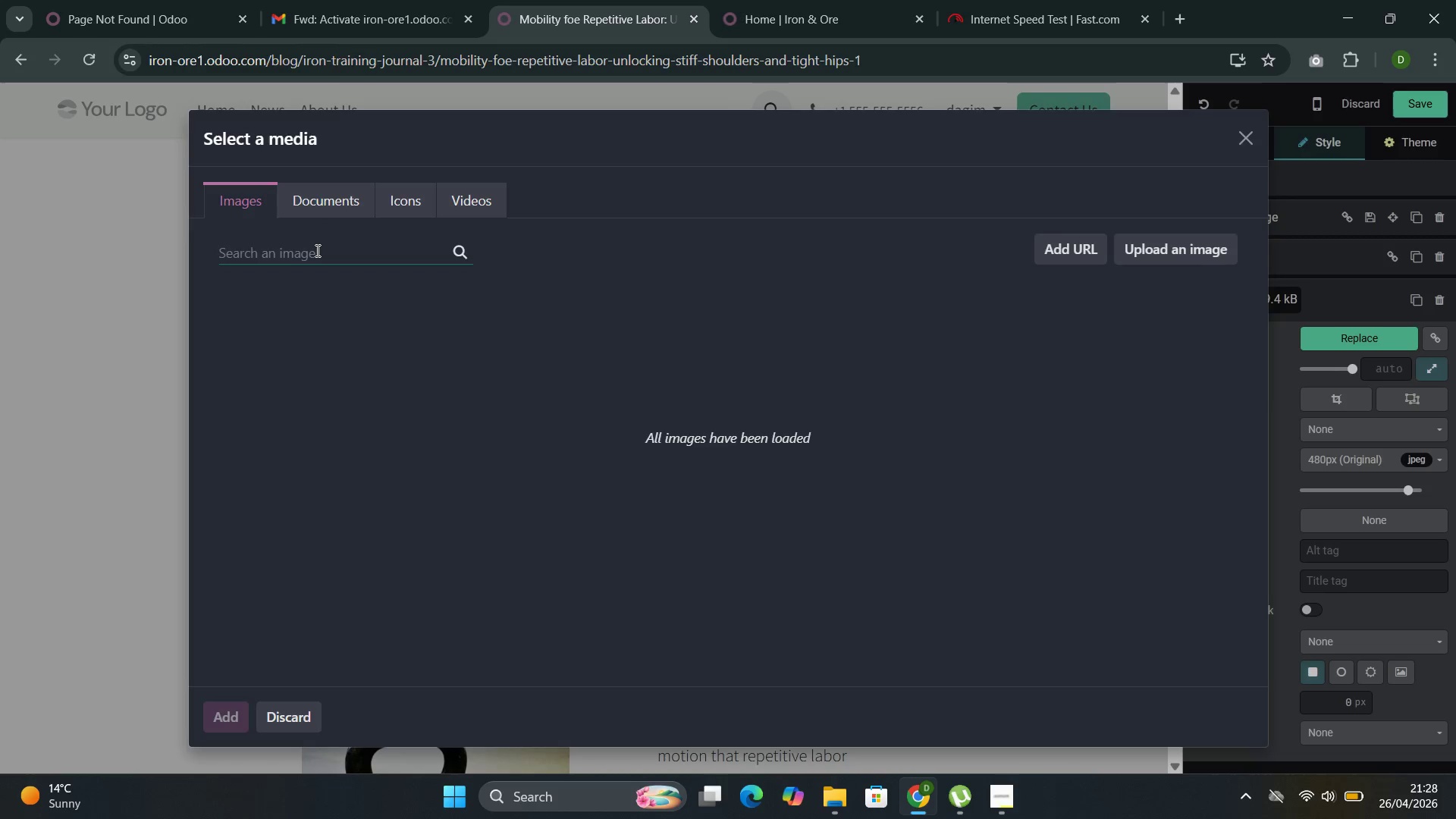 
type(gym)
 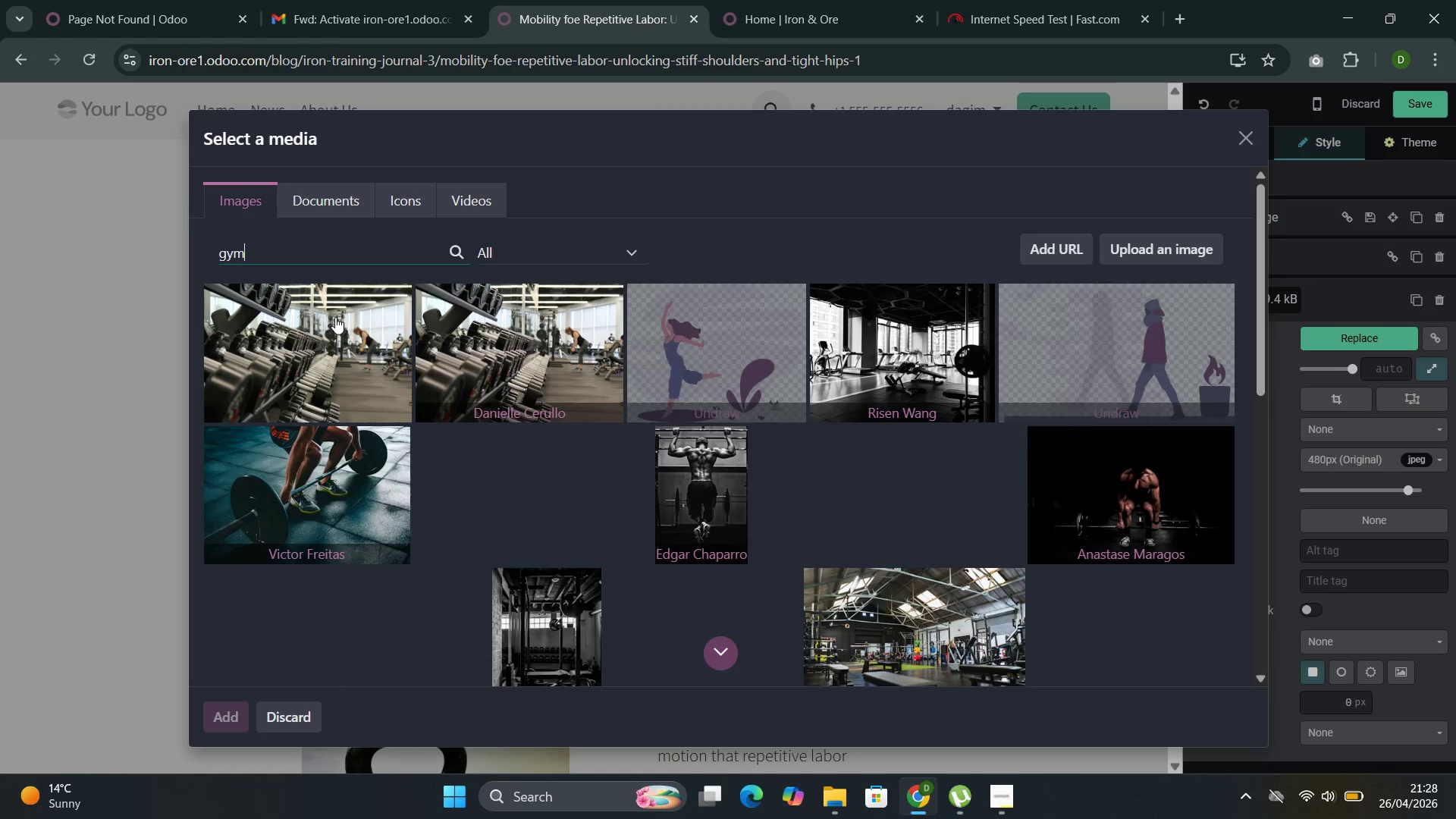 
wait(12.86)
 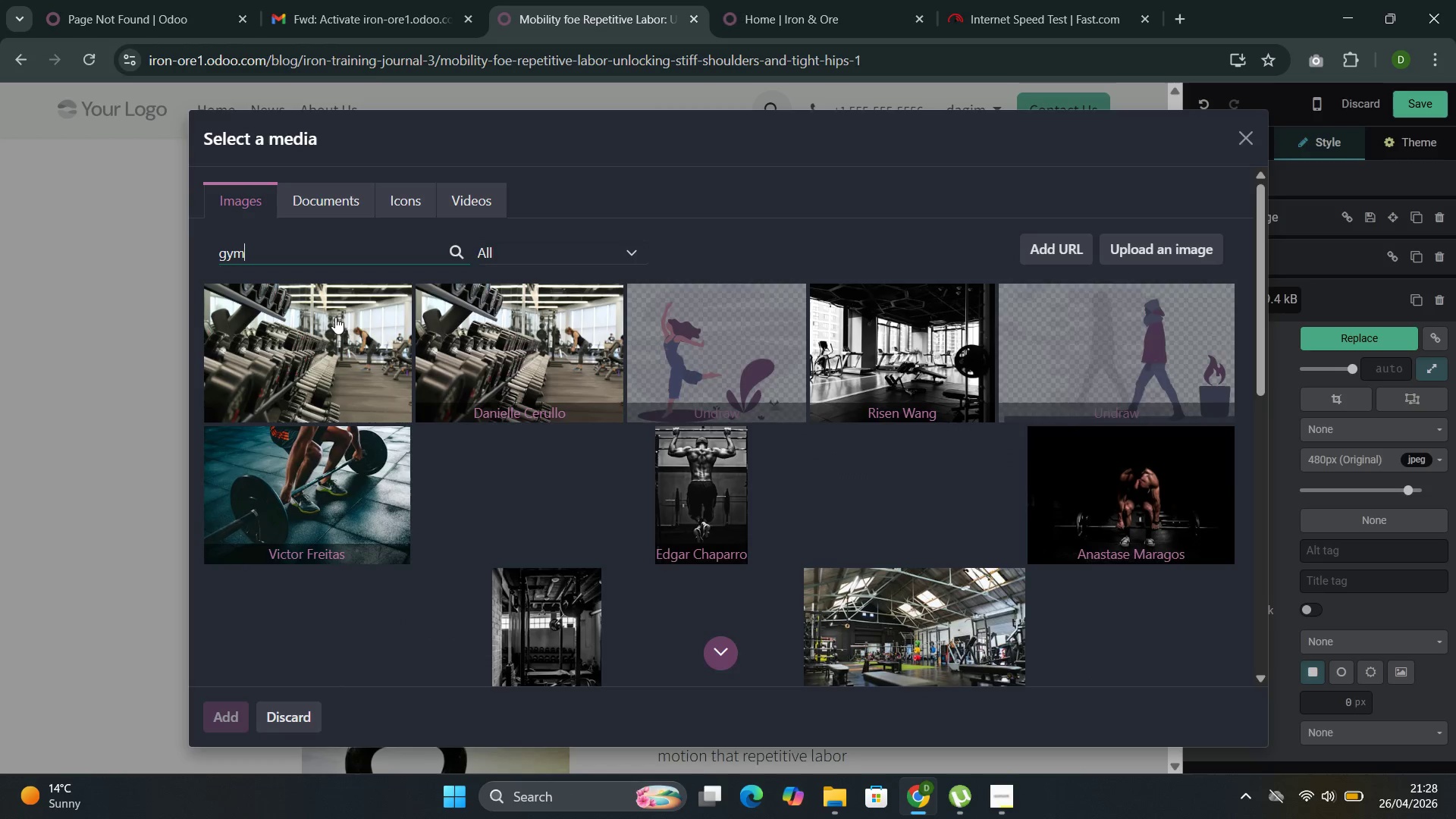 
left_click([311, 336])
 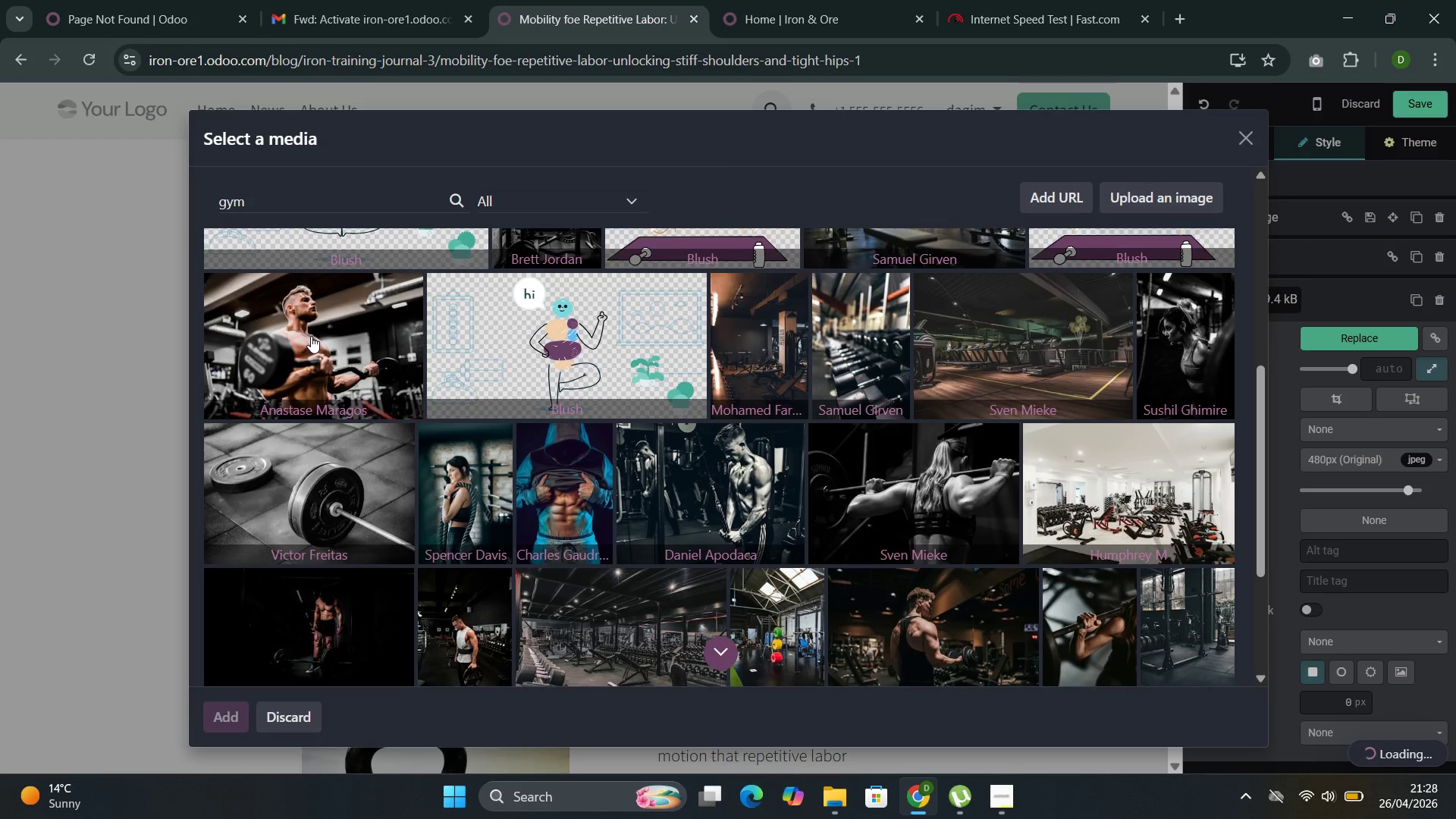 
wait(9.89)
 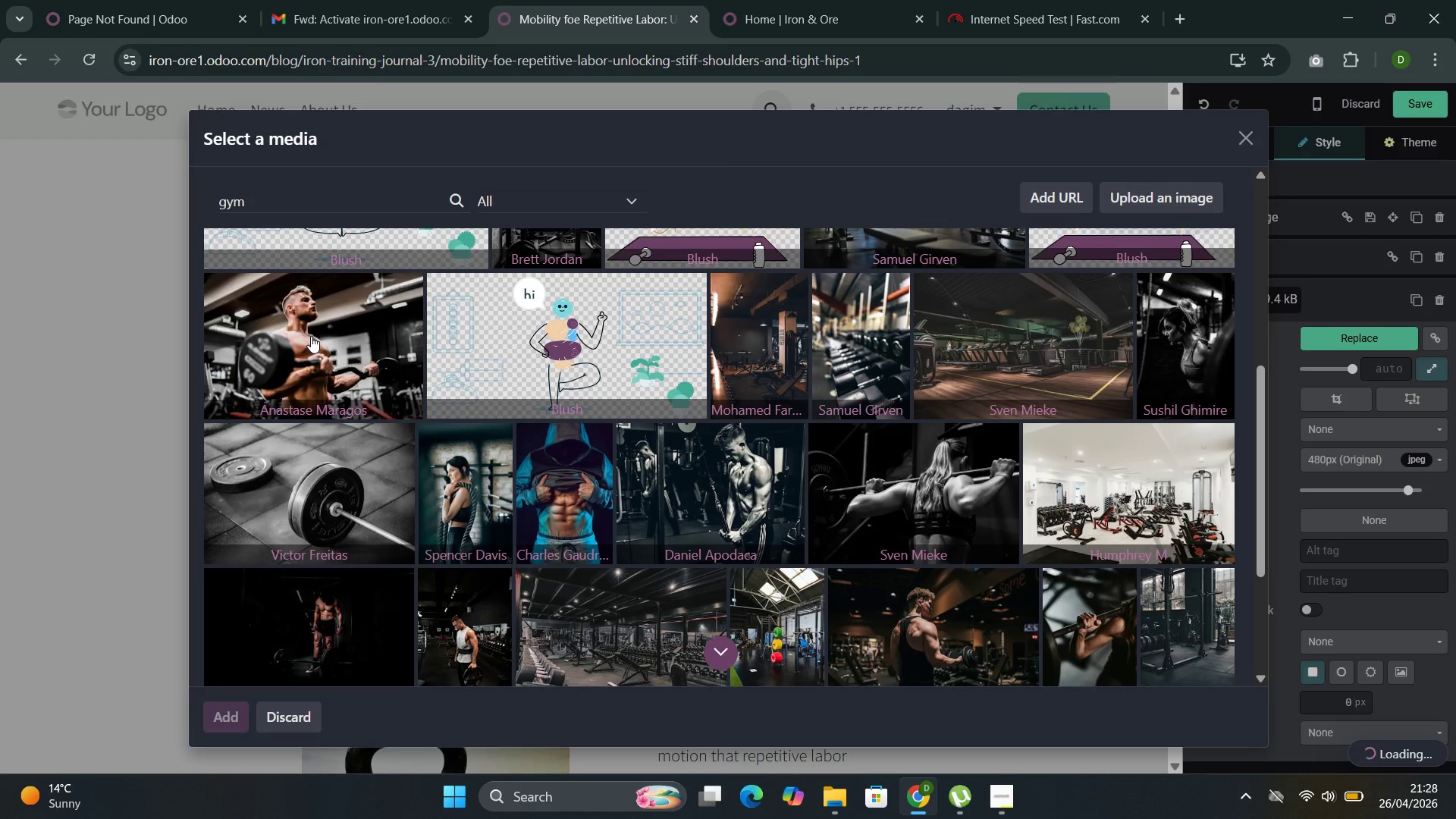 
left_click([404, 419])
 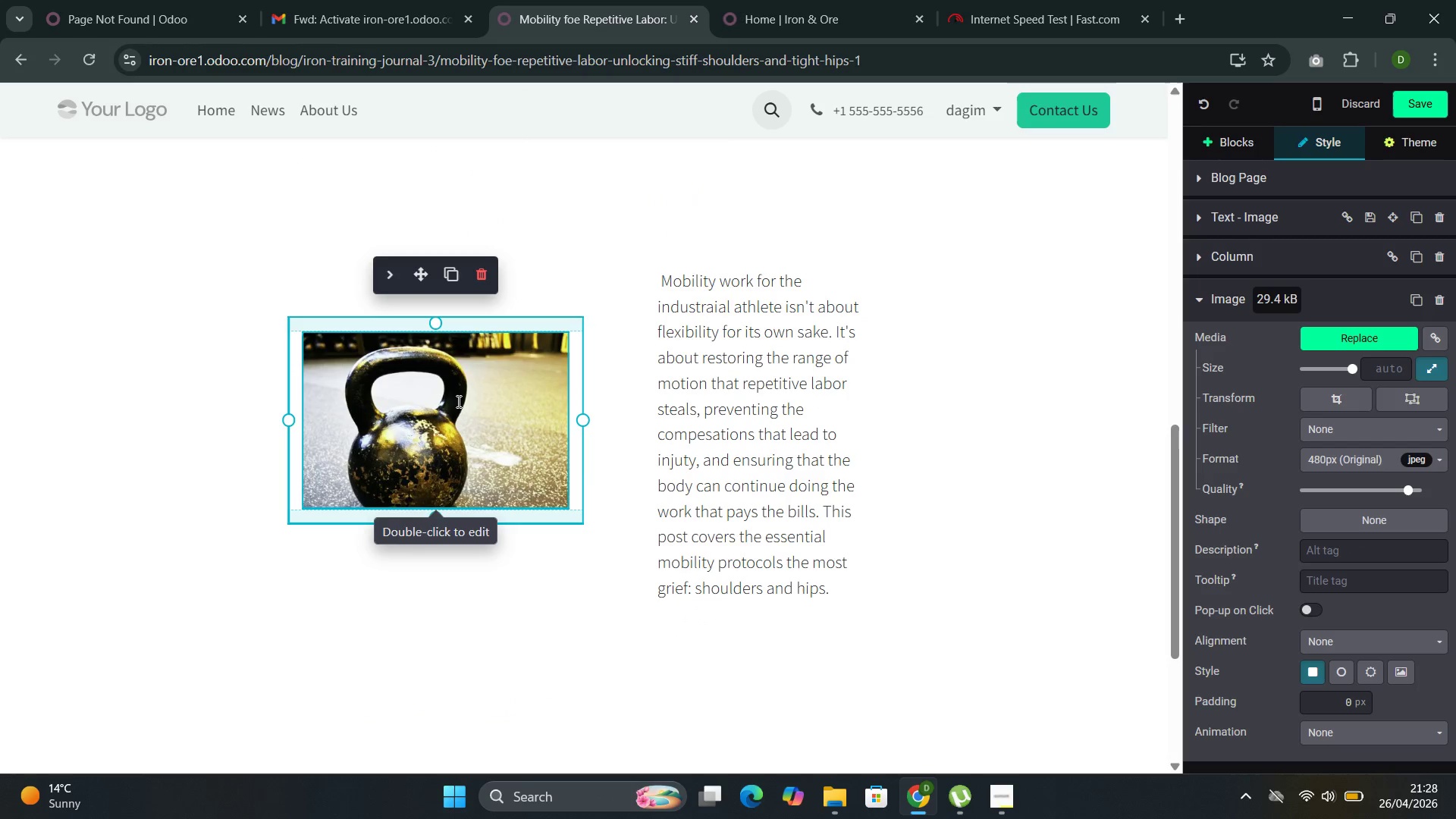 
double_click([438, 418])
 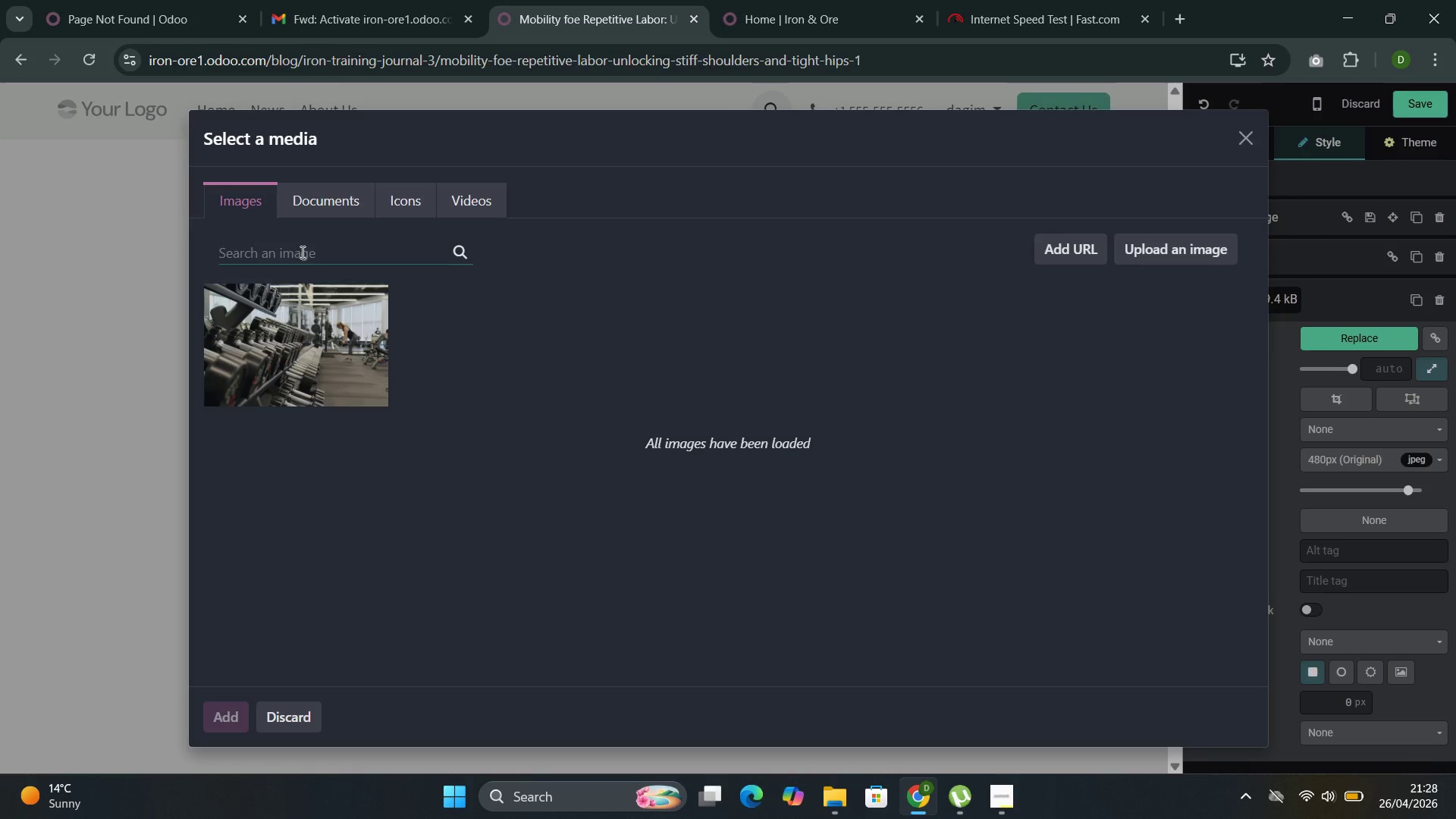 
left_click([298, 243])
 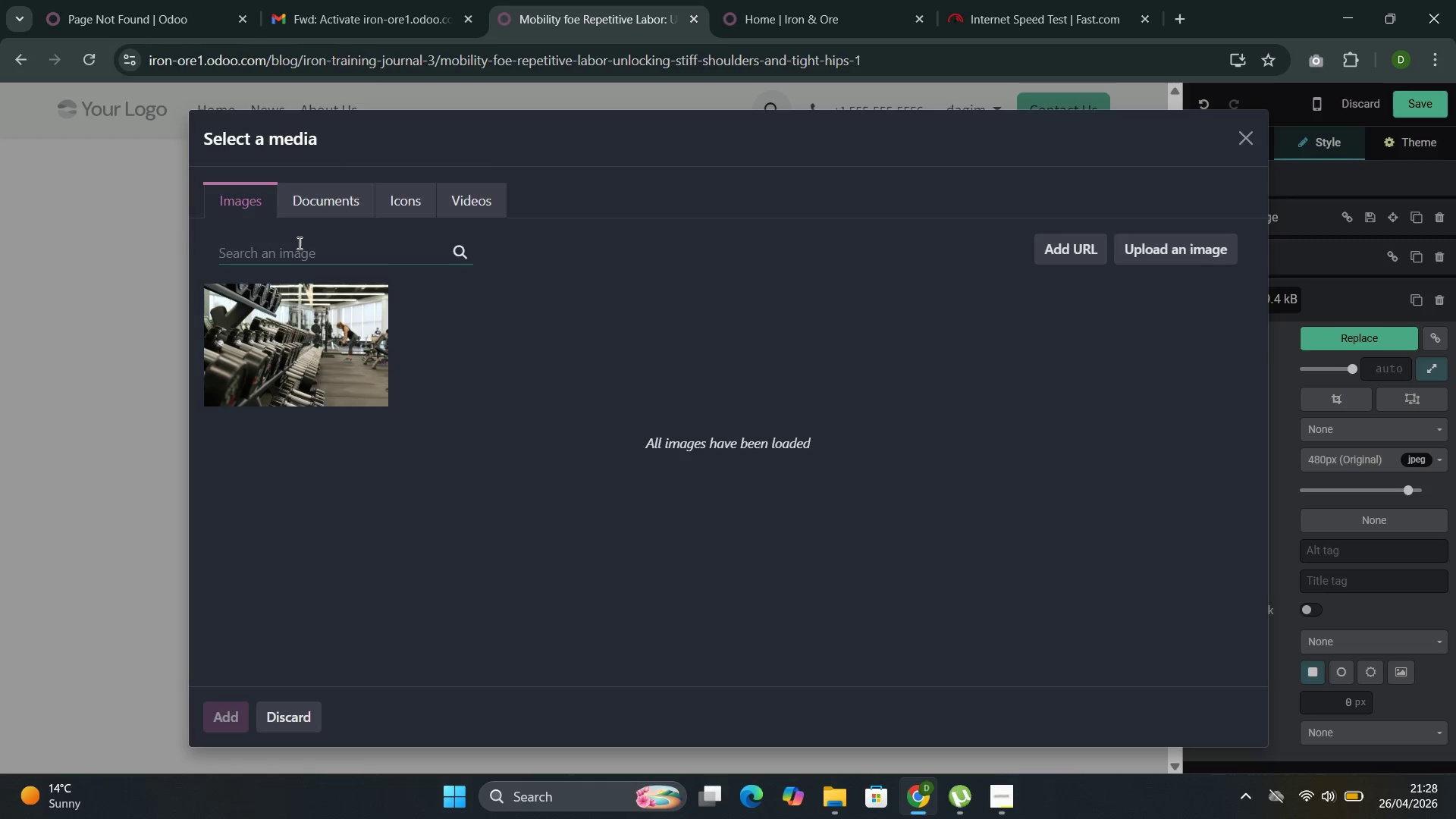 
type(gym)
 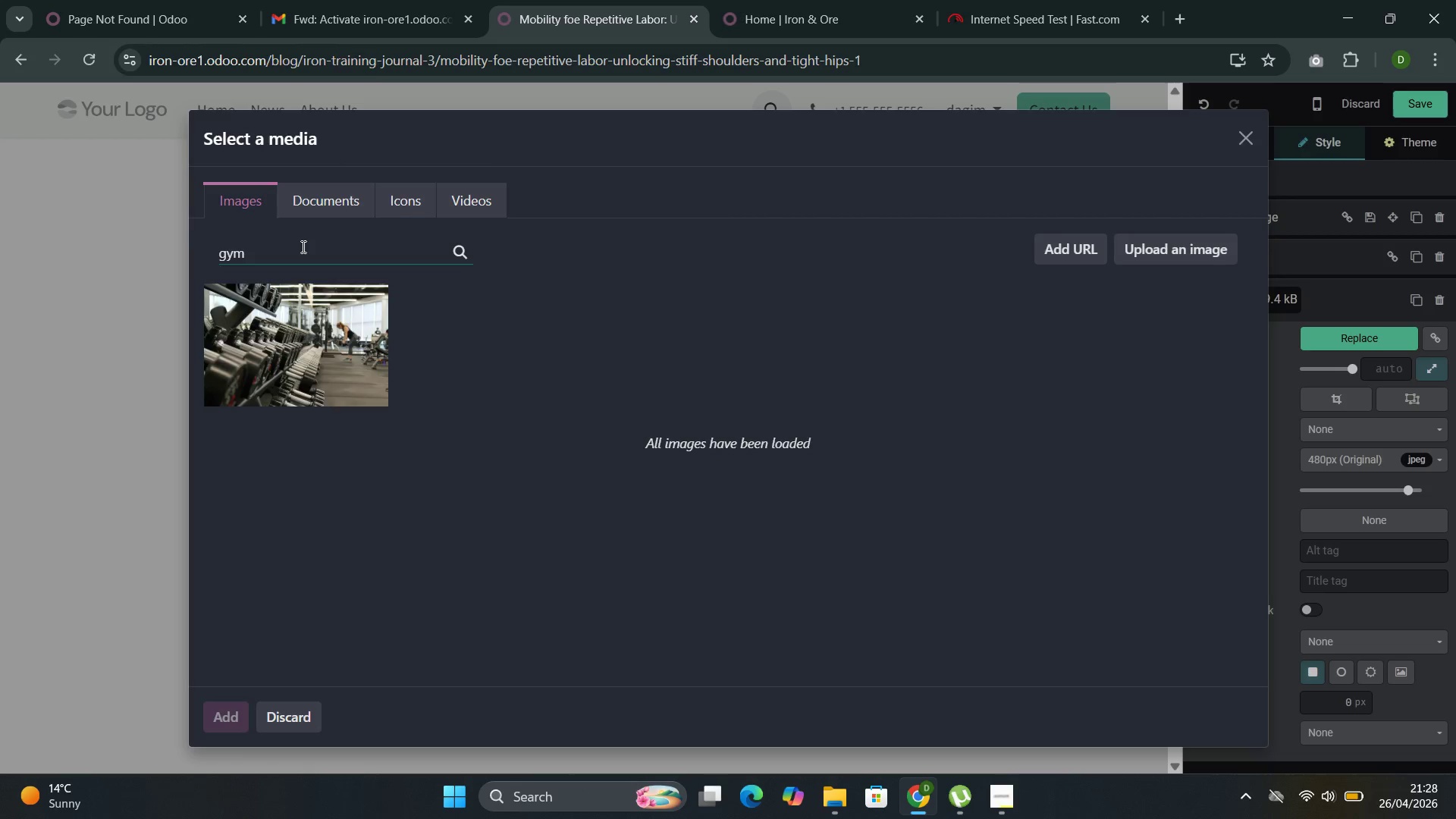 
mouse_move([599, 441])
 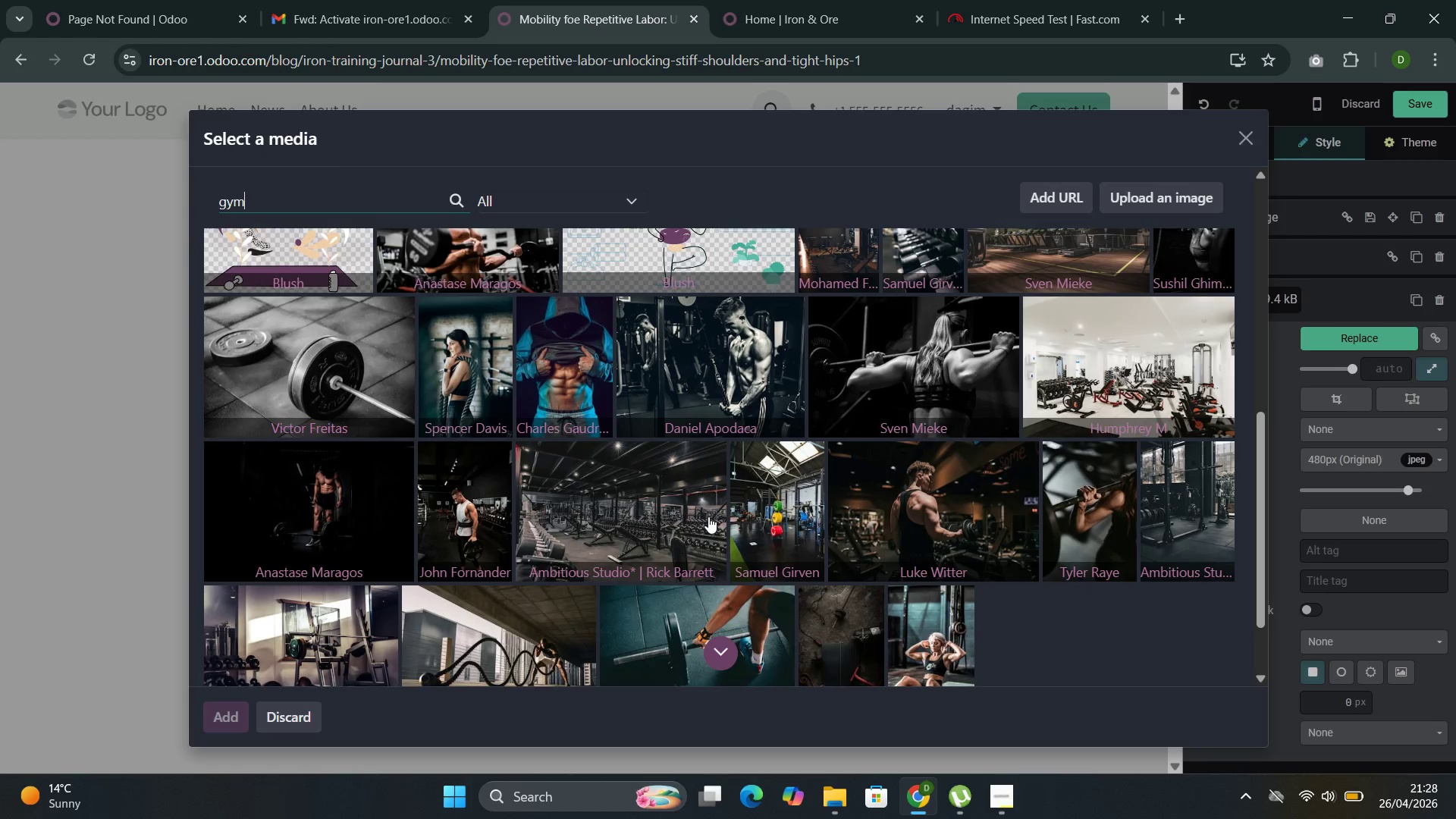 
left_click([1074, 494])
 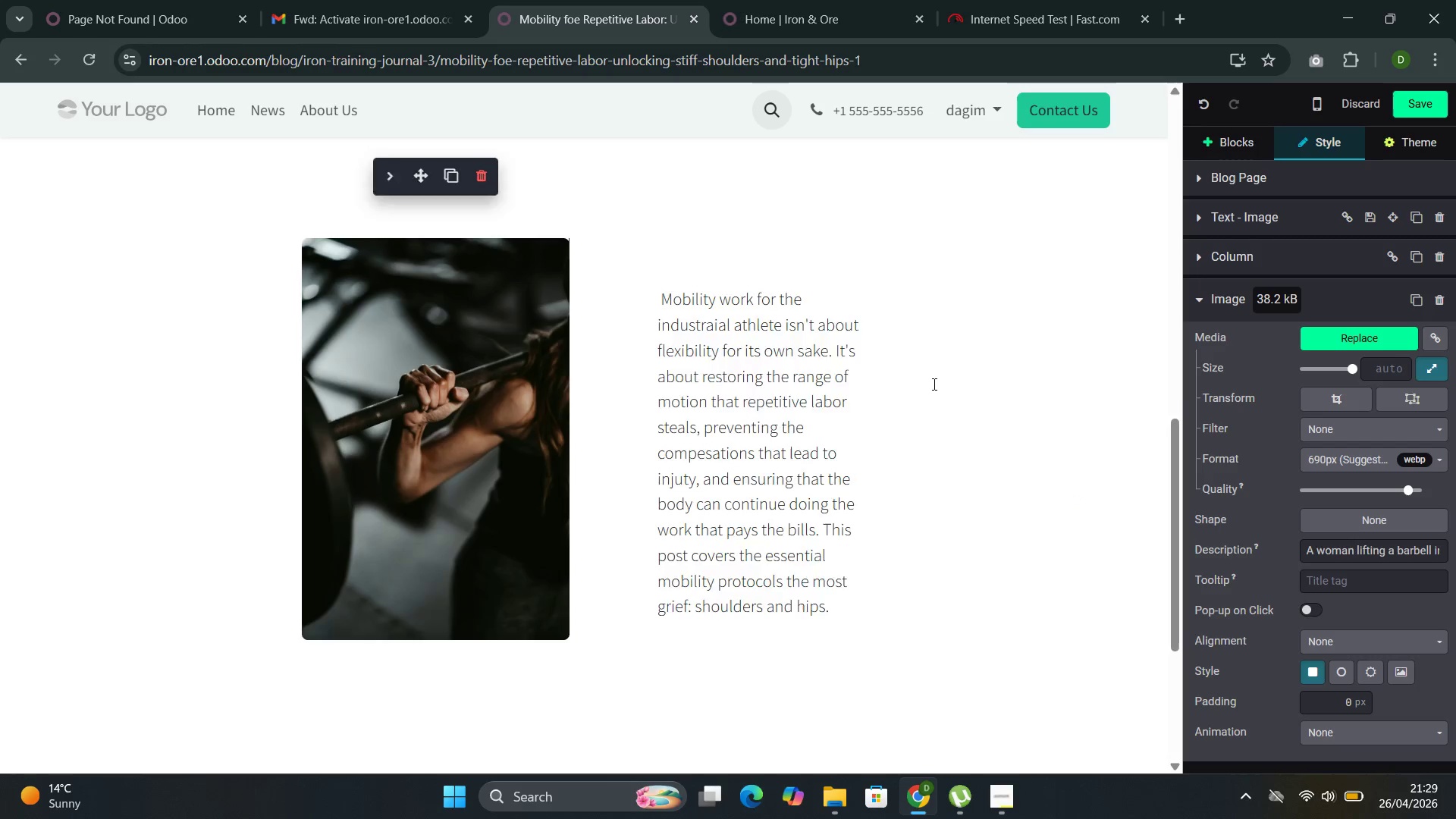 
wait(12.11)
 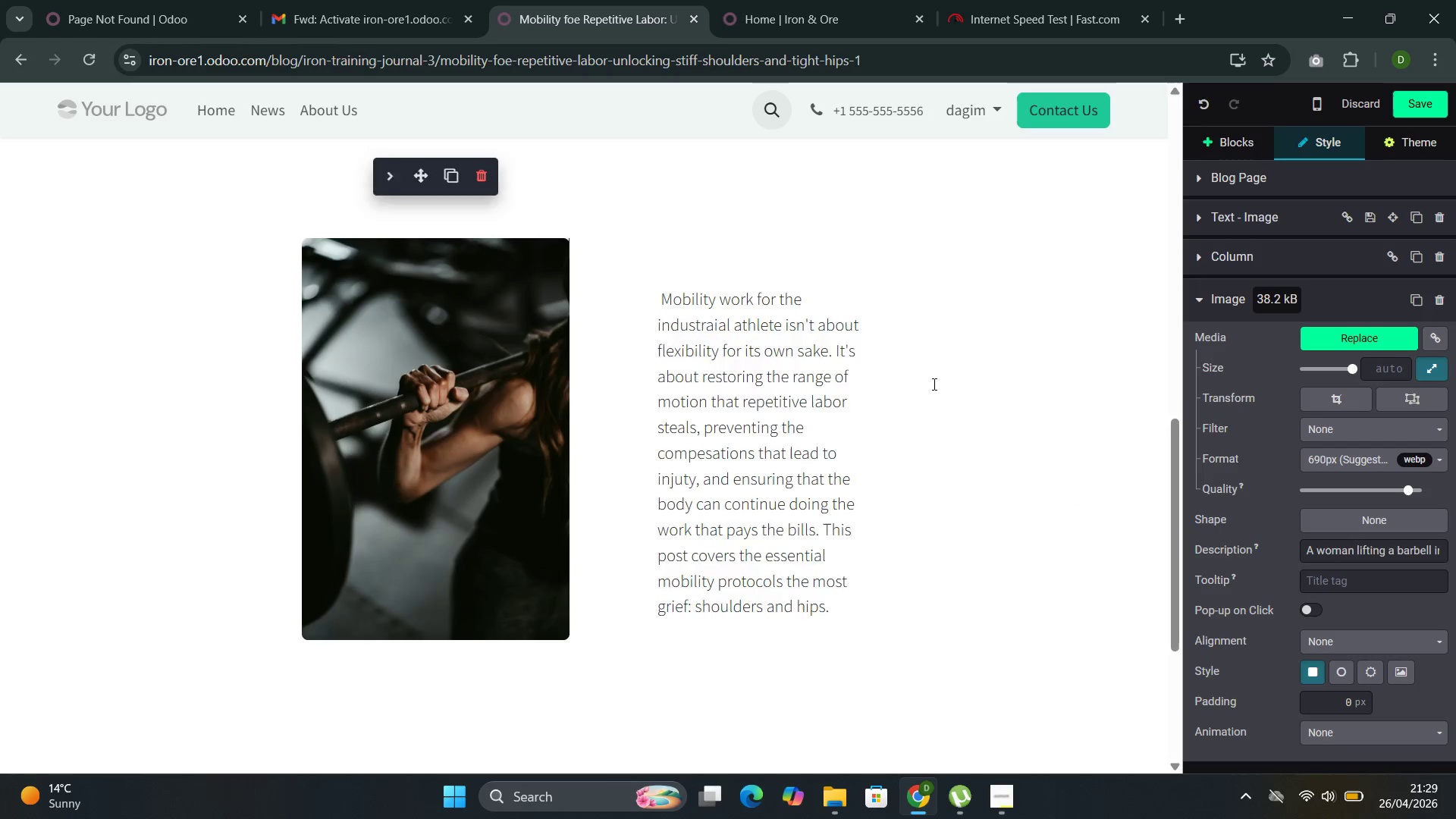 
double_click([725, 302])
 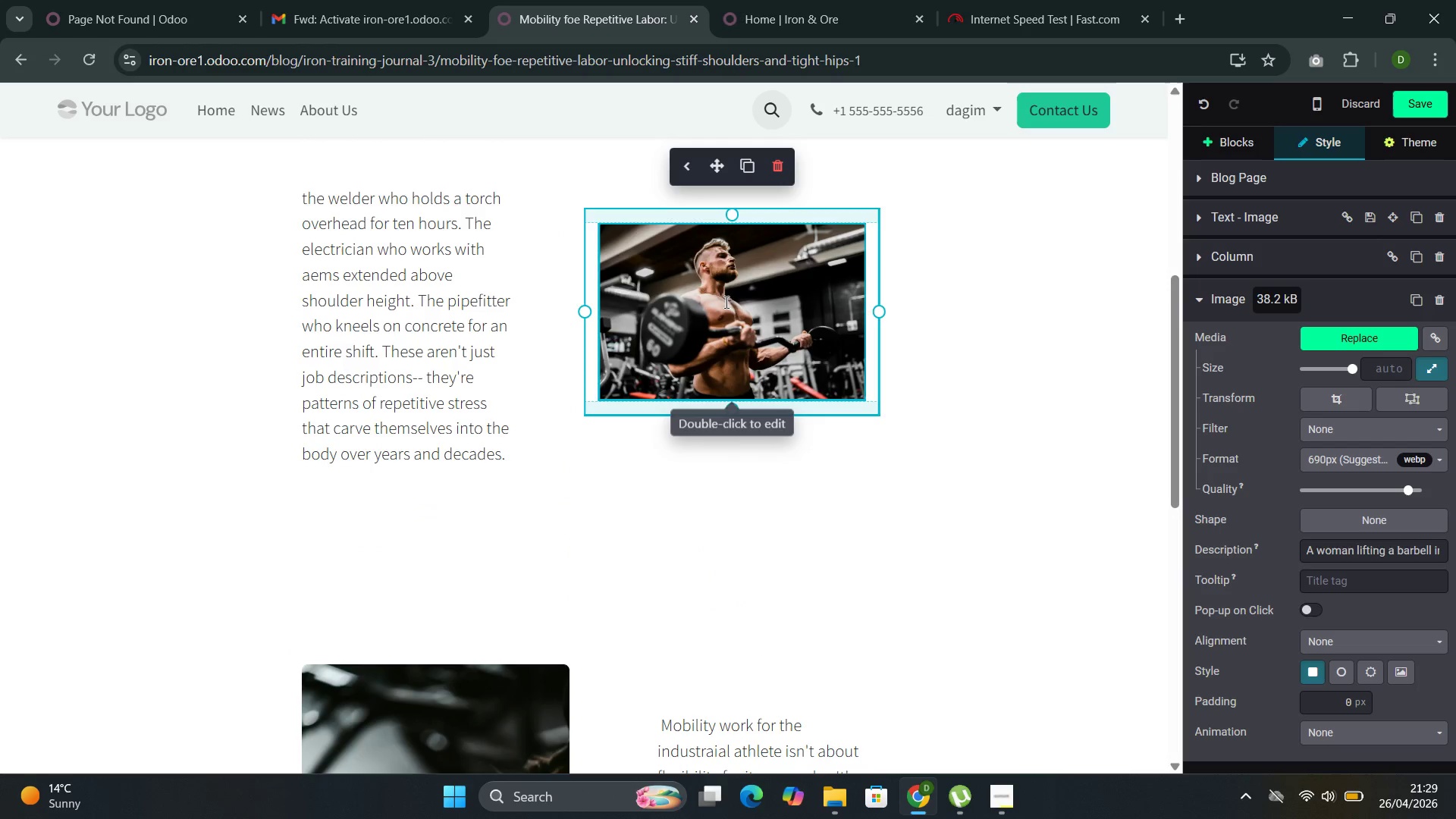 
triple_click([725, 302])
 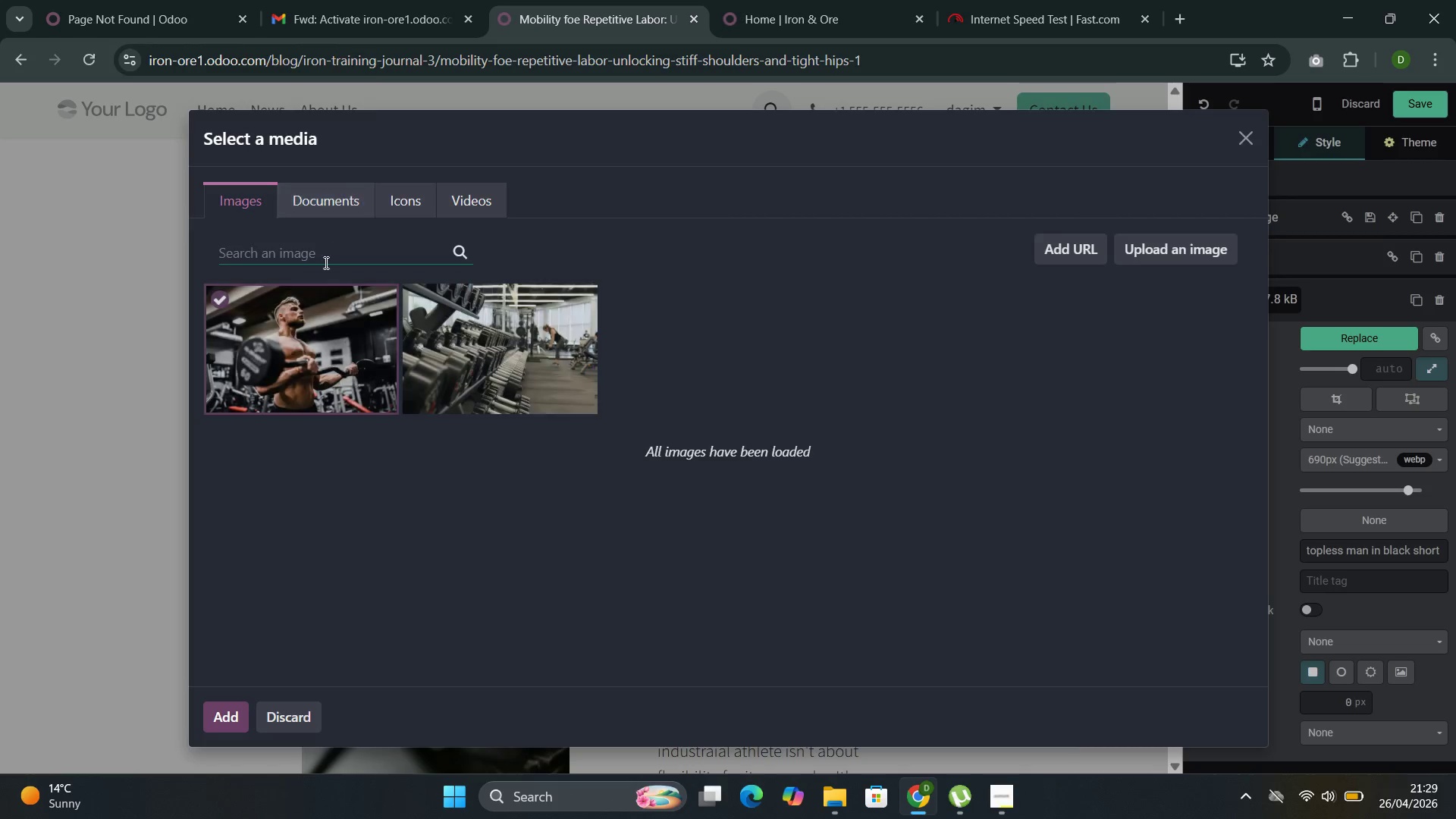 
left_click([325, 262])
 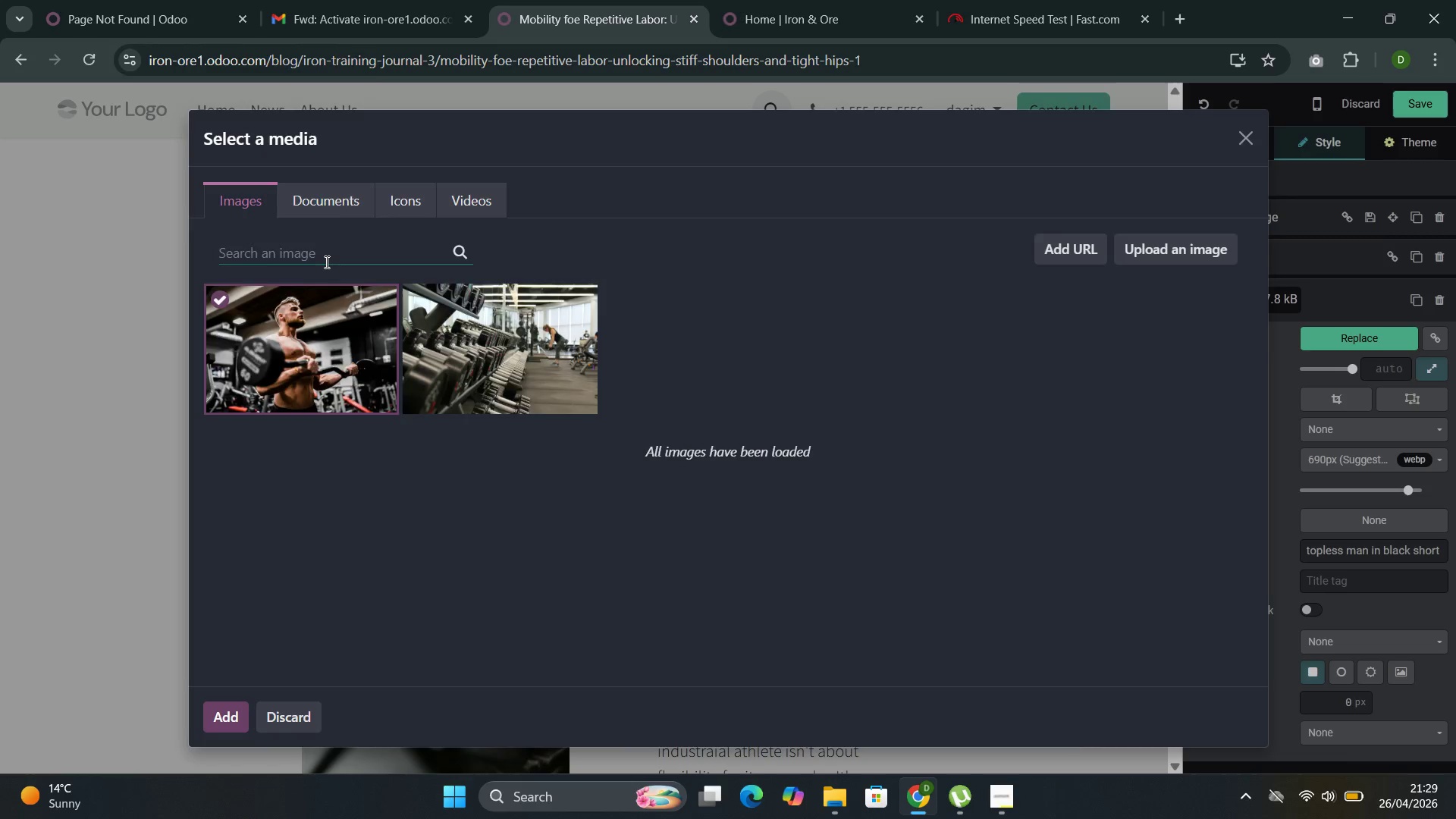 
type(gym)
 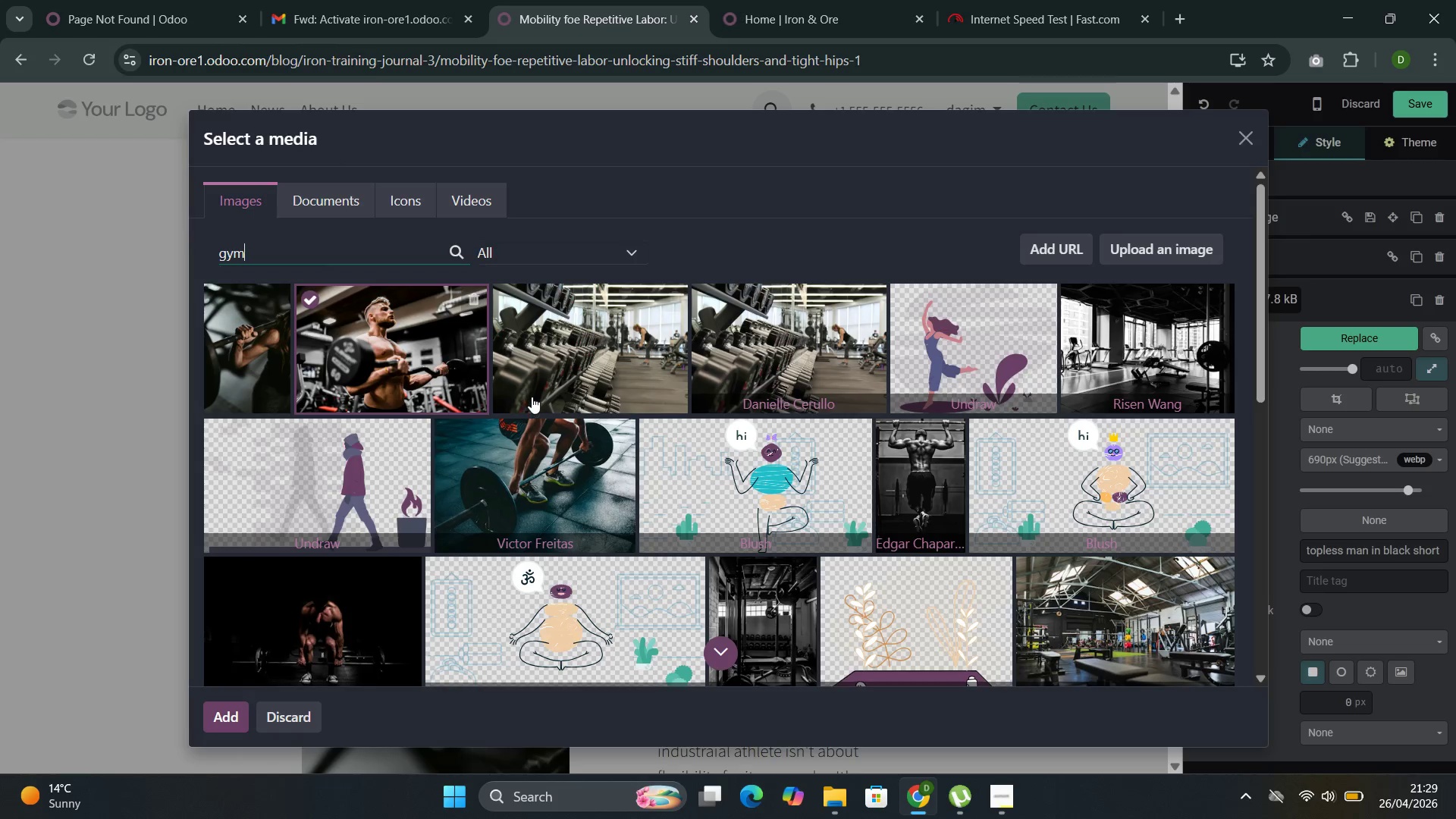 
wait(6.25)
 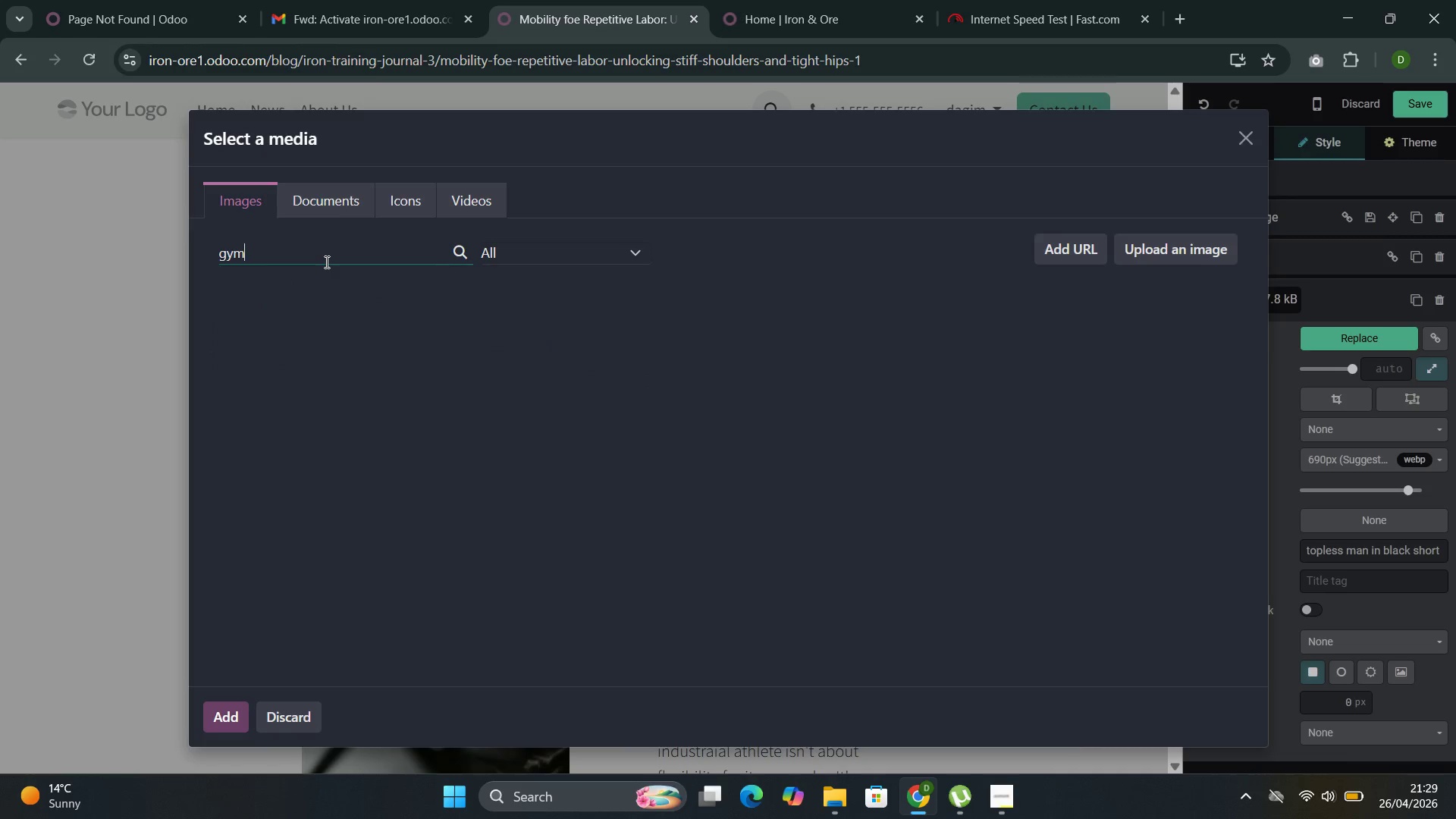 
left_click([918, 435])
 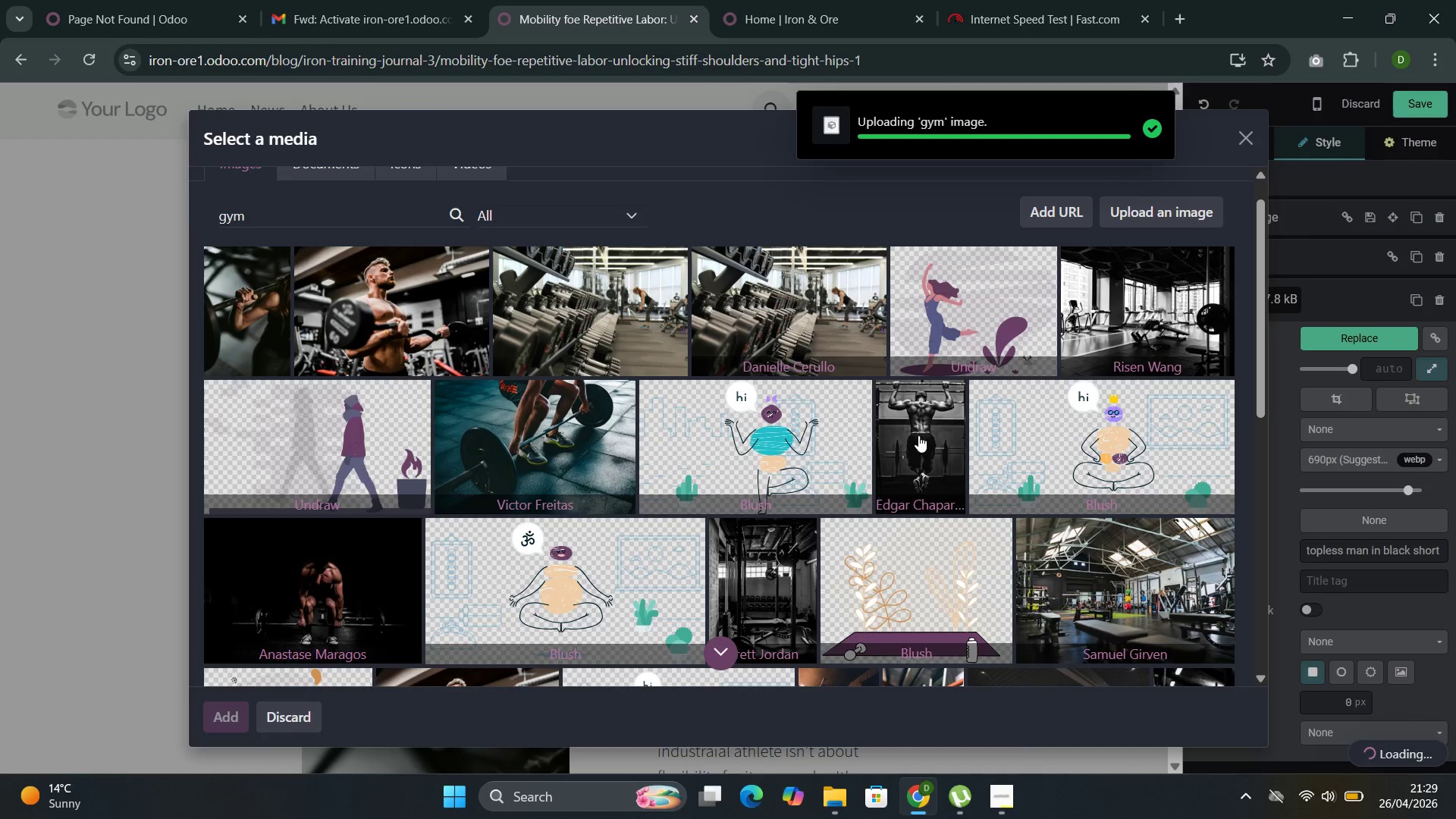 
wait(8.53)
 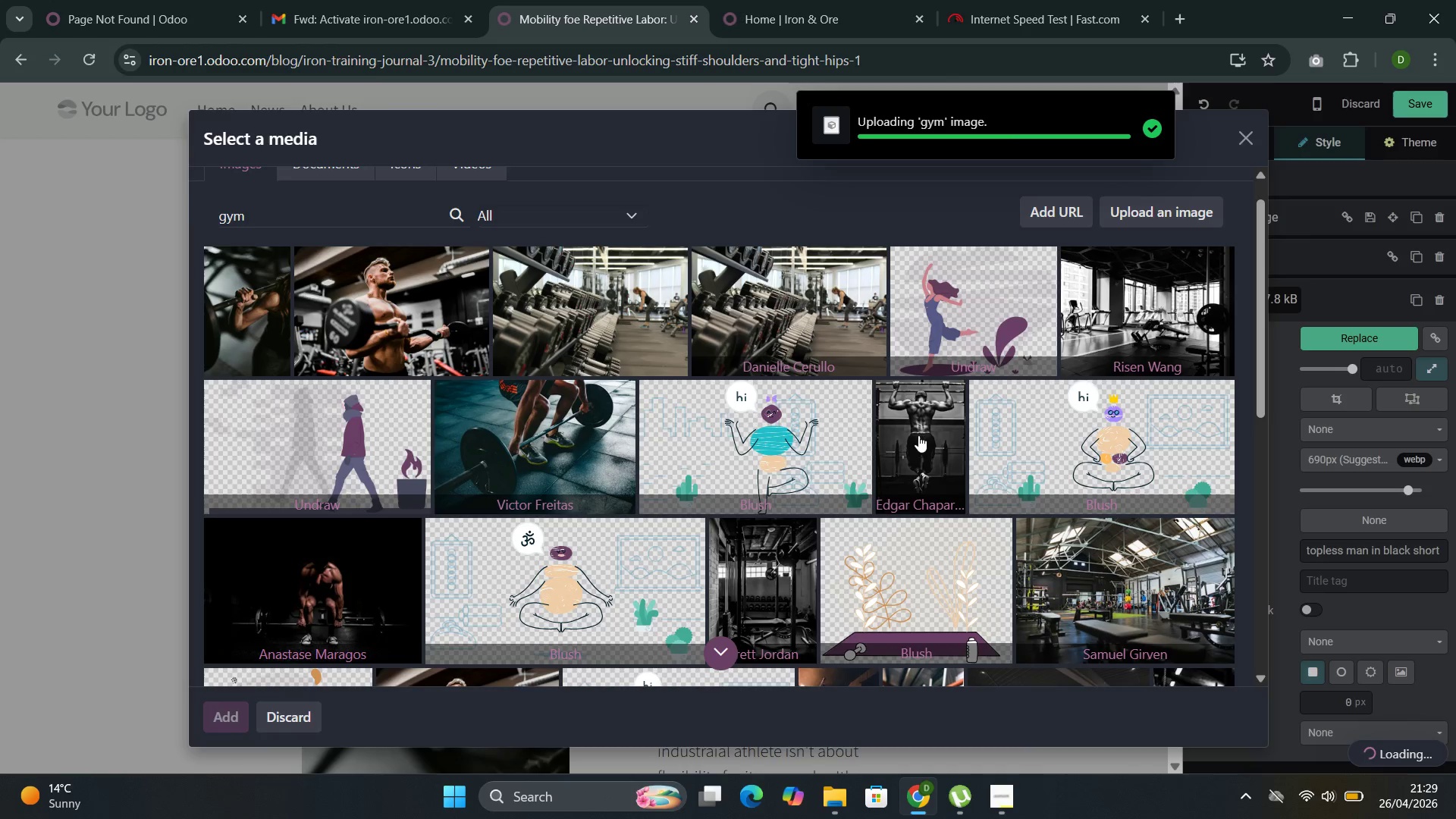 
left_click([956, 413])
 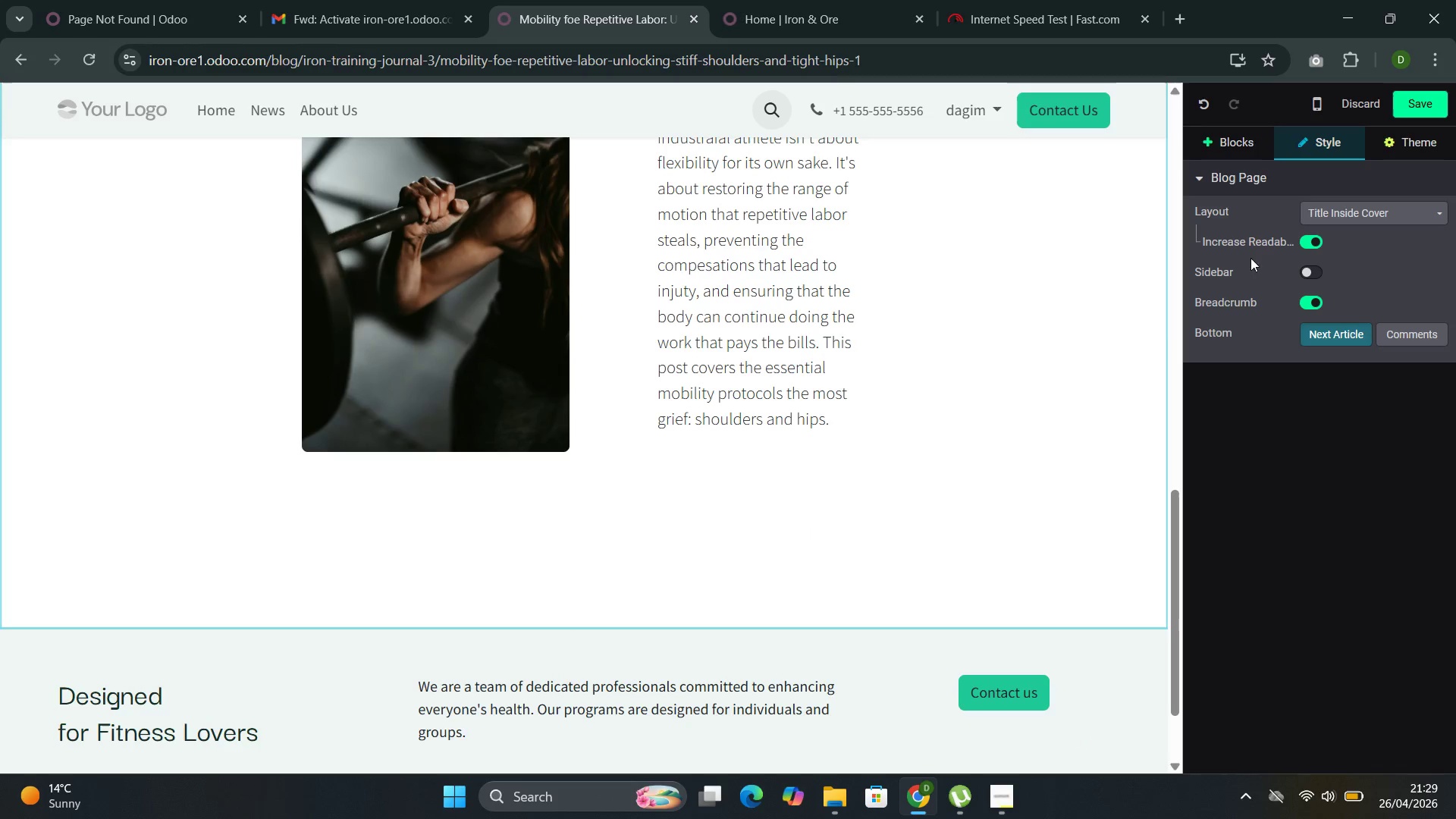 
left_click([1252, 140])
 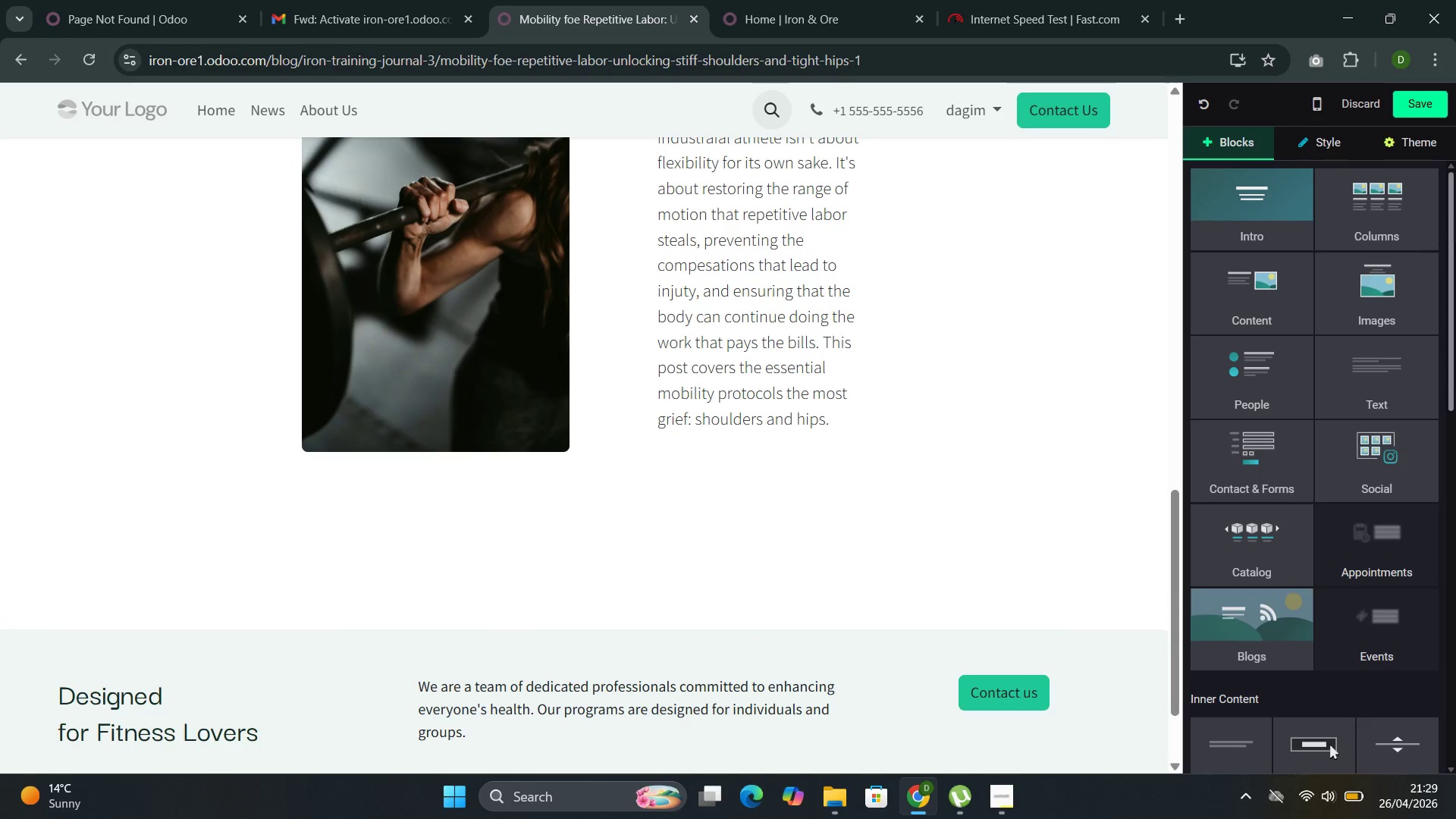 
wait(5.53)
 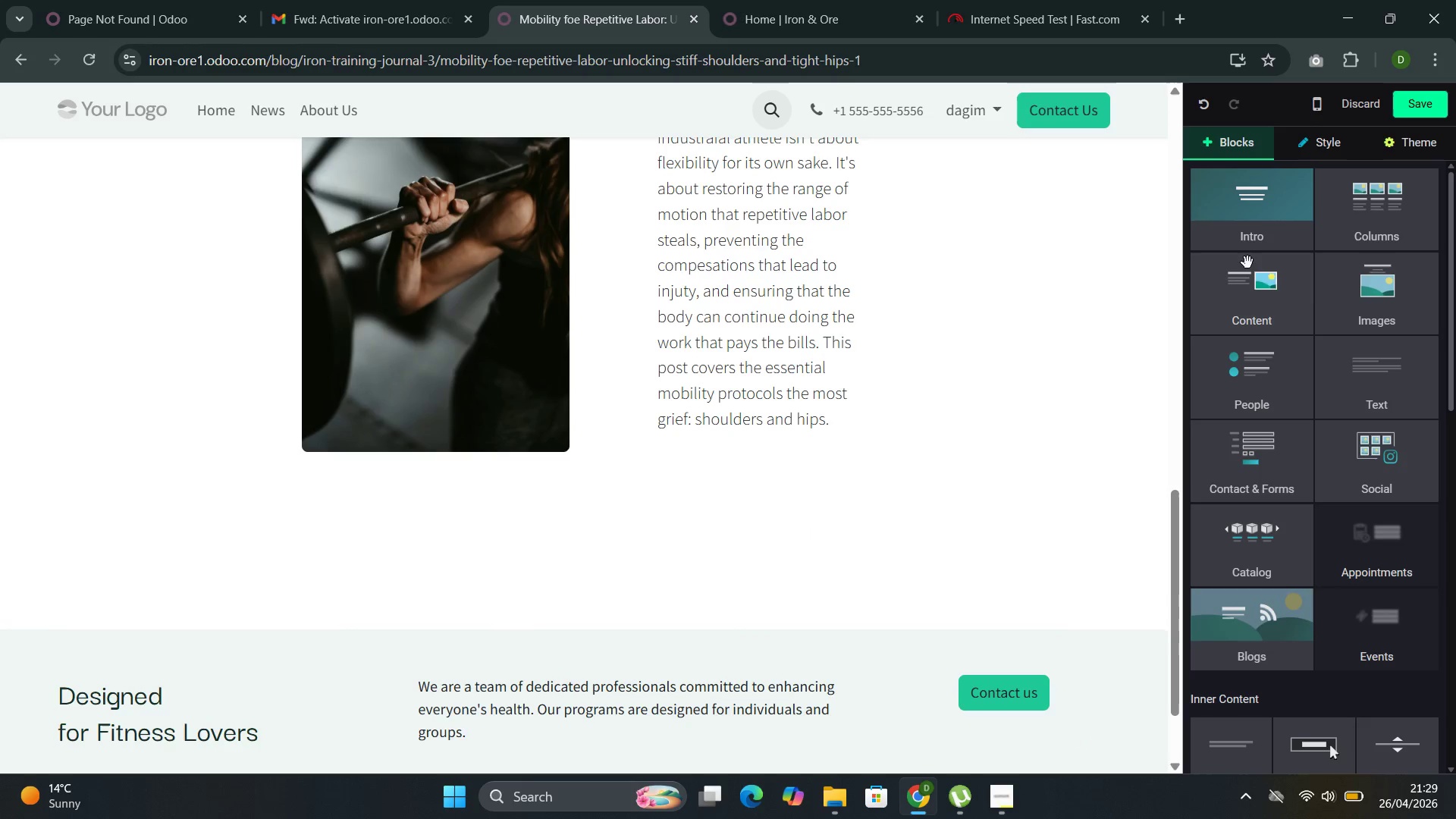 
left_click([1421, 115])
 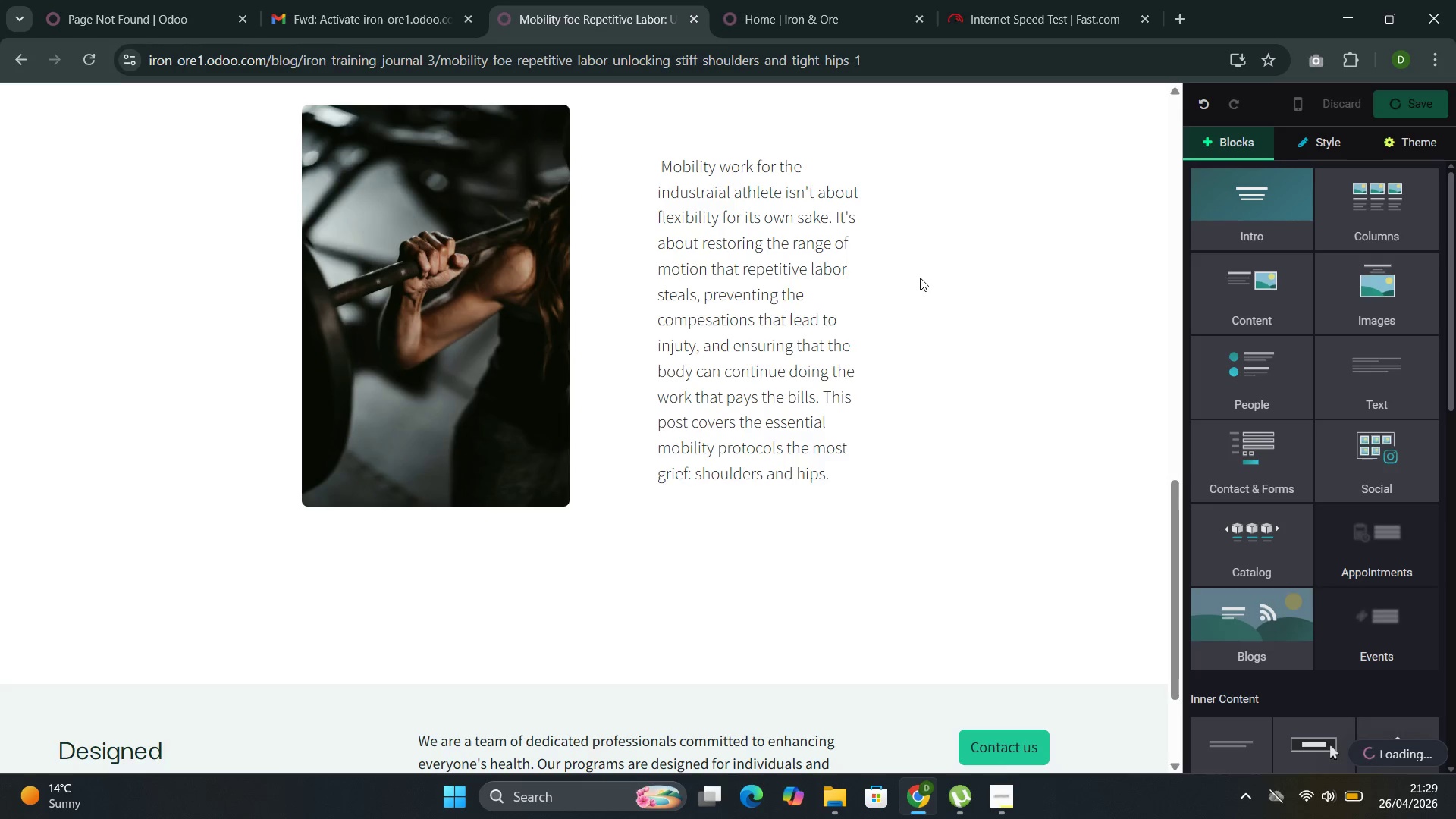 
wait(11.7)
 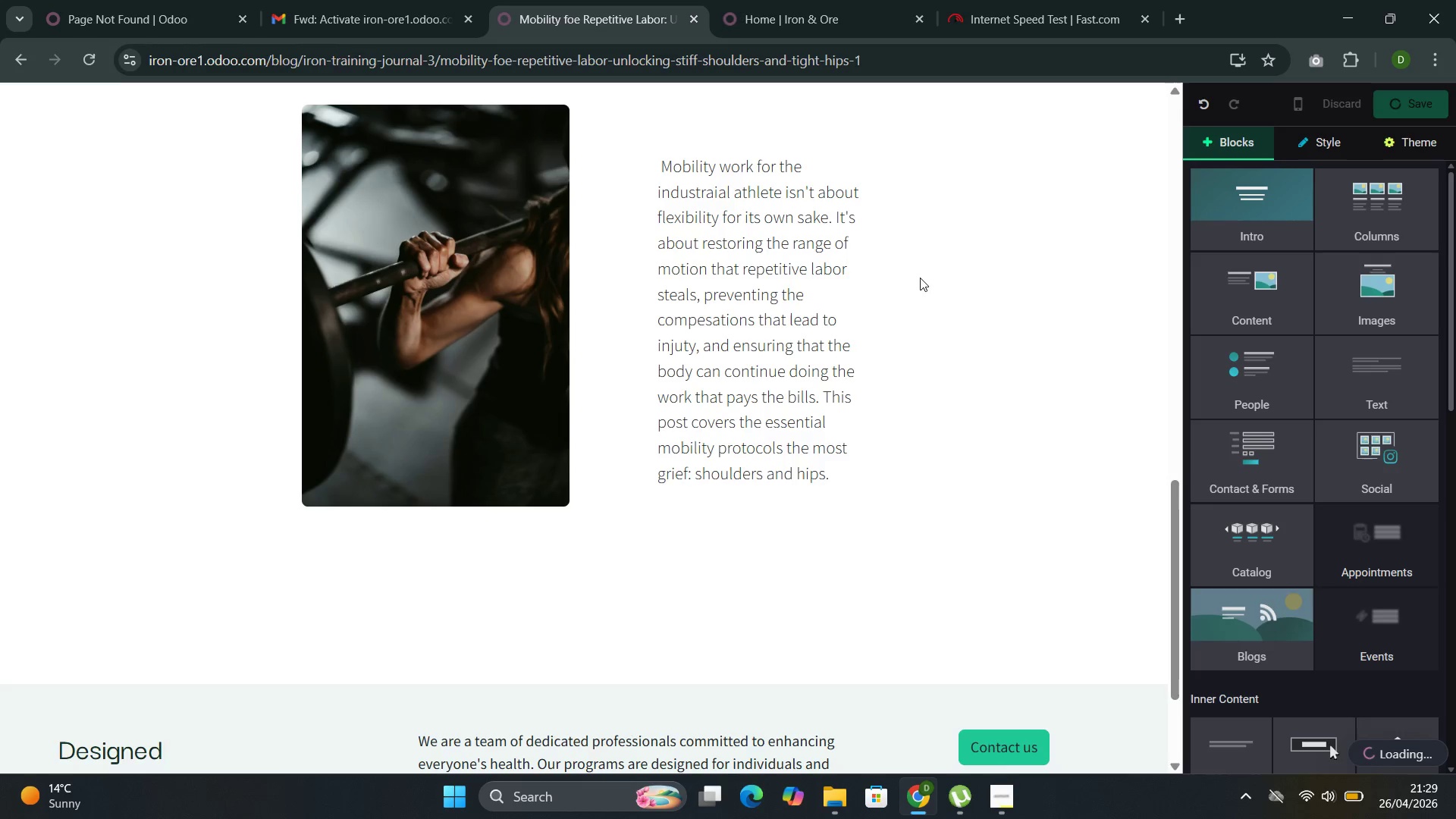 
left_click([1429, 100])
 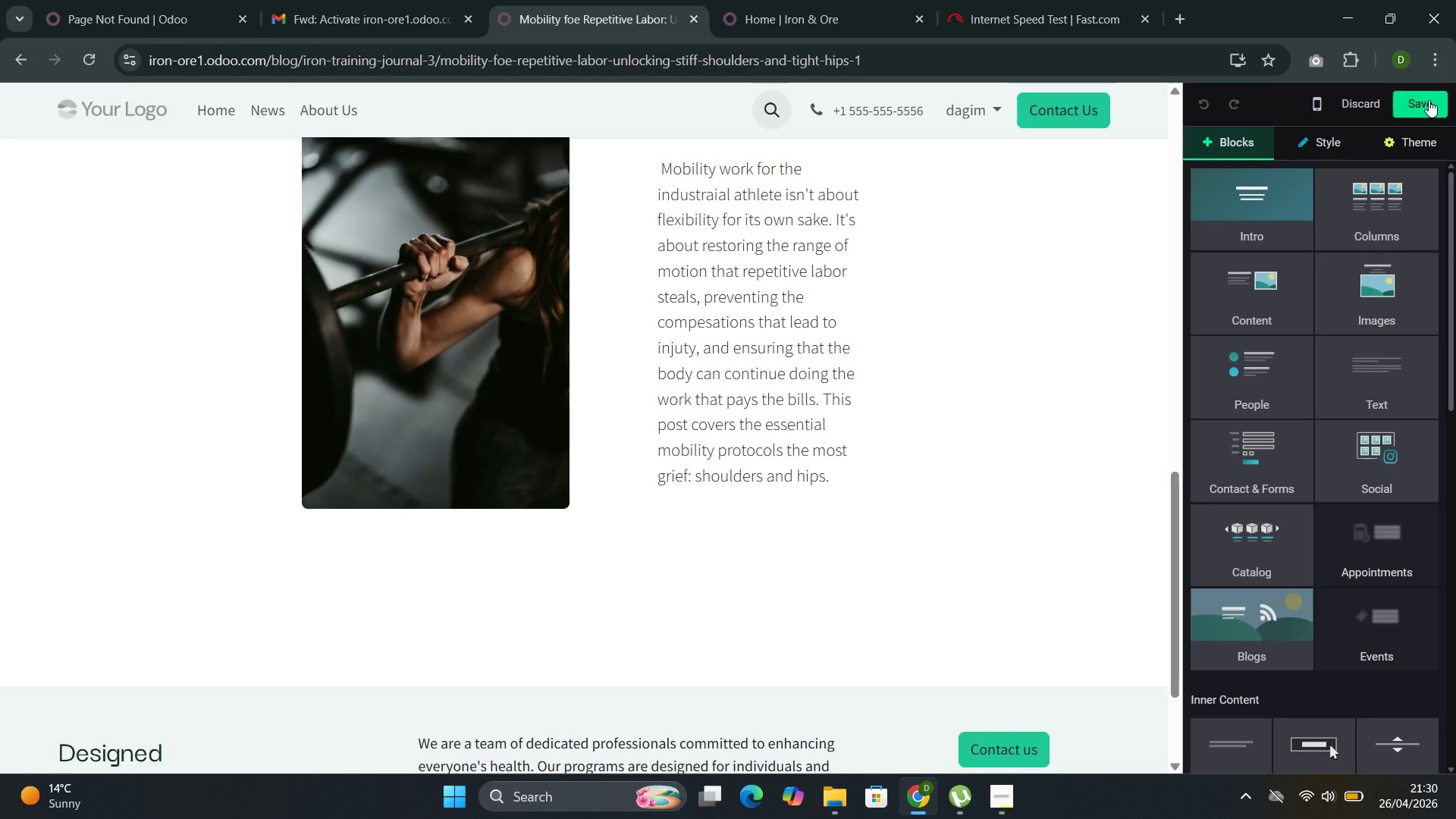 
wait(21.41)
 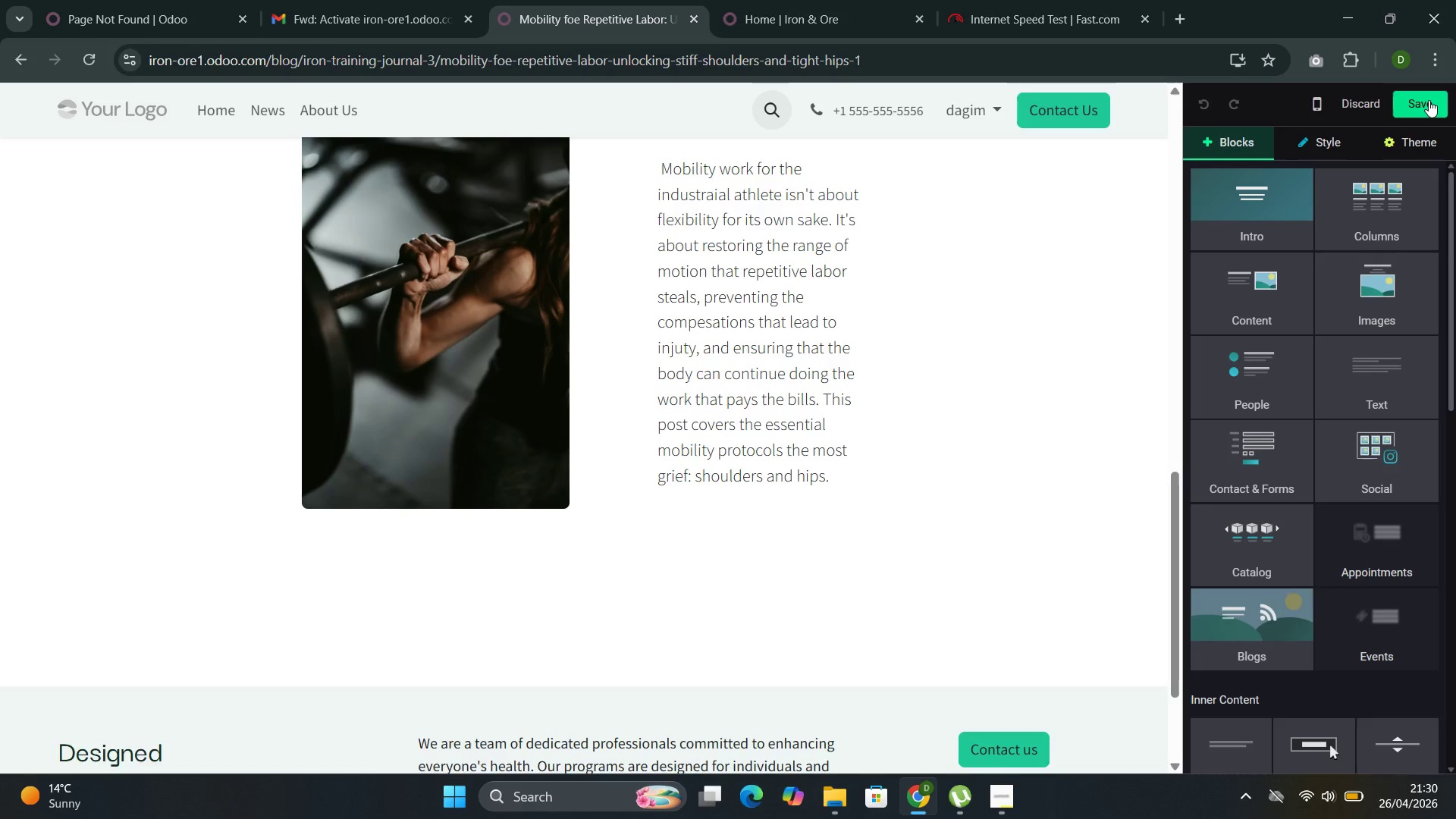 
left_click([1276, 291])
 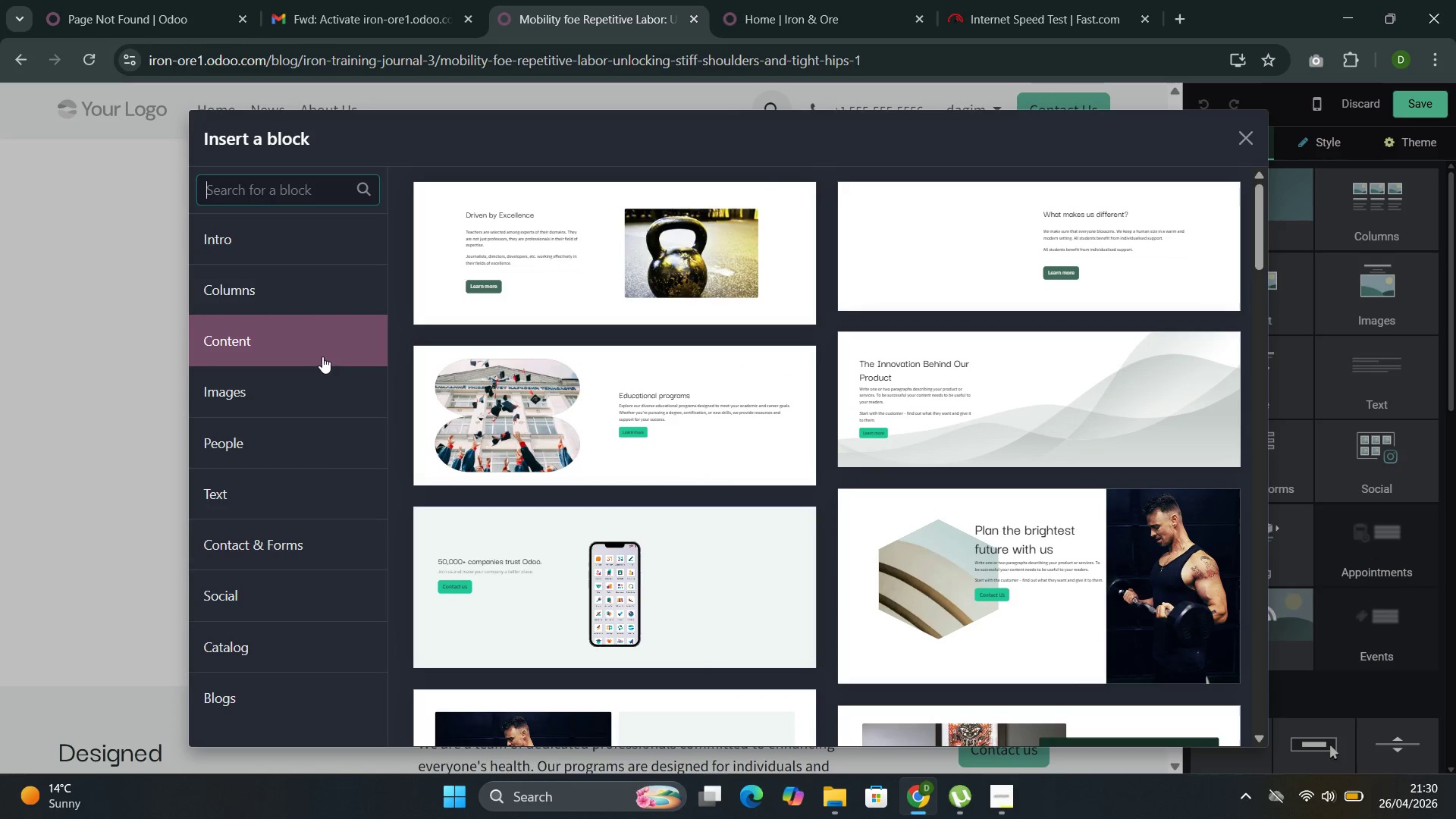 
wait(6.12)
 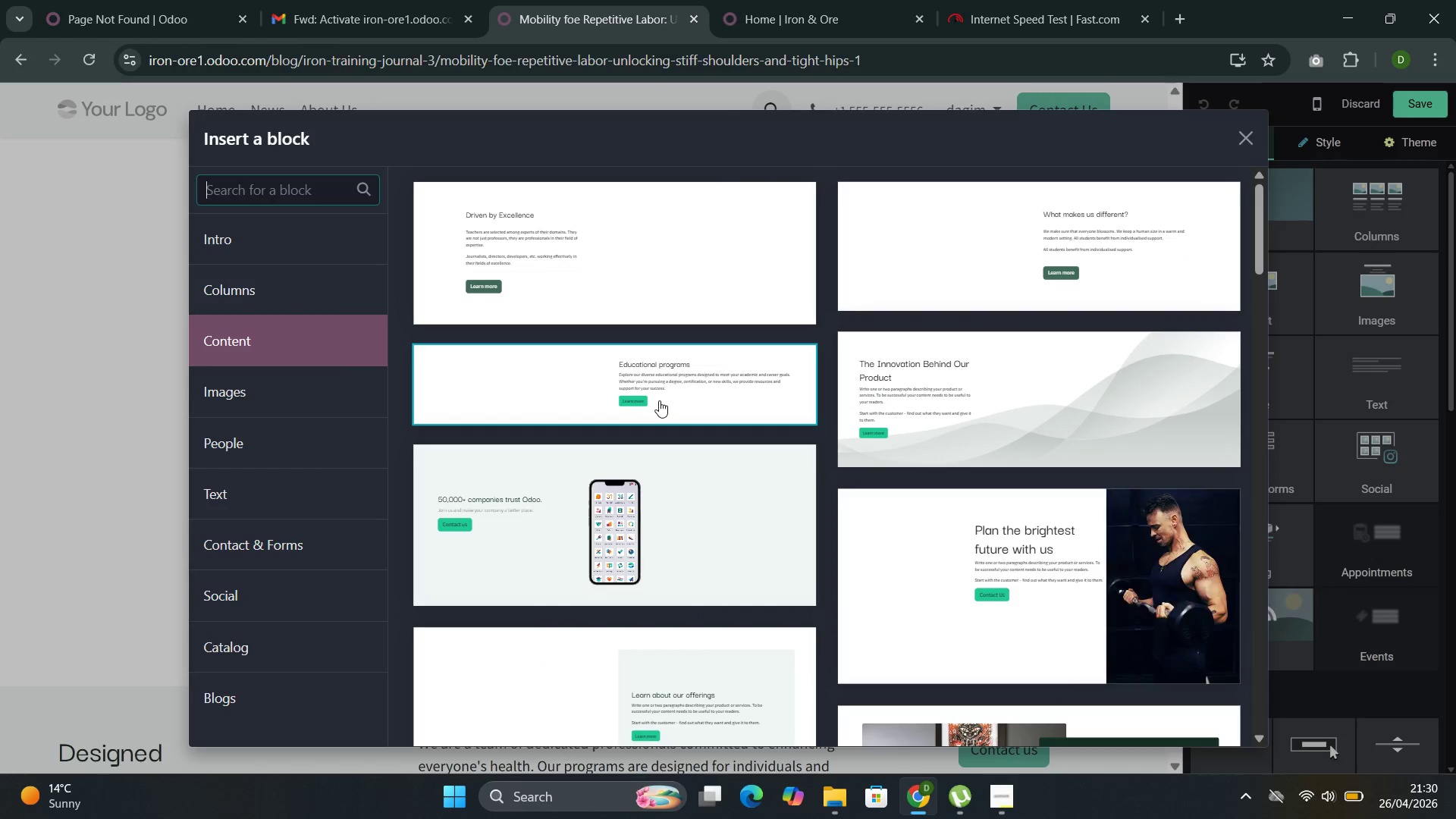 
left_click([306, 284])
 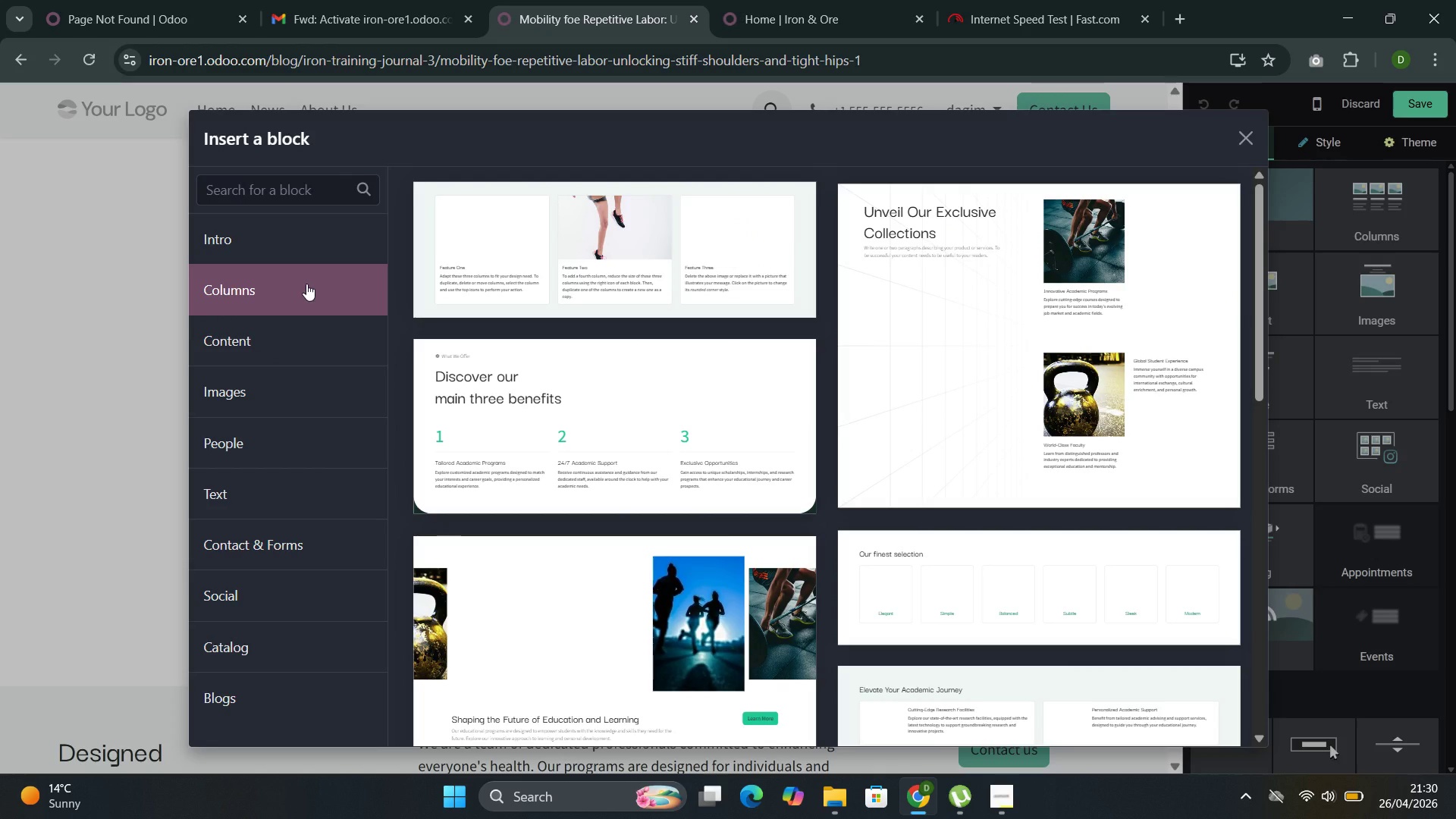 
wait(6.0)
 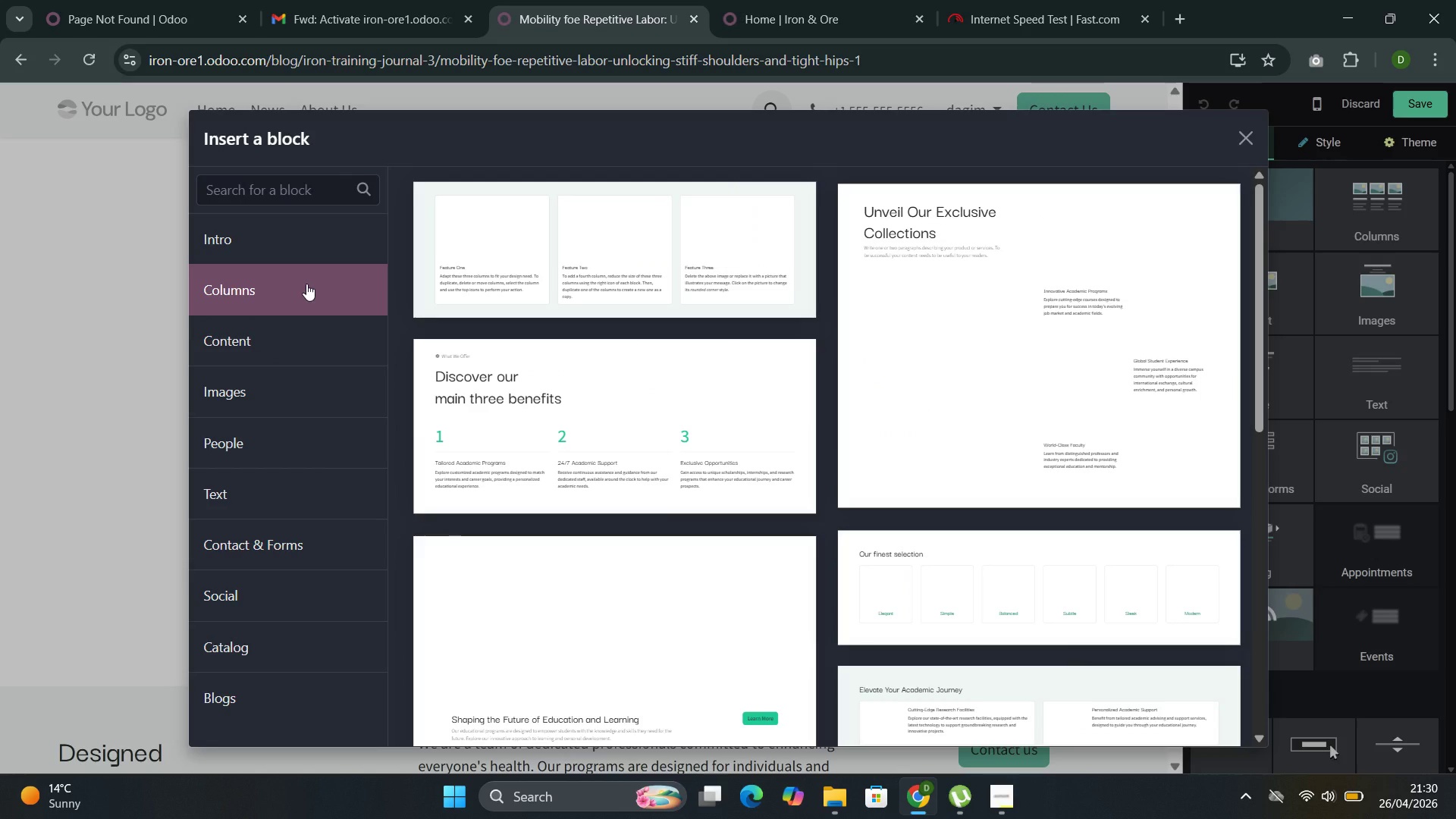 
left_click([279, 507])
 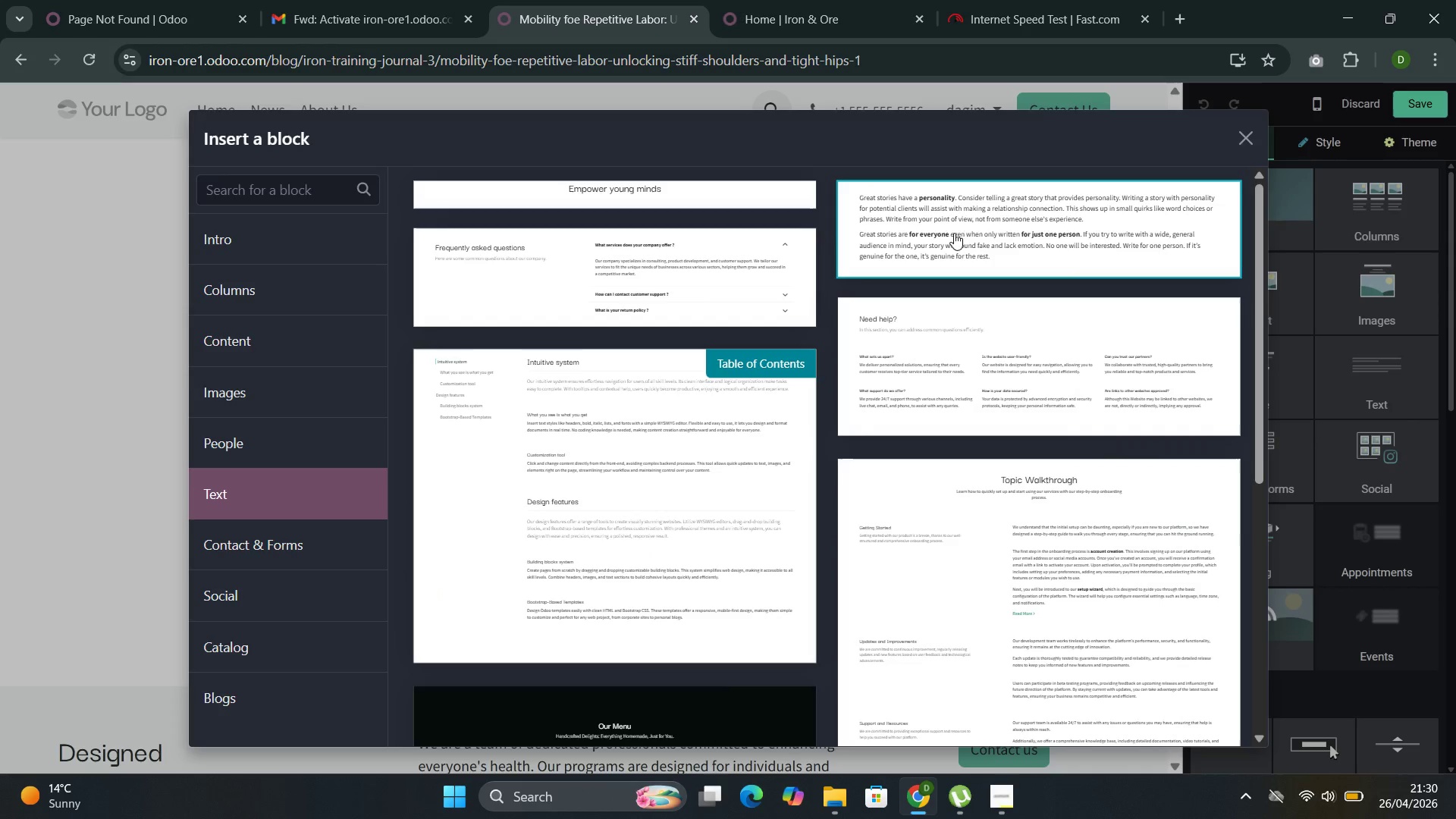 
left_click([957, 224])
 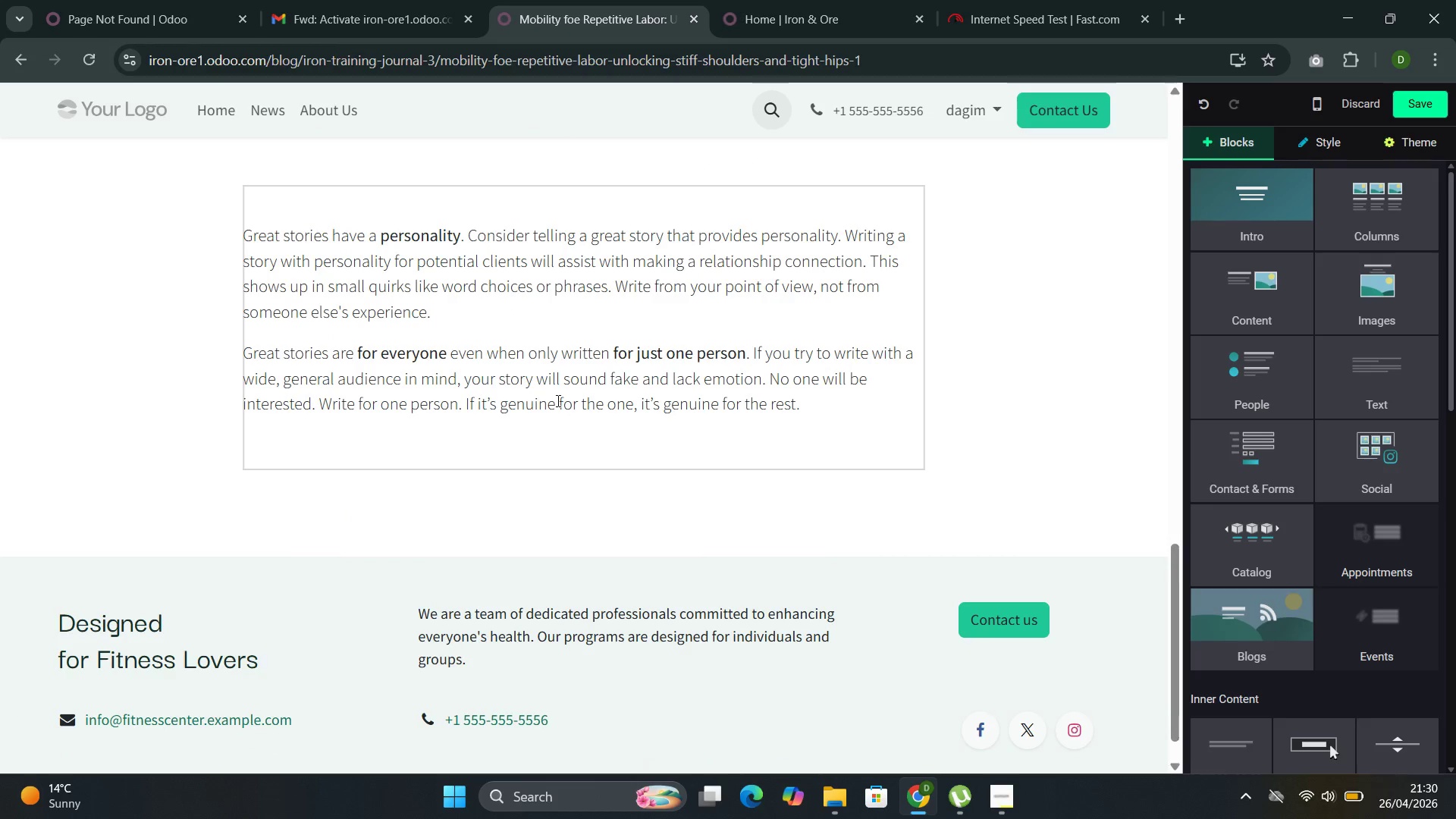 
double_click([557, 400])
 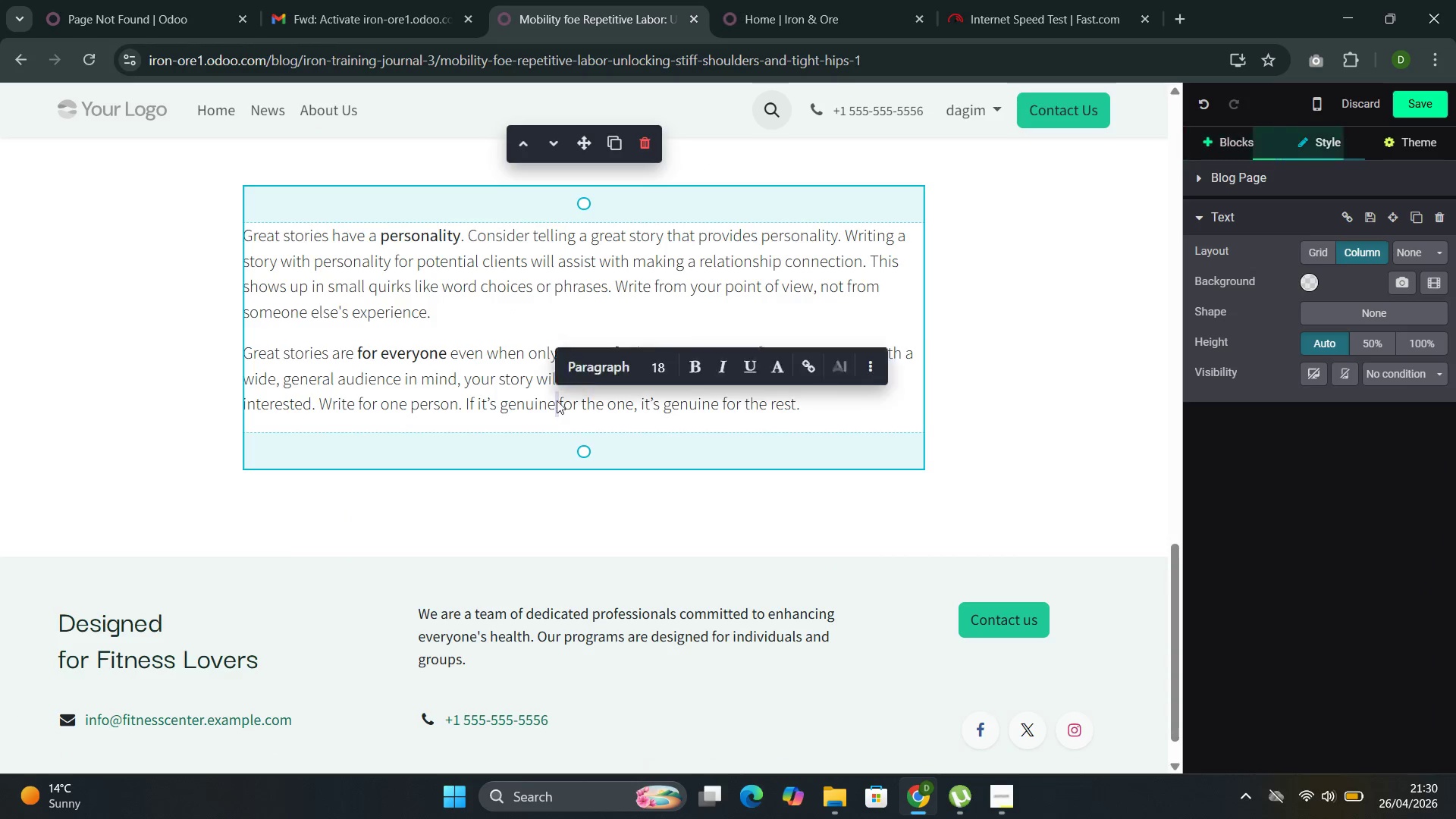 
triple_click([557, 400])
 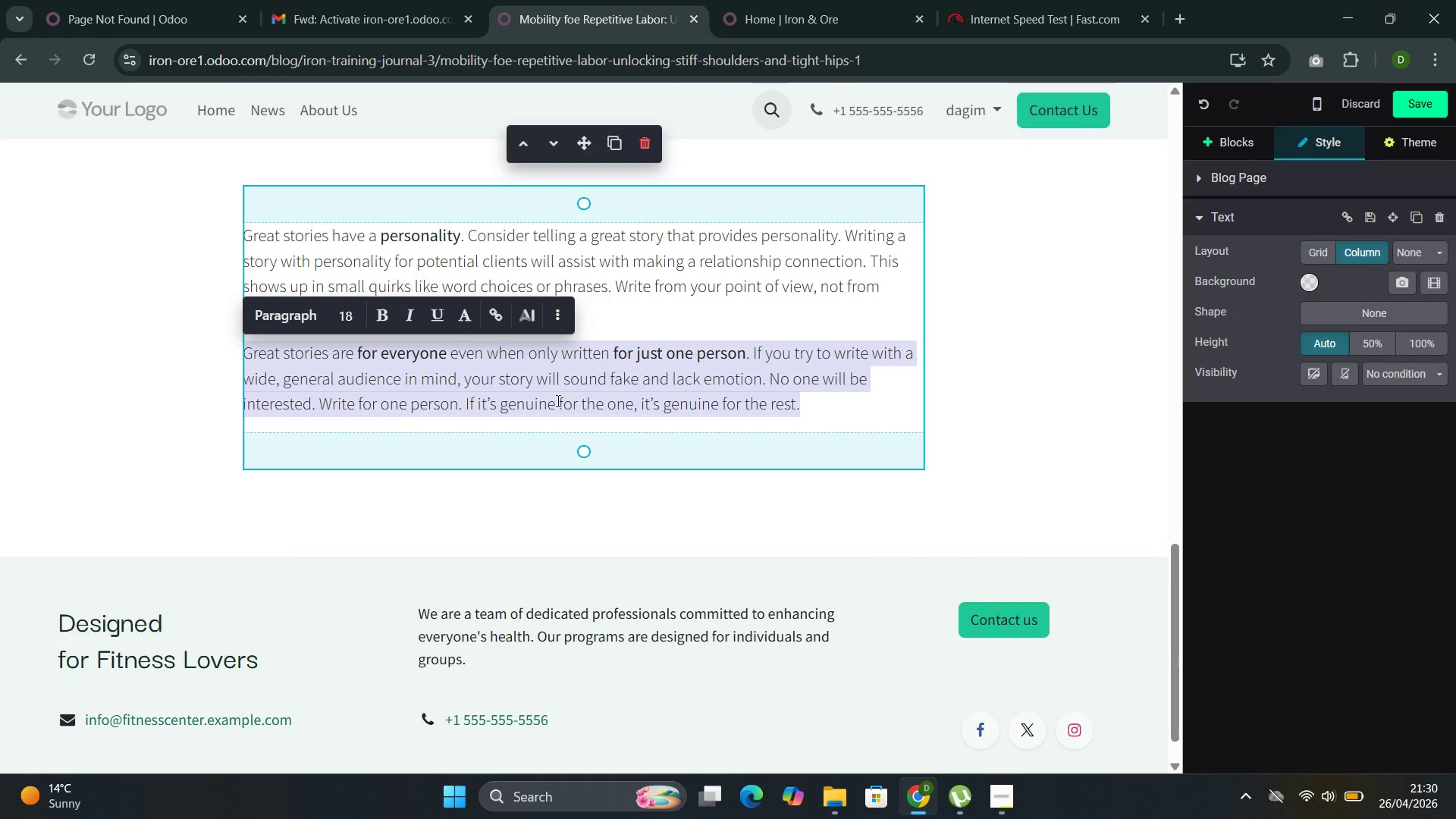 
key(Backspace)
 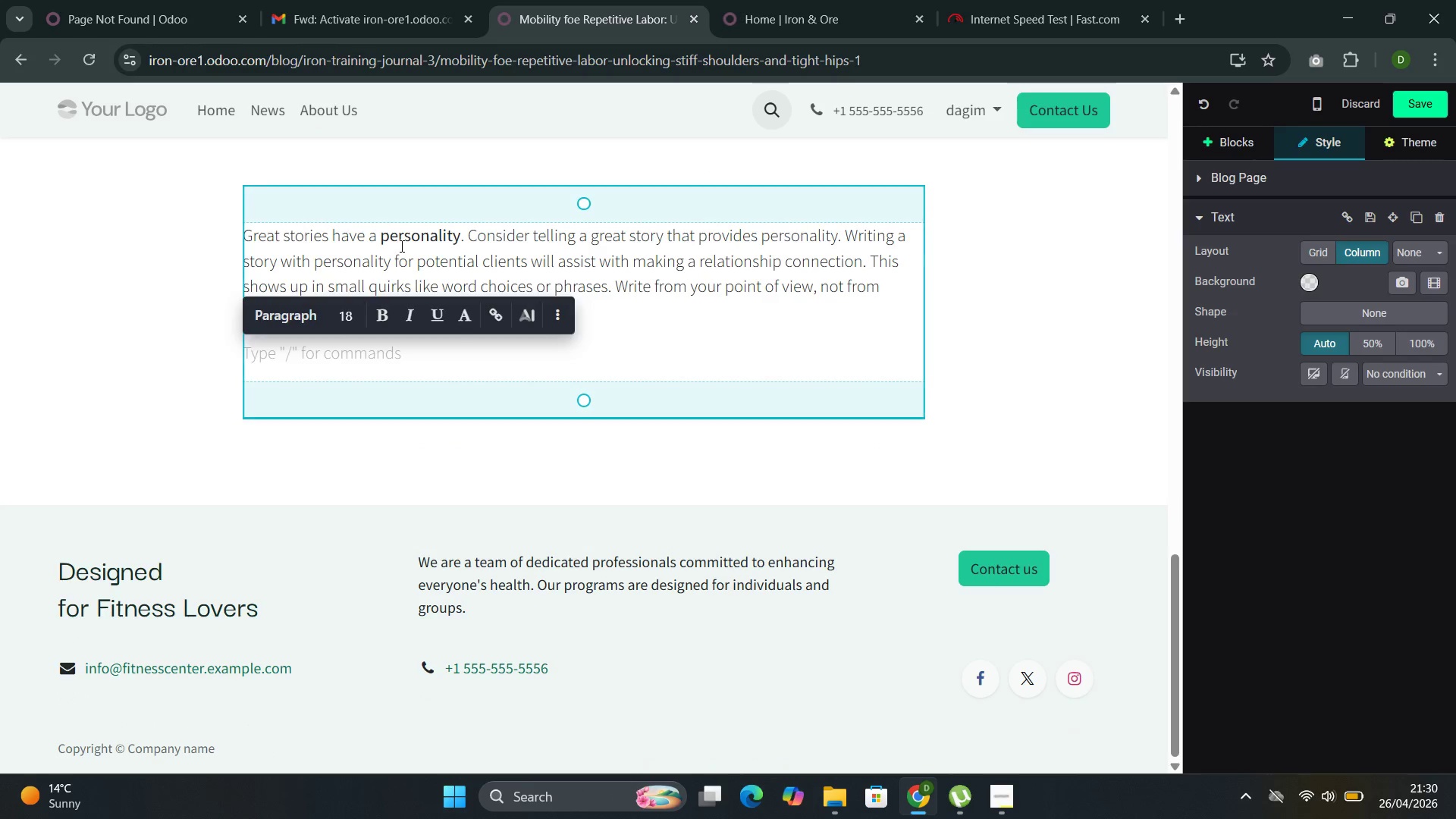 
double_click([400, 246])
 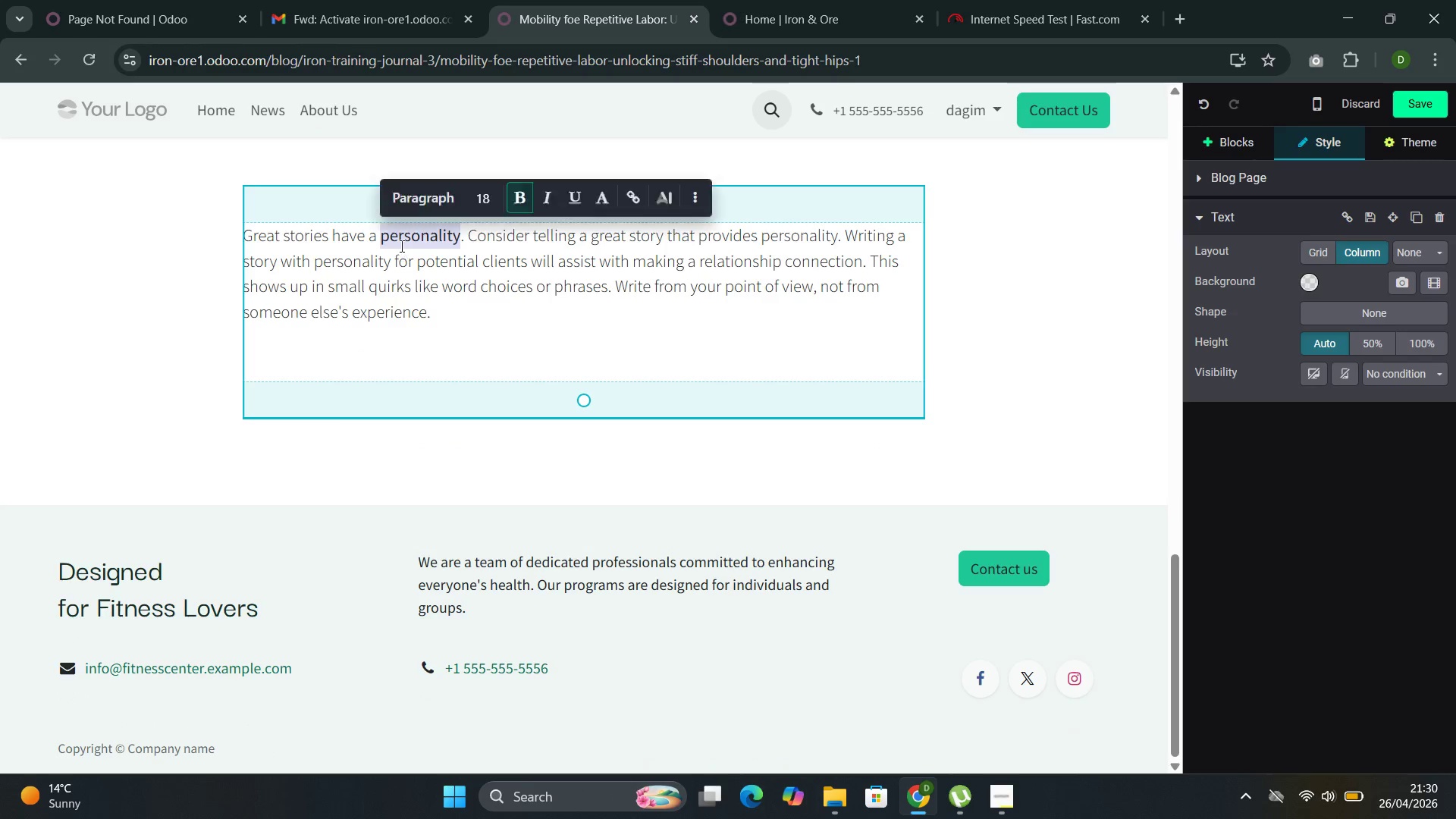 
triple_click([400, 246])
 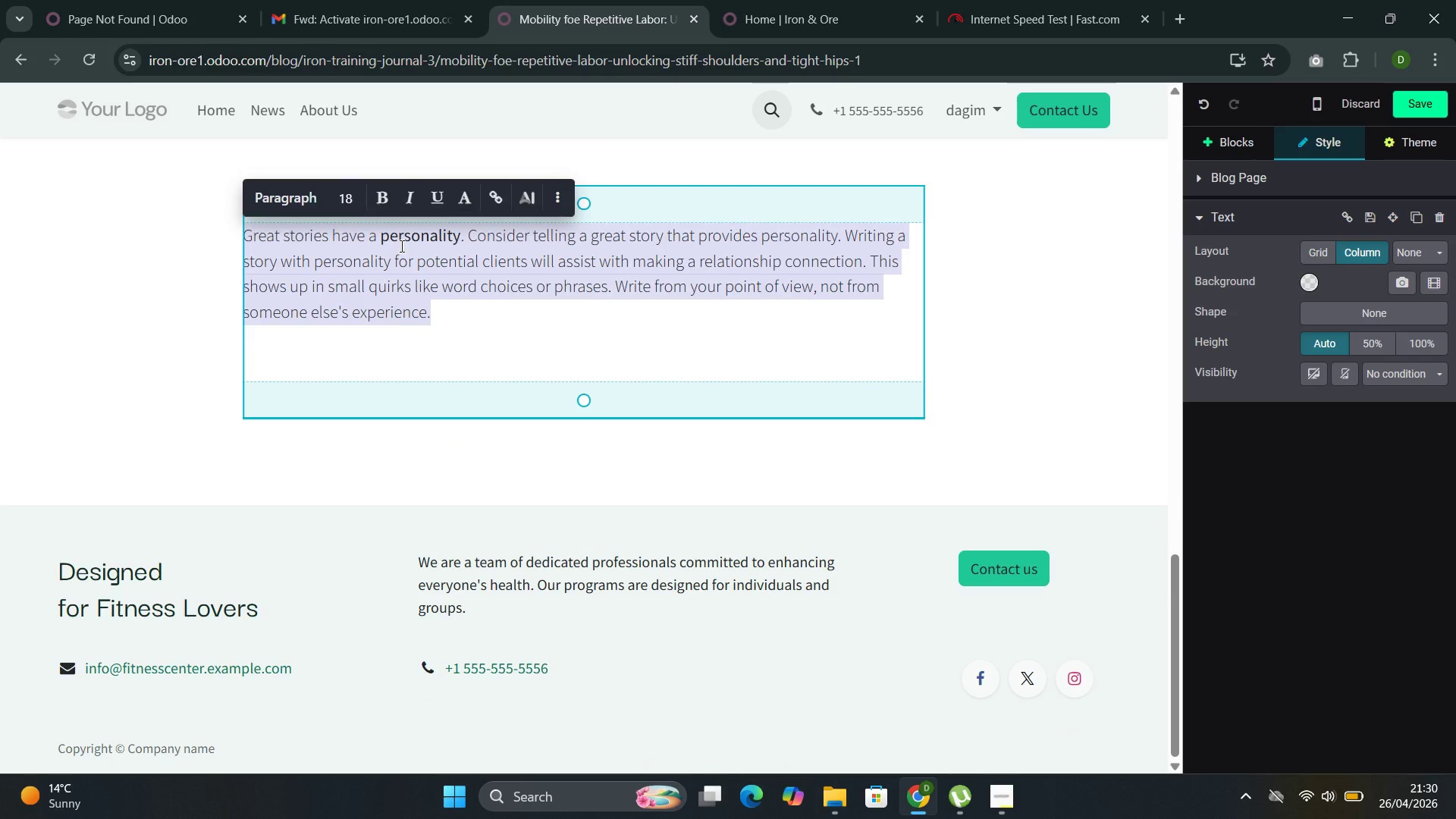 
key(Backspace)
 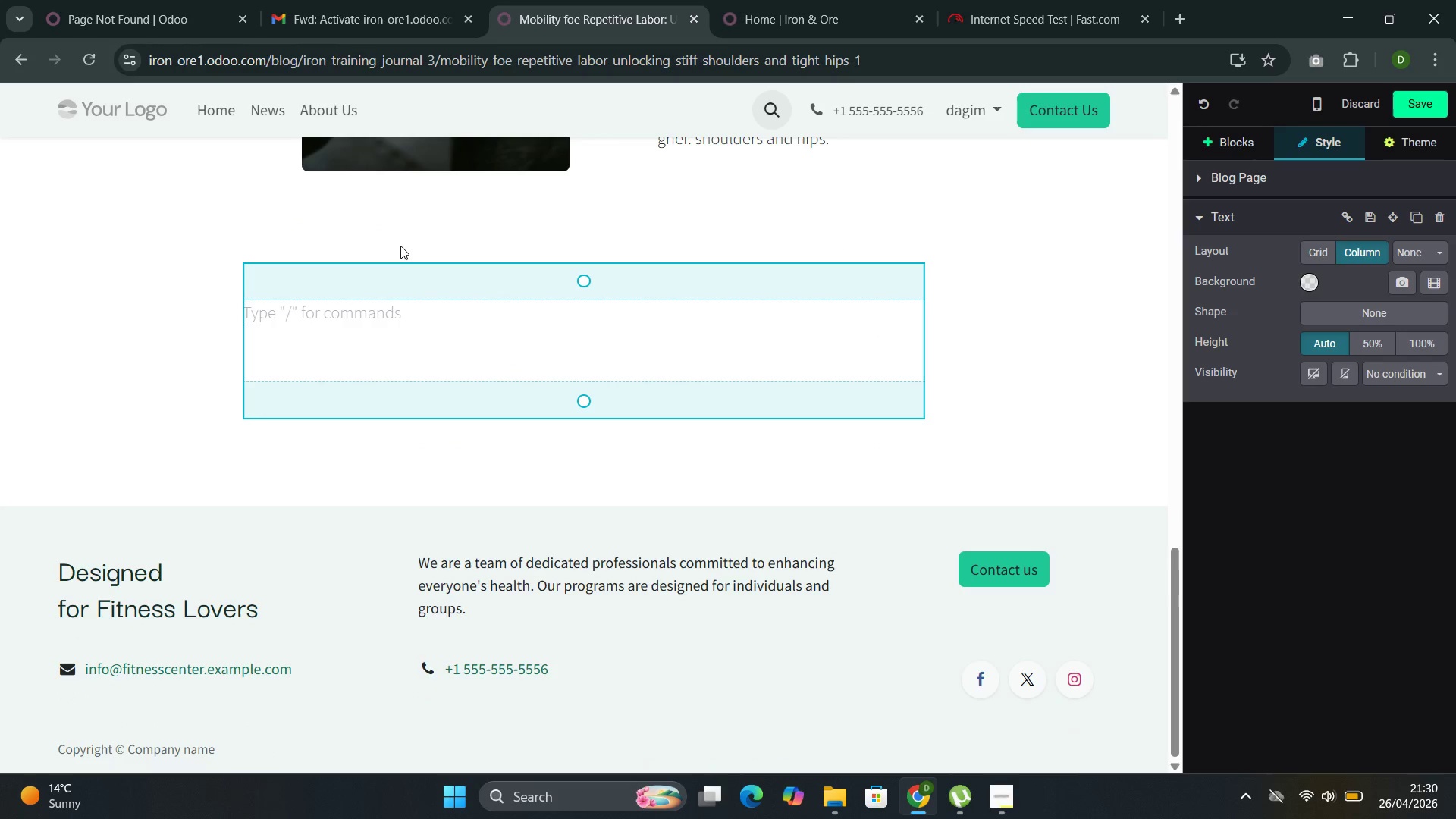 
type(The Overhead Worker's Shoulder Reset)
 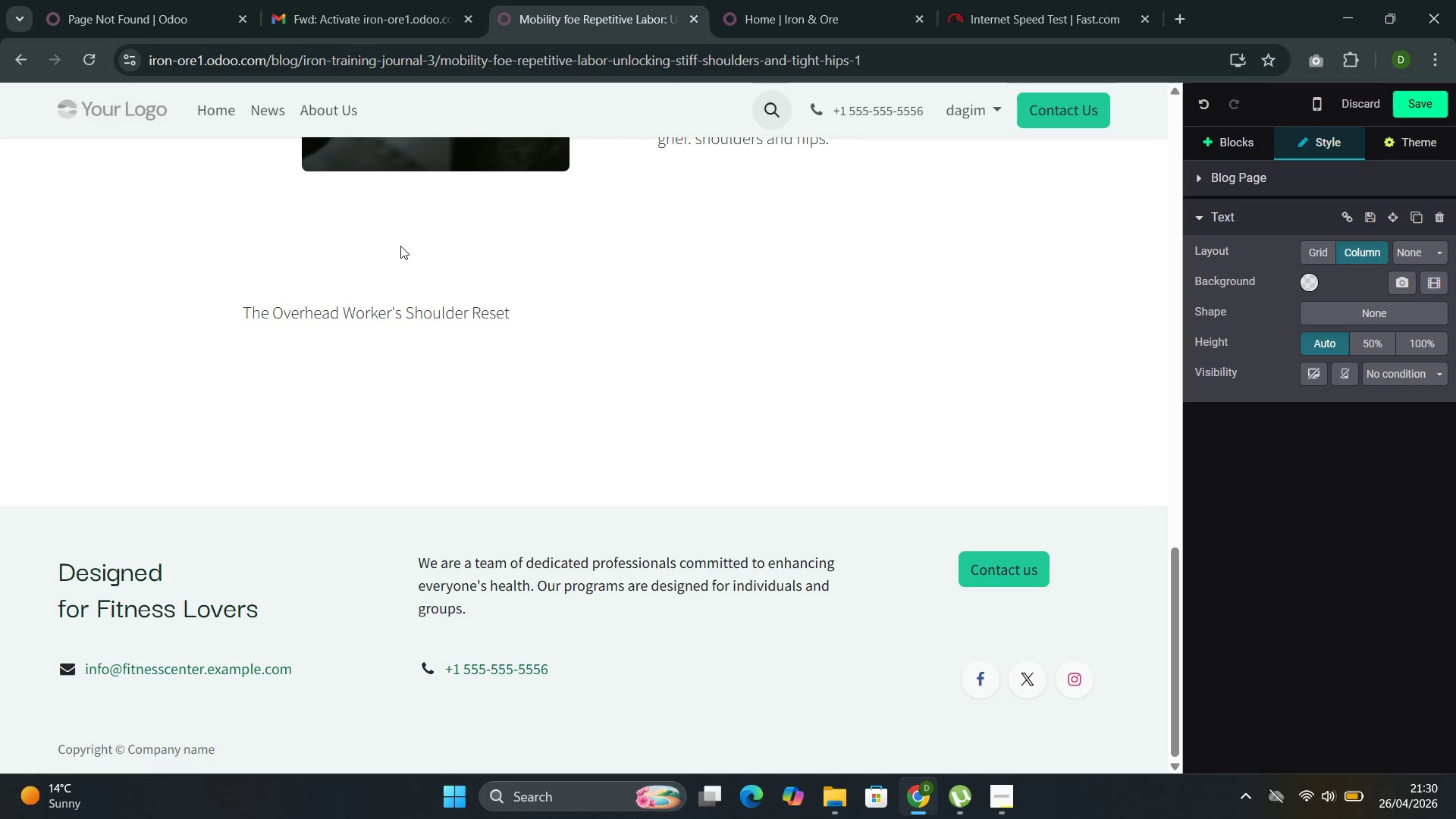 
left_click_drag(start_coordinate=[517, 311], to_coordinate=[246, 312])
 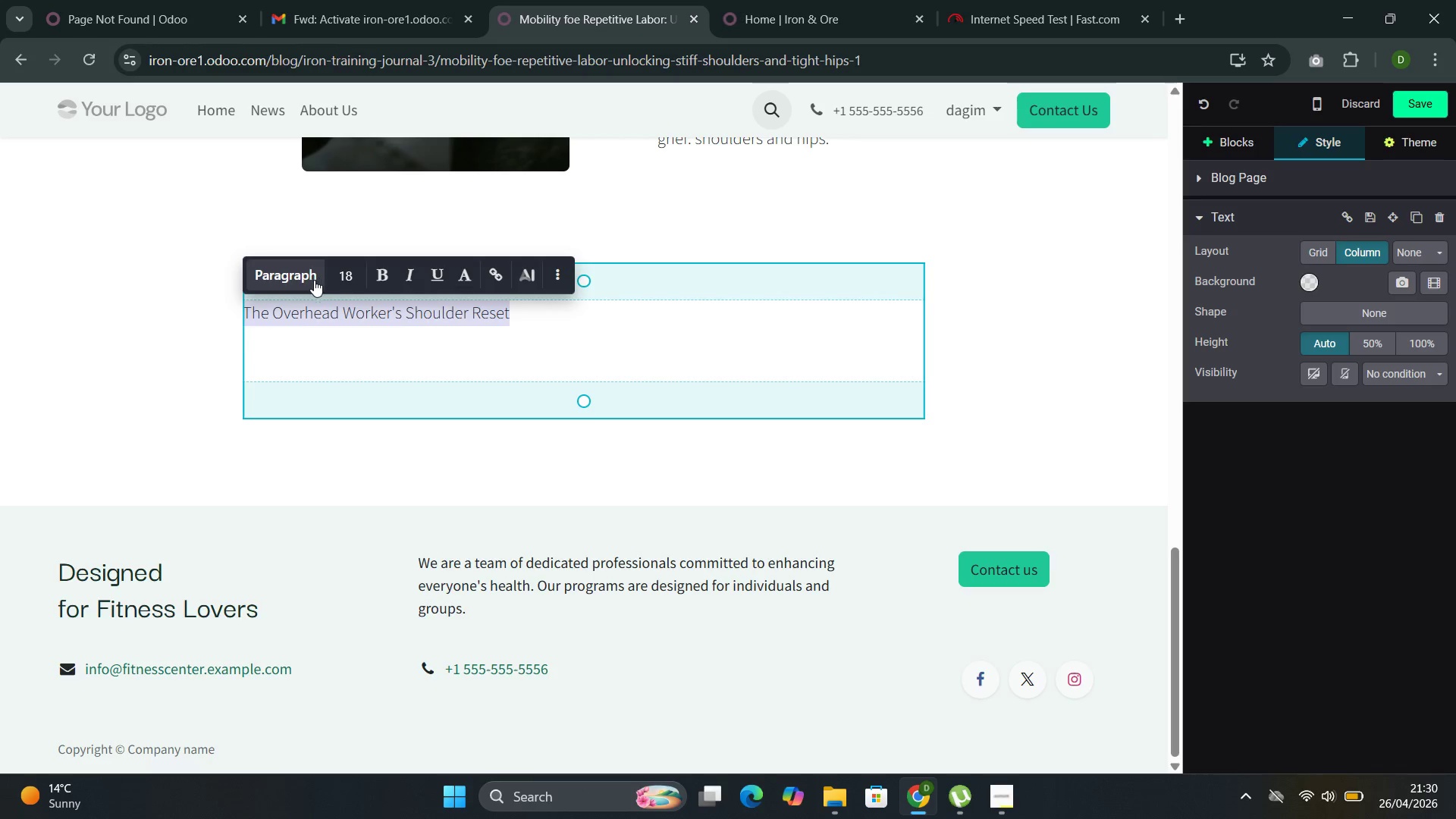 
left_click([294, 281])
 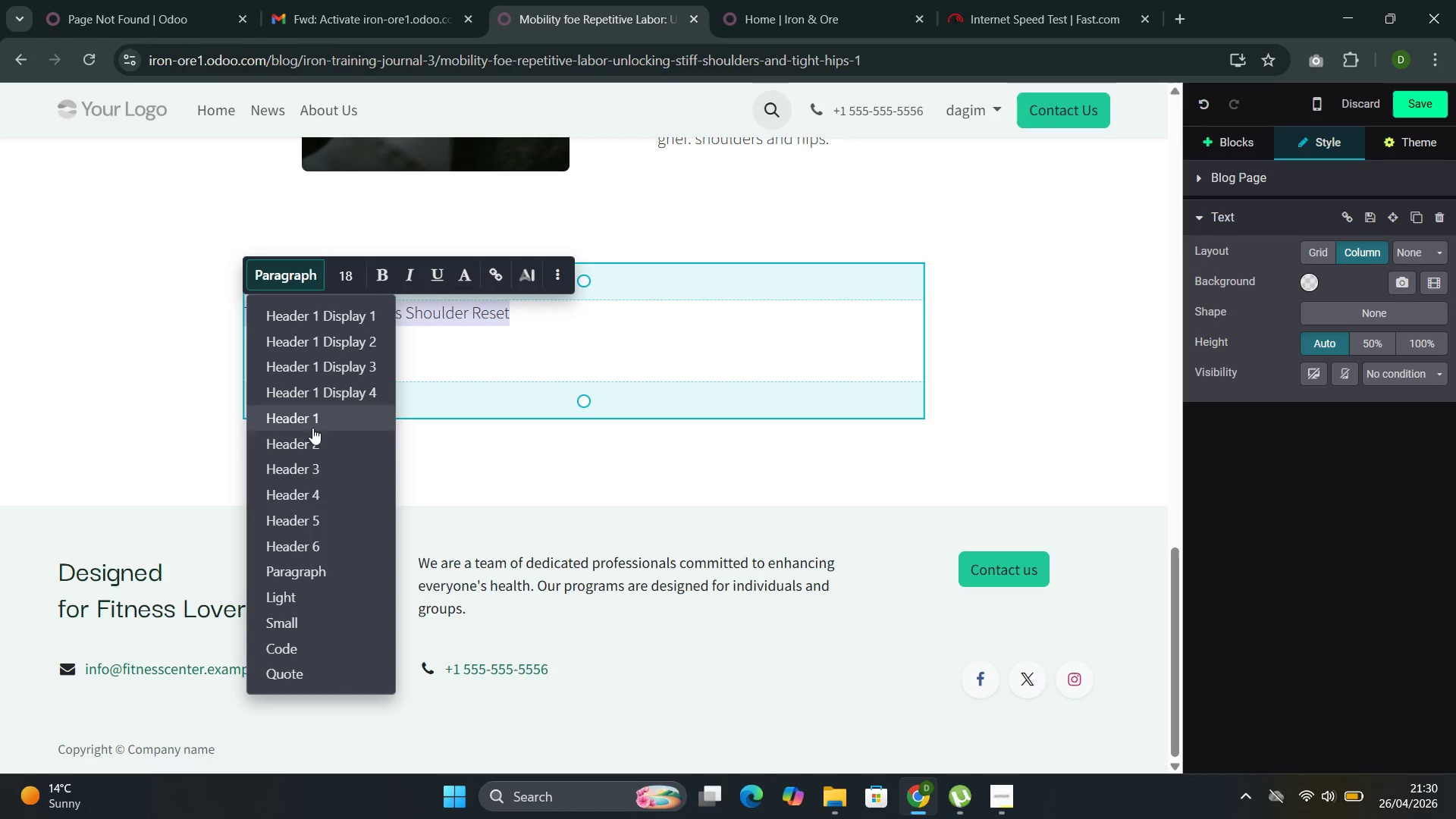 
left_click([306, 445])
 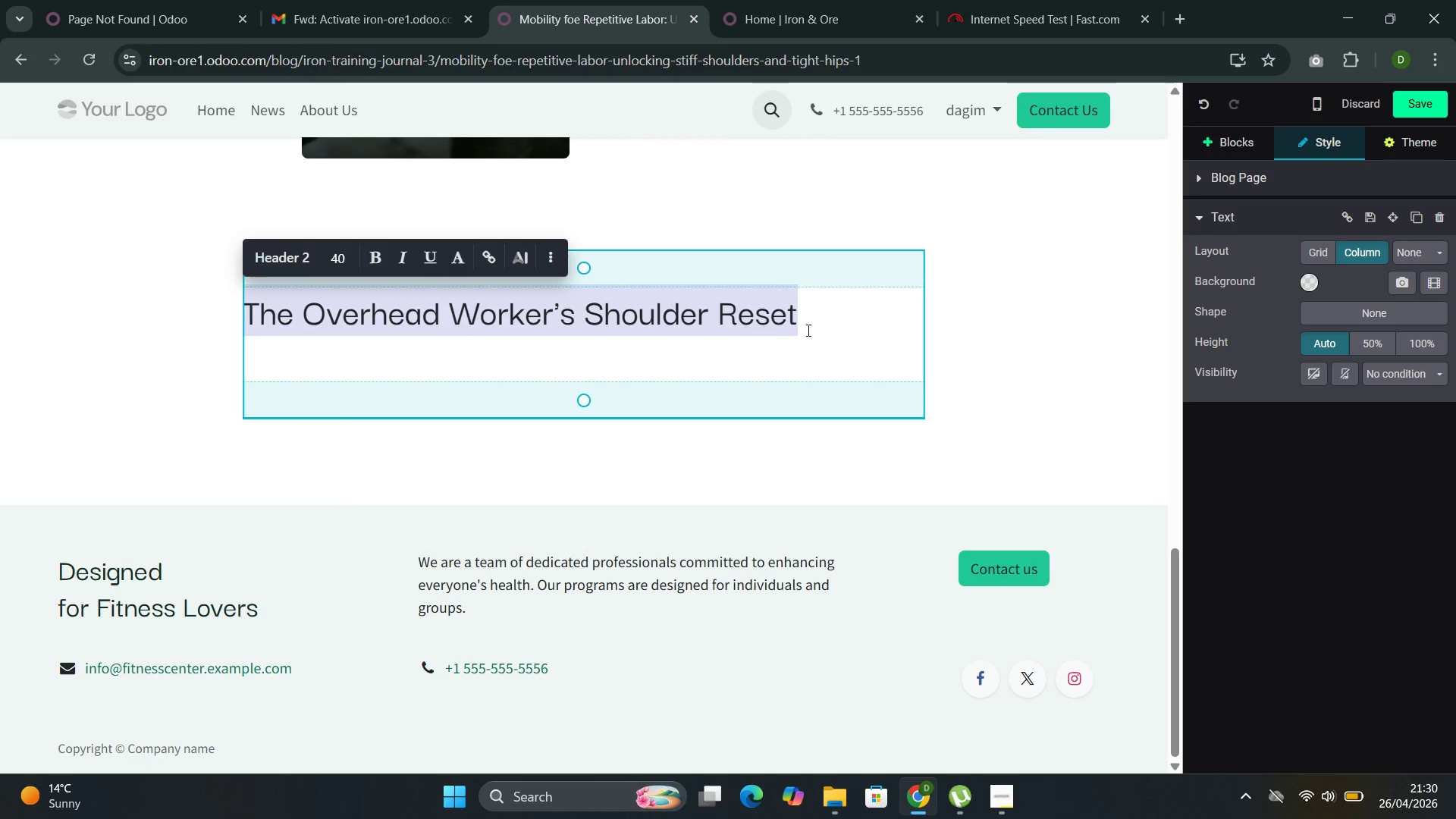 
left_click([836, 321])
 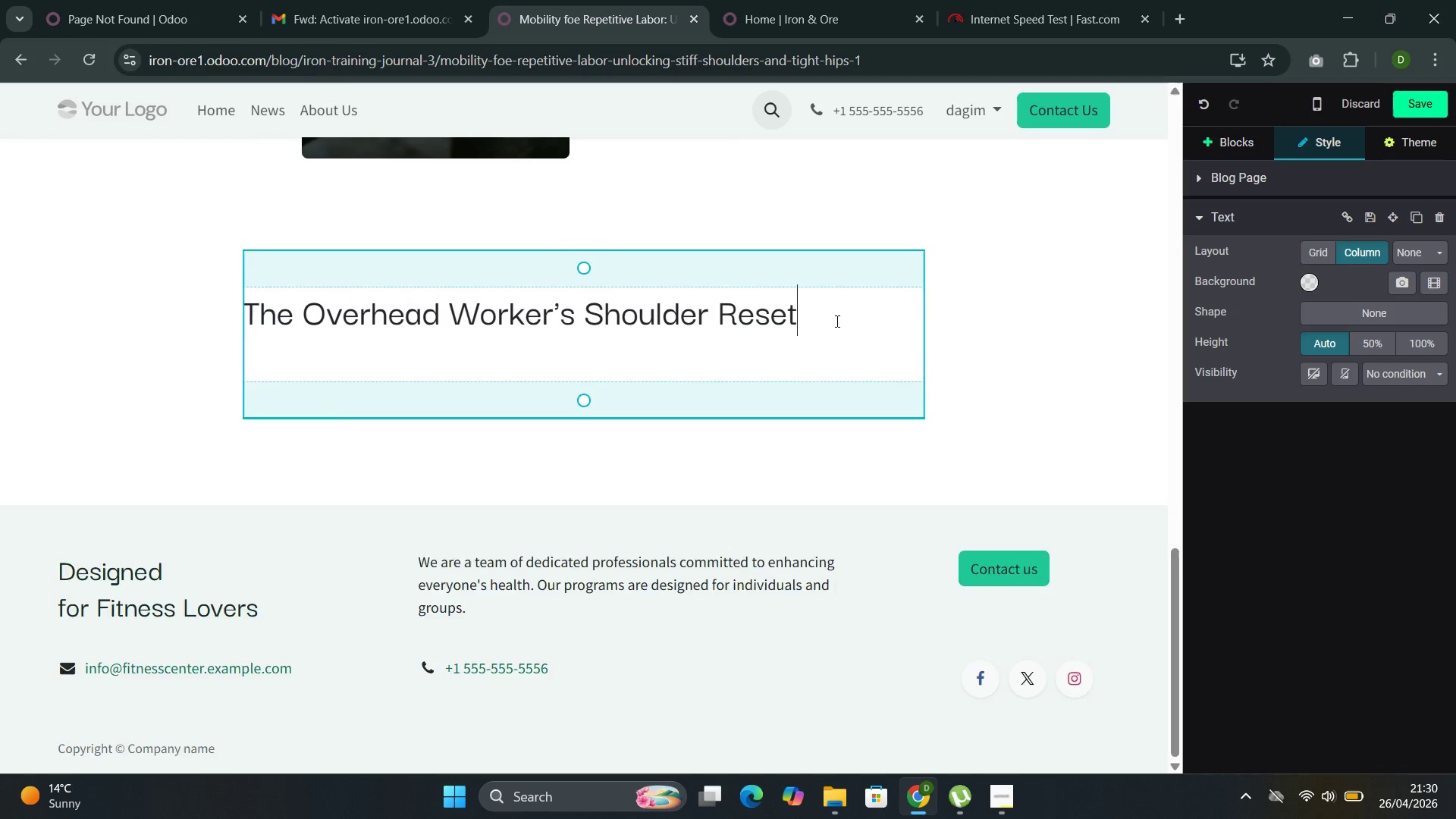 
key(Enter)
 